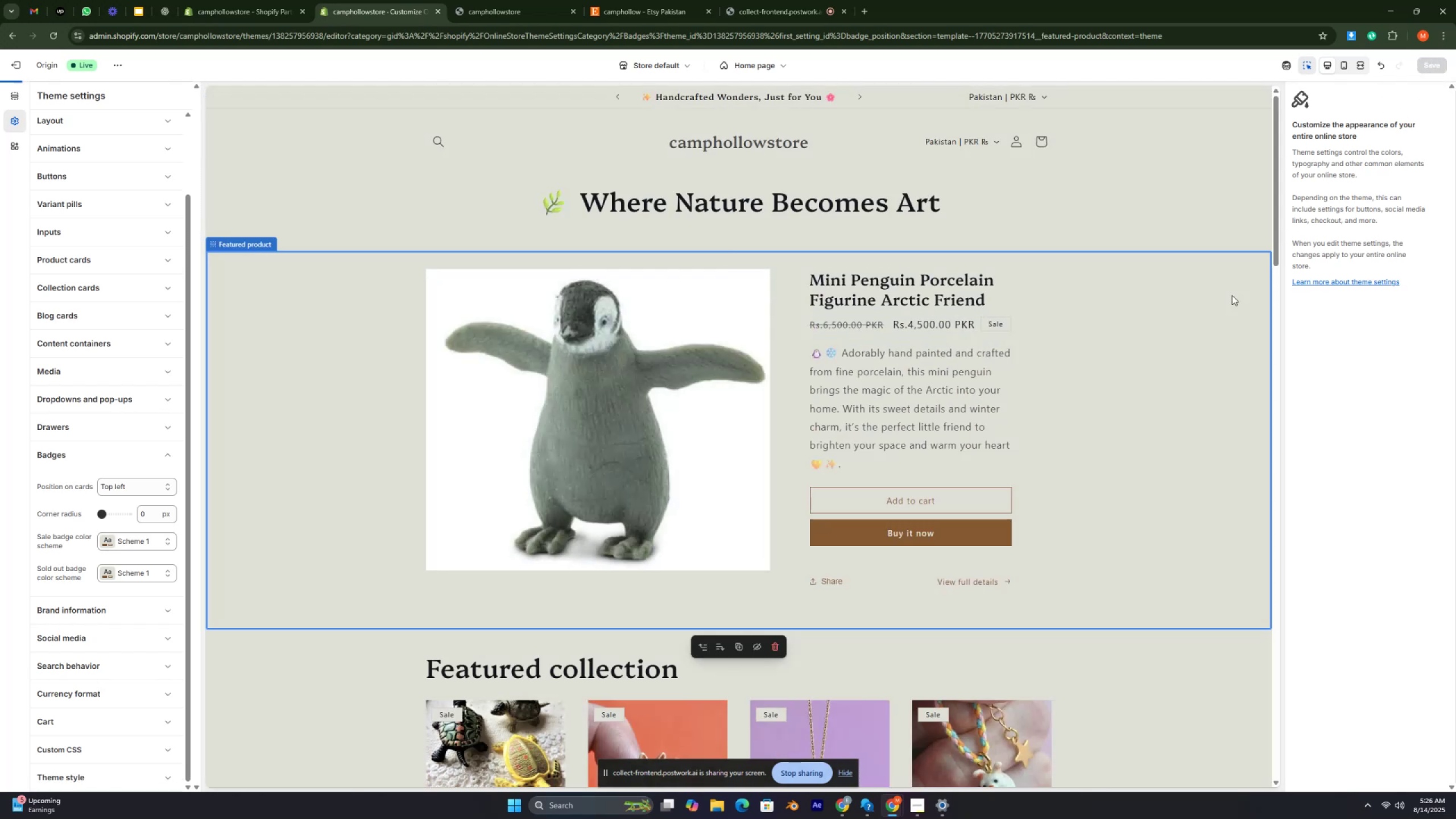 
key(Control+ControlRight)
 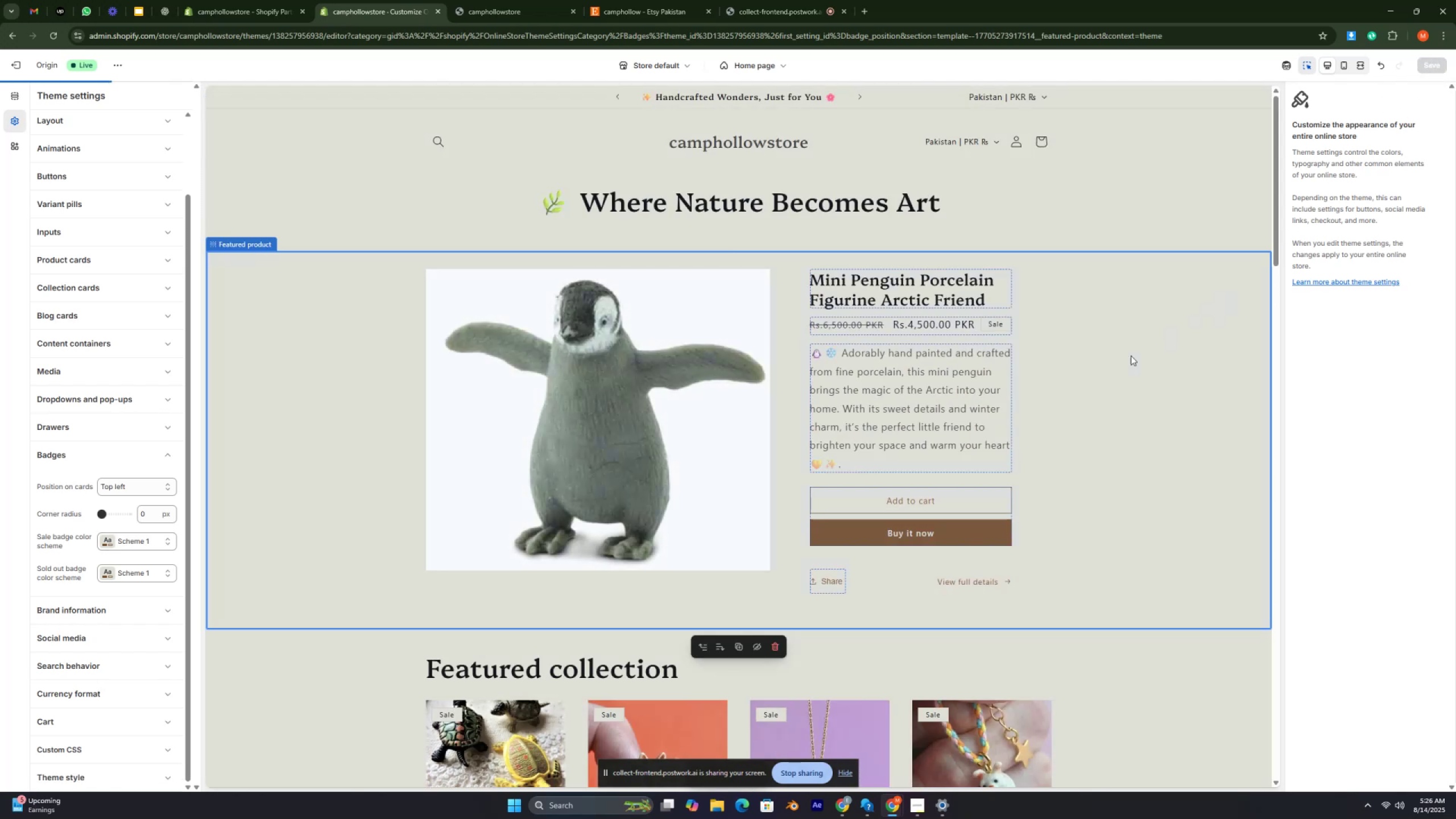 
key(Control+ControlRight)
 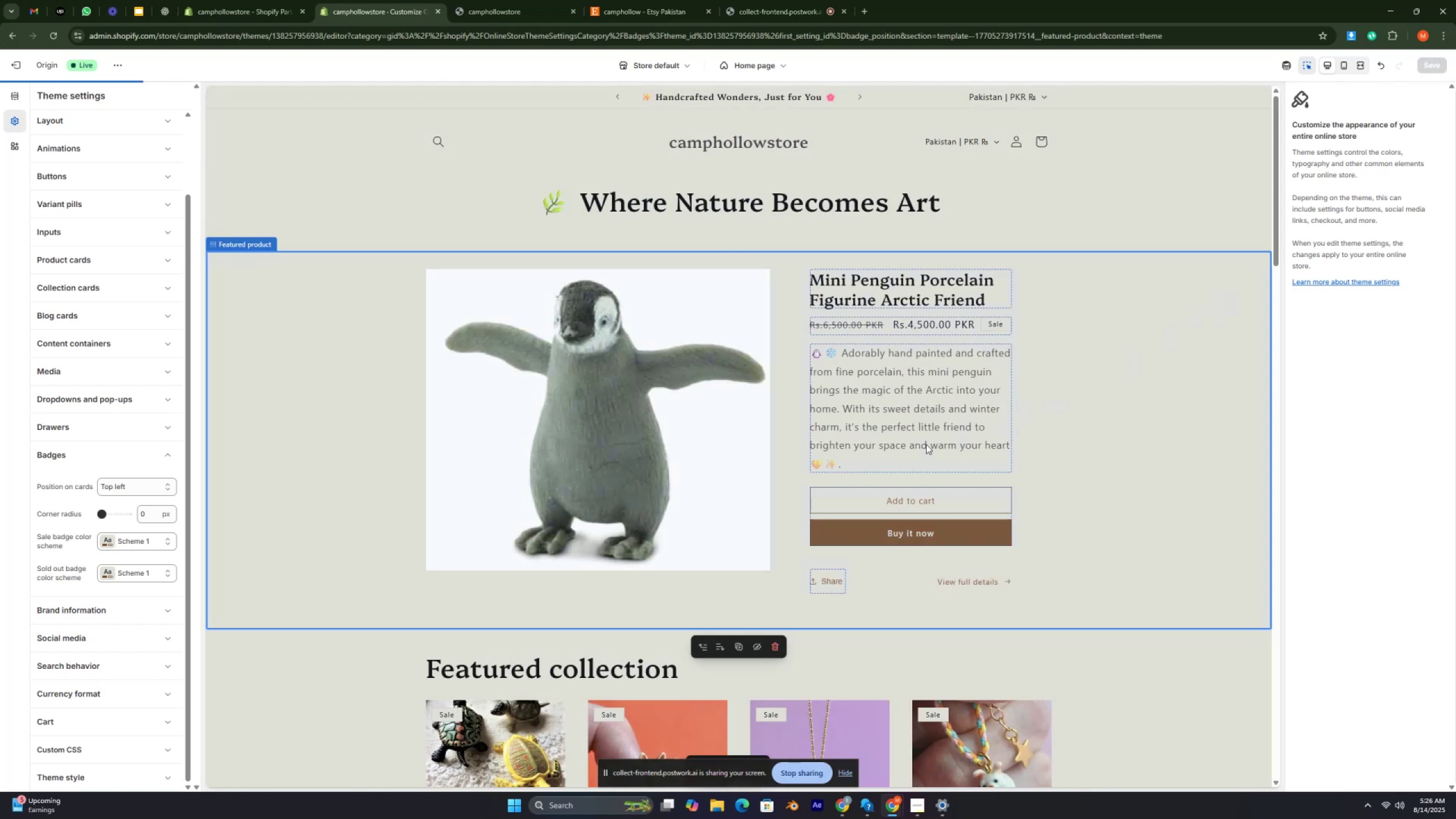 
key(Control+ControlRight)
 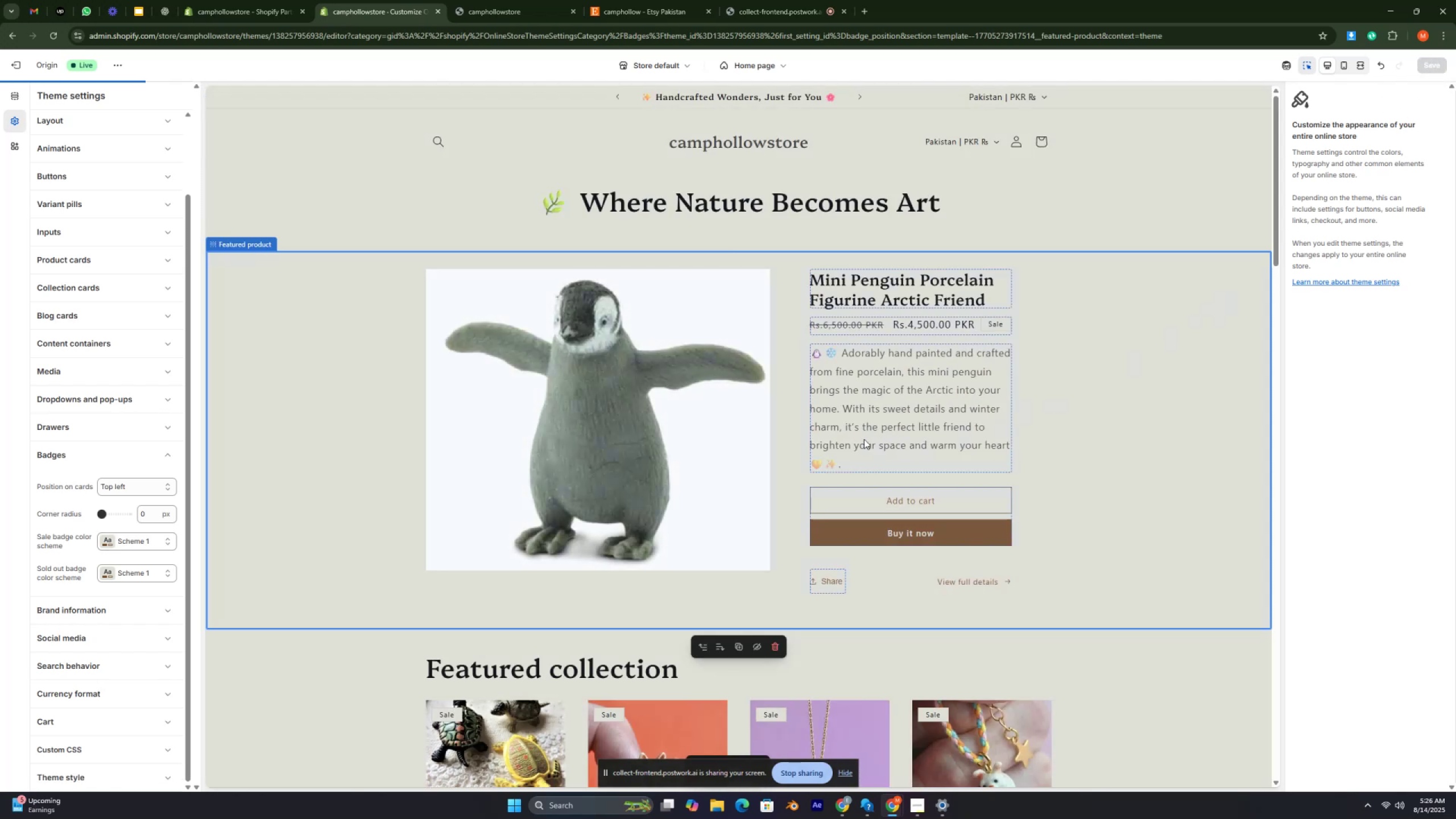 
key(Control+ControlRight)
 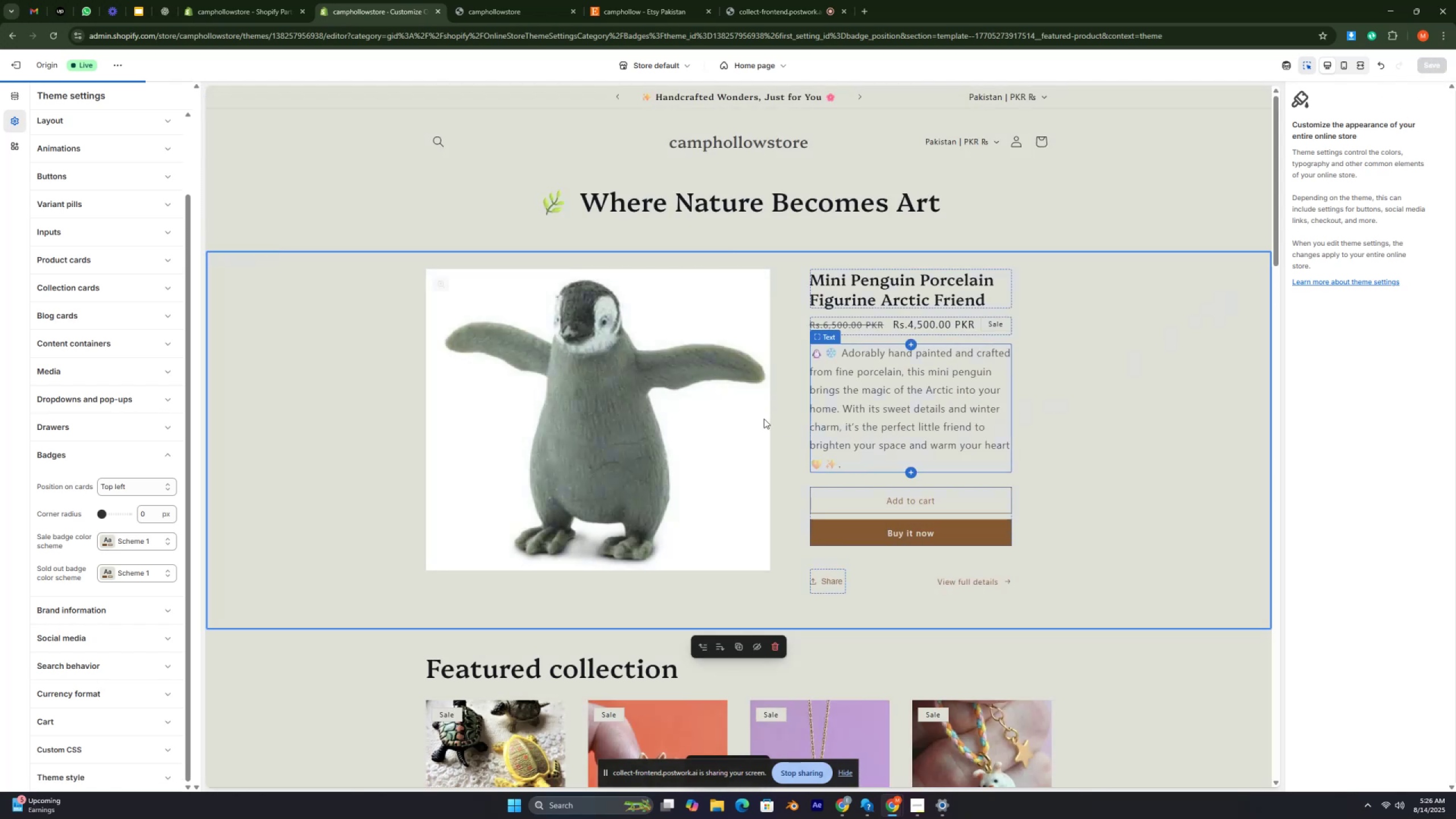 
key(Control+ControlRight)
 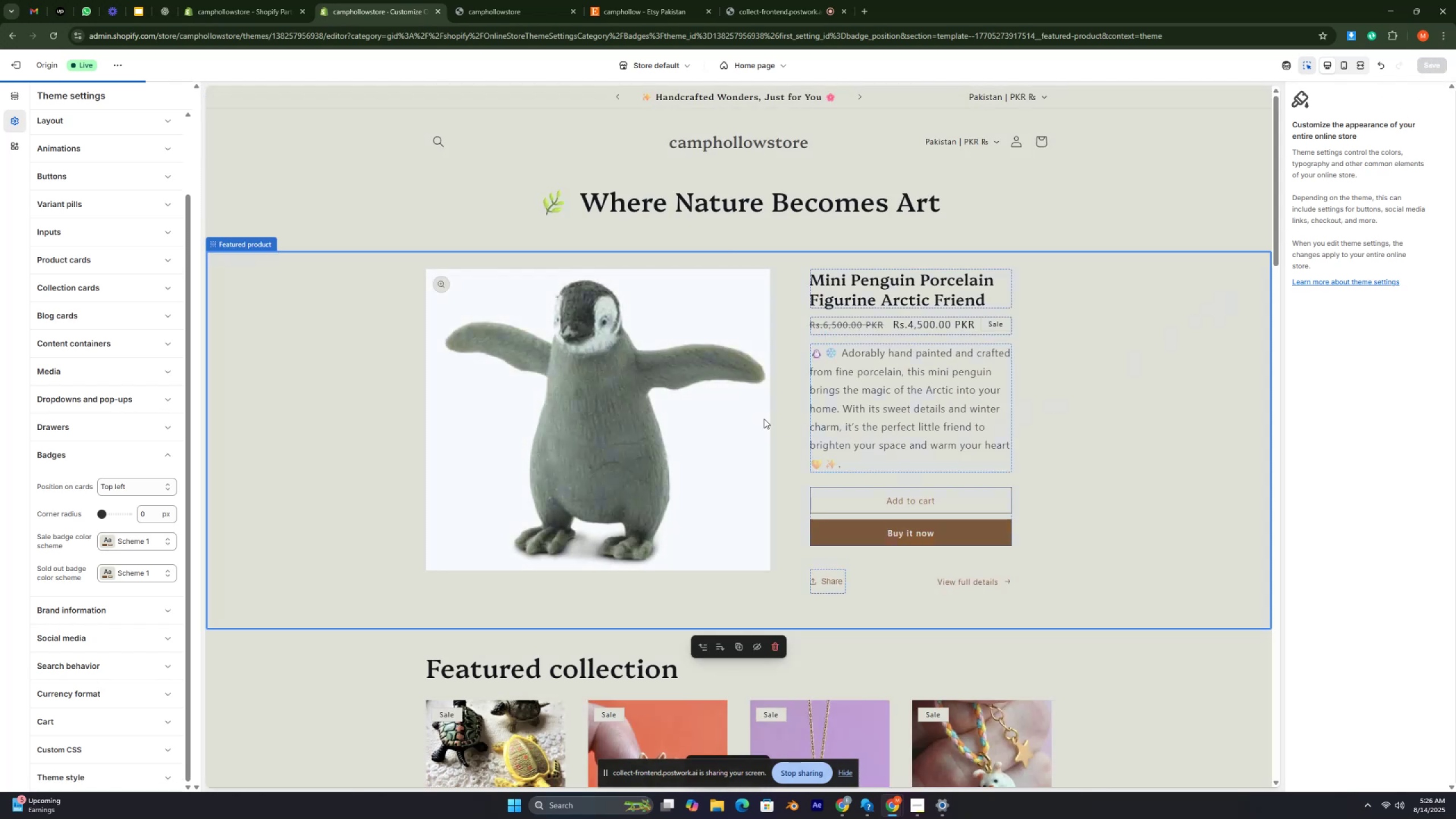 
key(Control+ControlRight)
 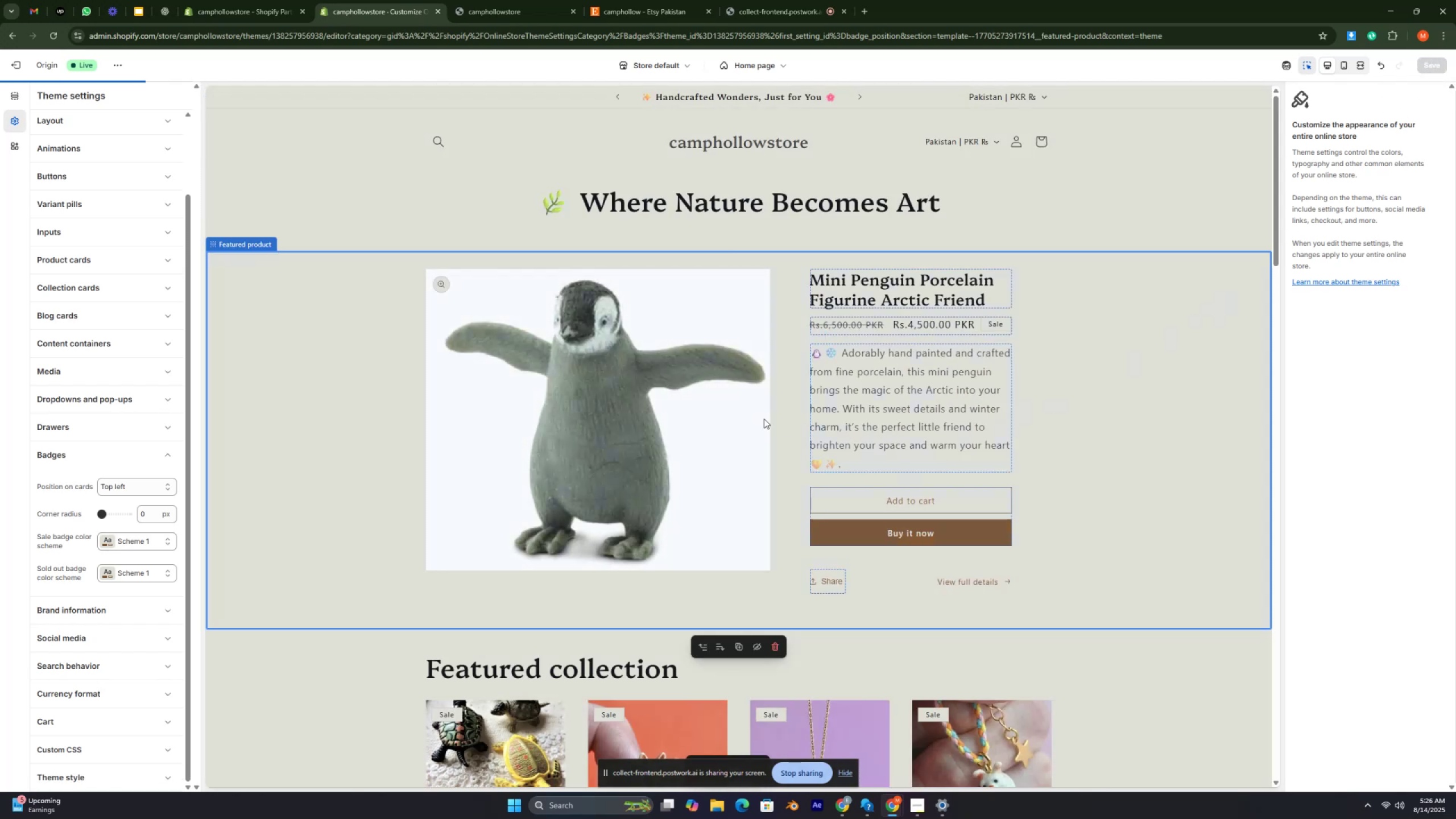 
key(Control+ControlRight)
 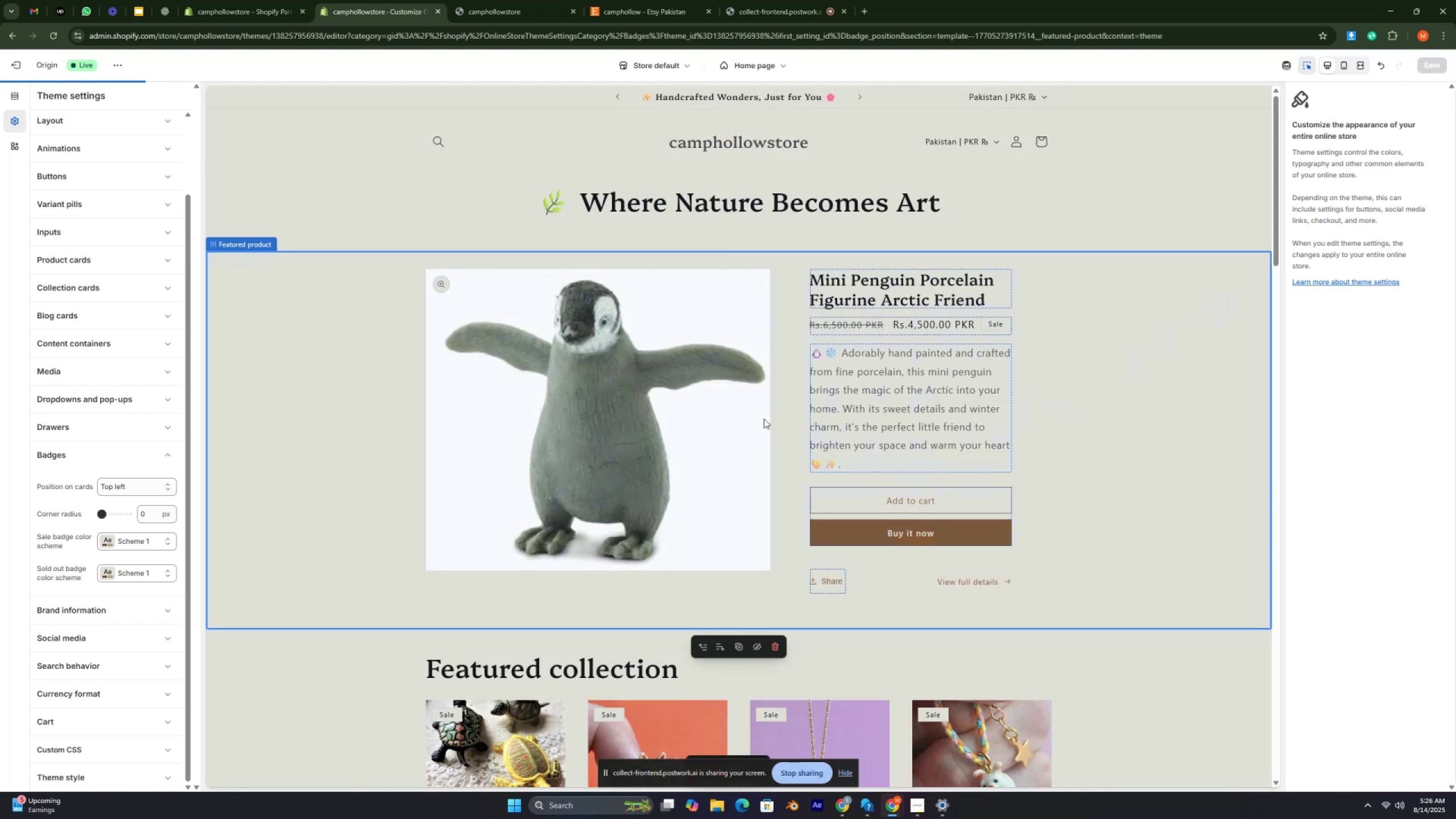 
key(Control+ControlRight)
 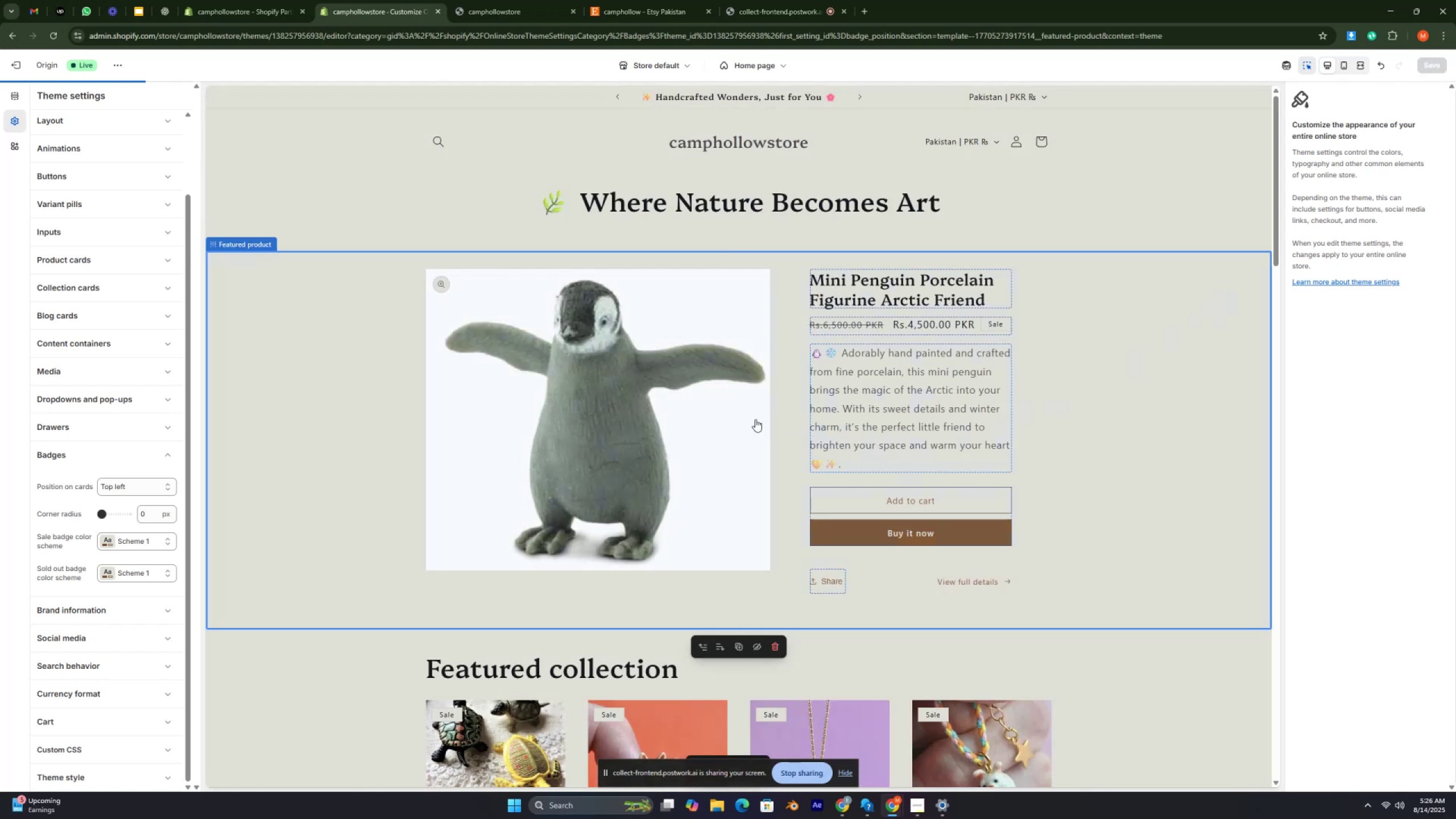 
key(Control+ControlRight)
 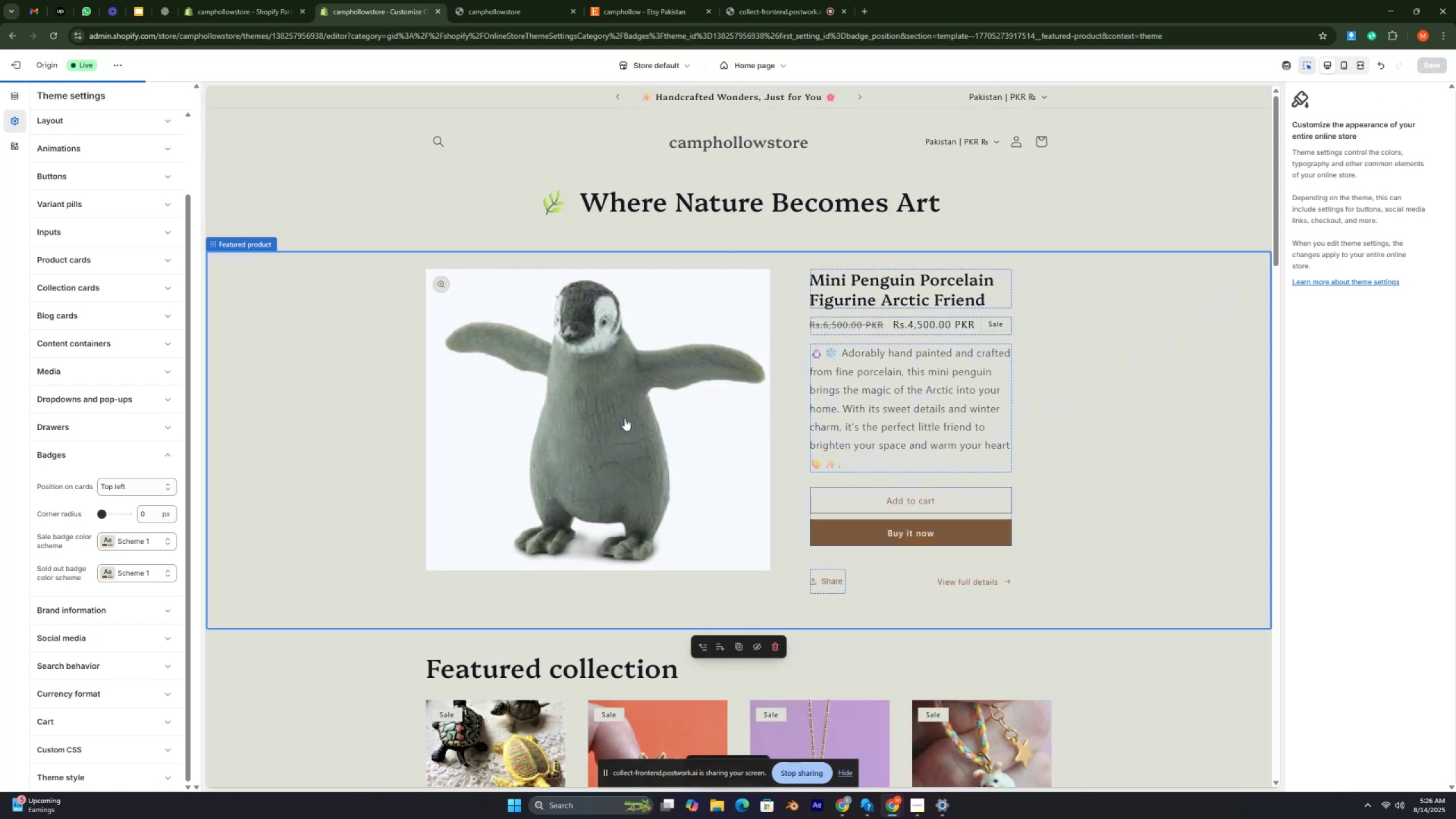 
key(Control+ControlRight)
 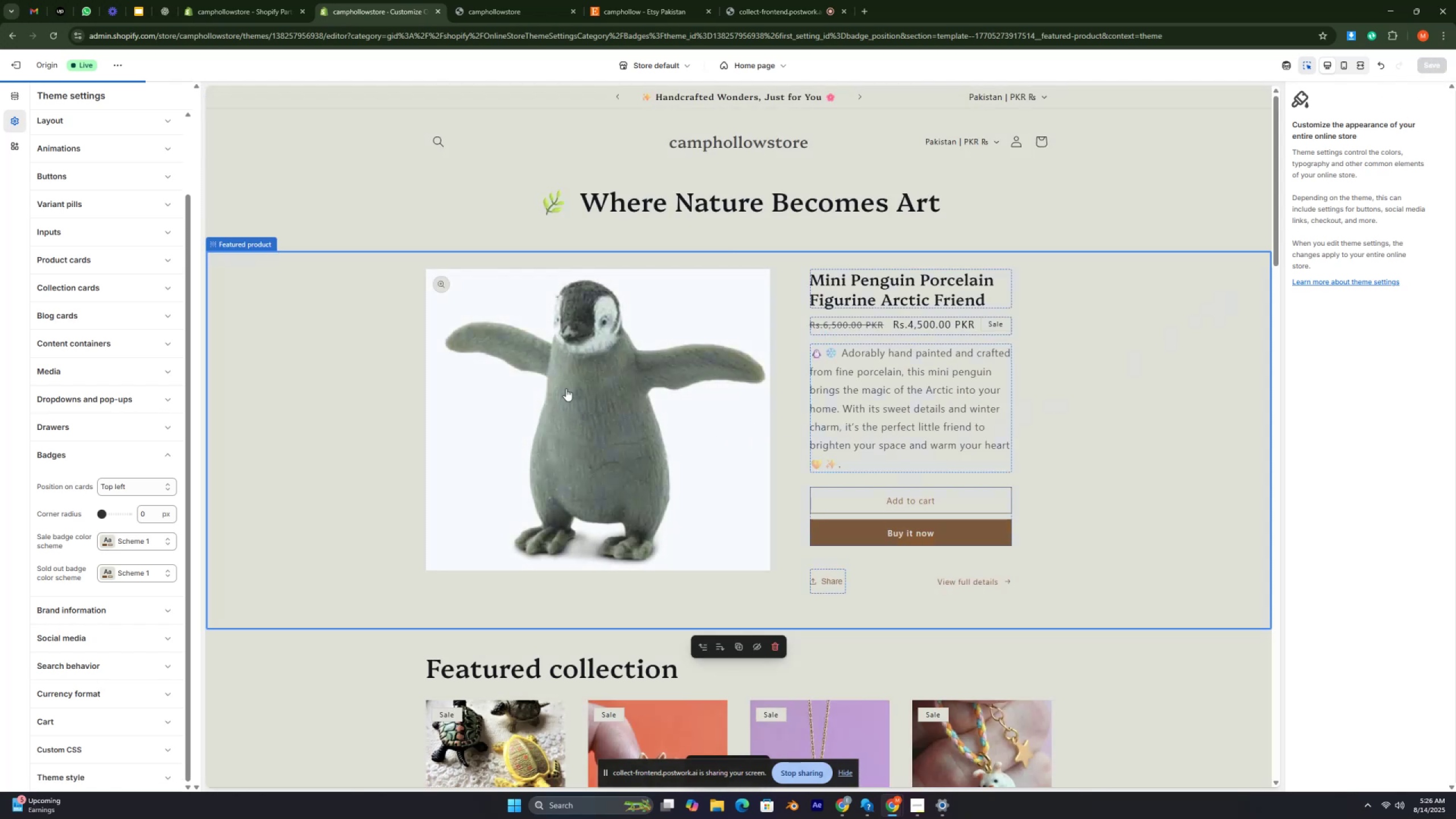 
key(Control+ControlRight)
 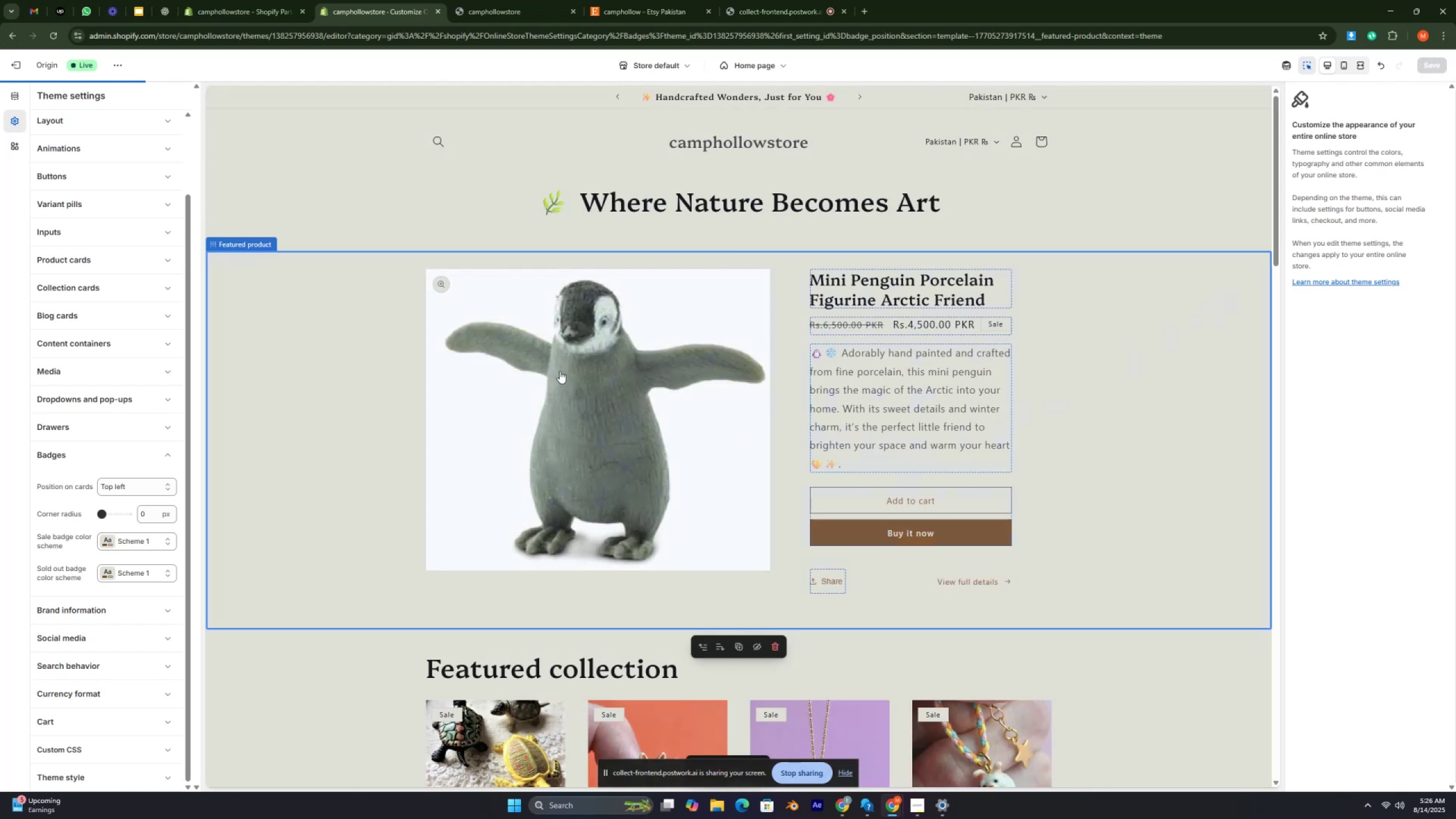 
key(Control+ControlRight)
 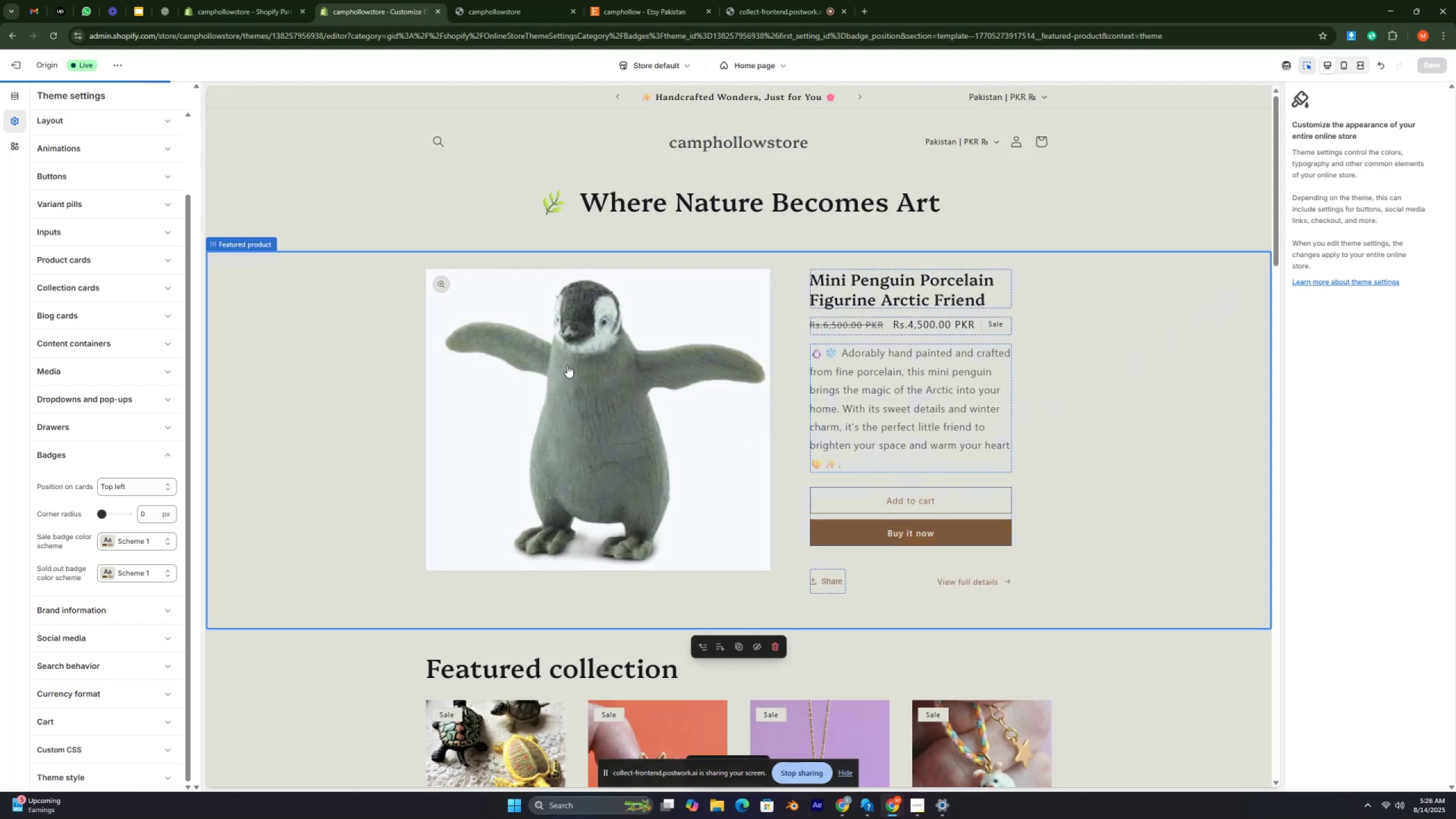 
key(Control+ControlRight)
 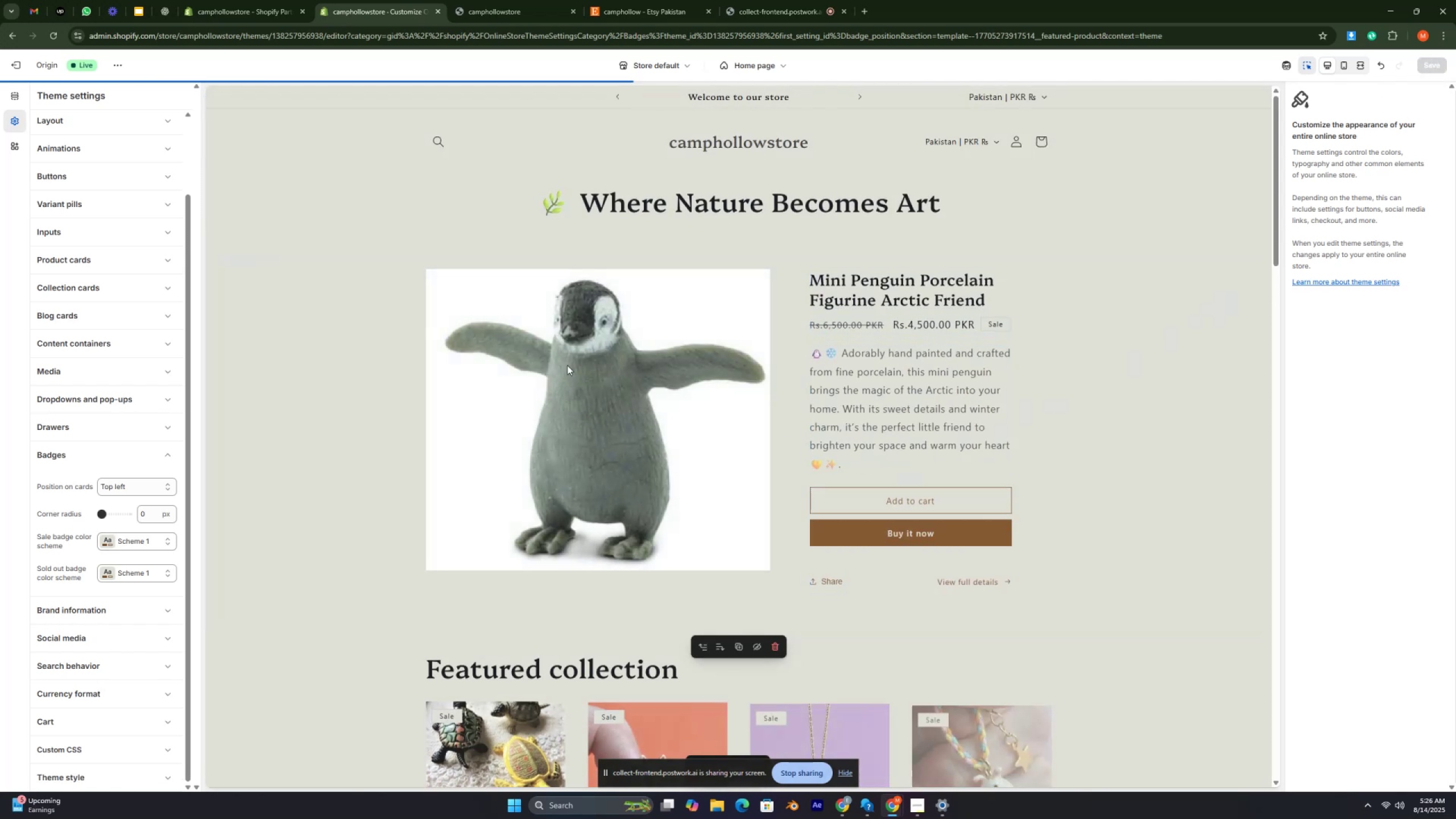 
key(Control+ControlRight)
 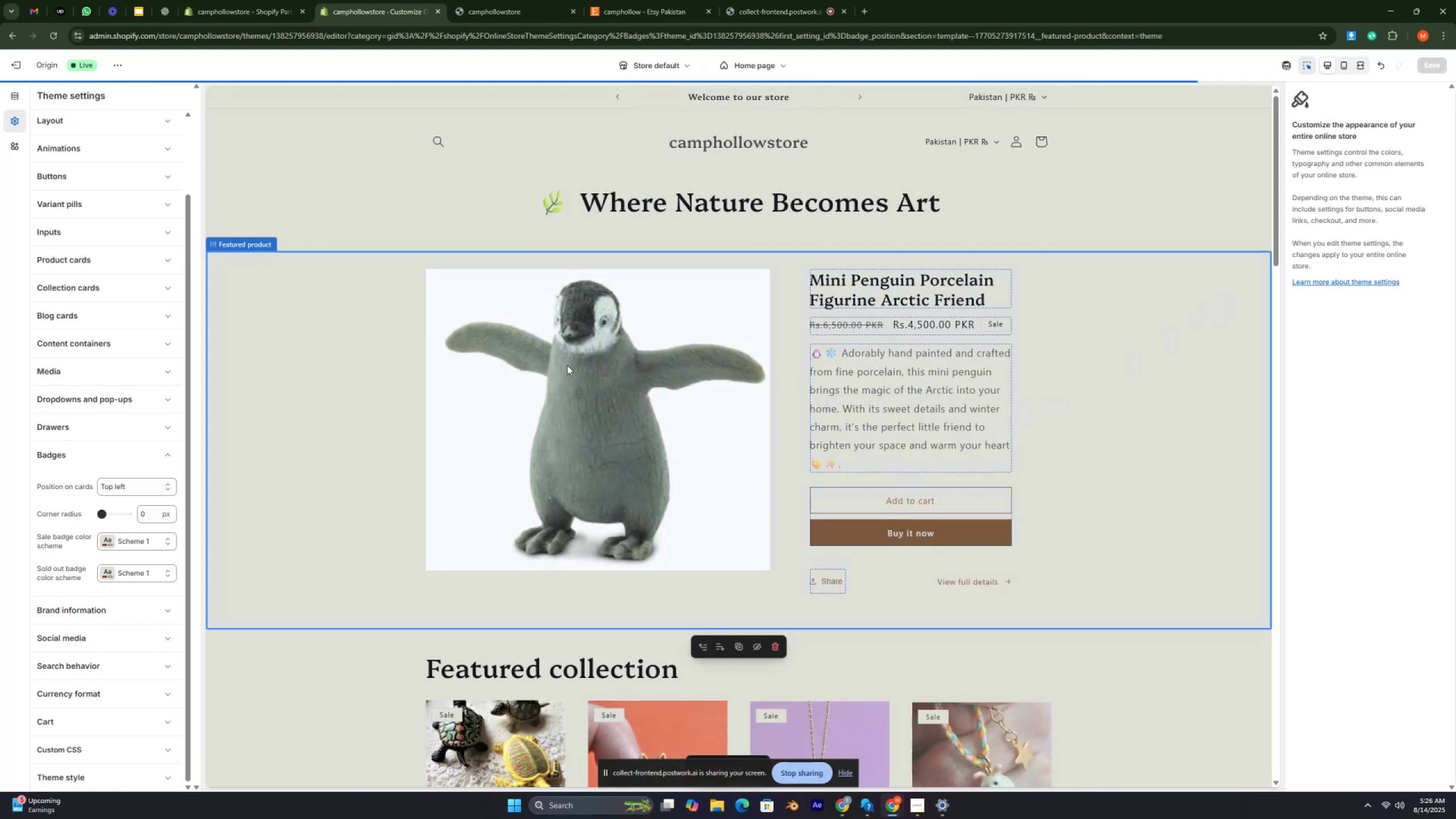 
key(Control+ControlRight)
 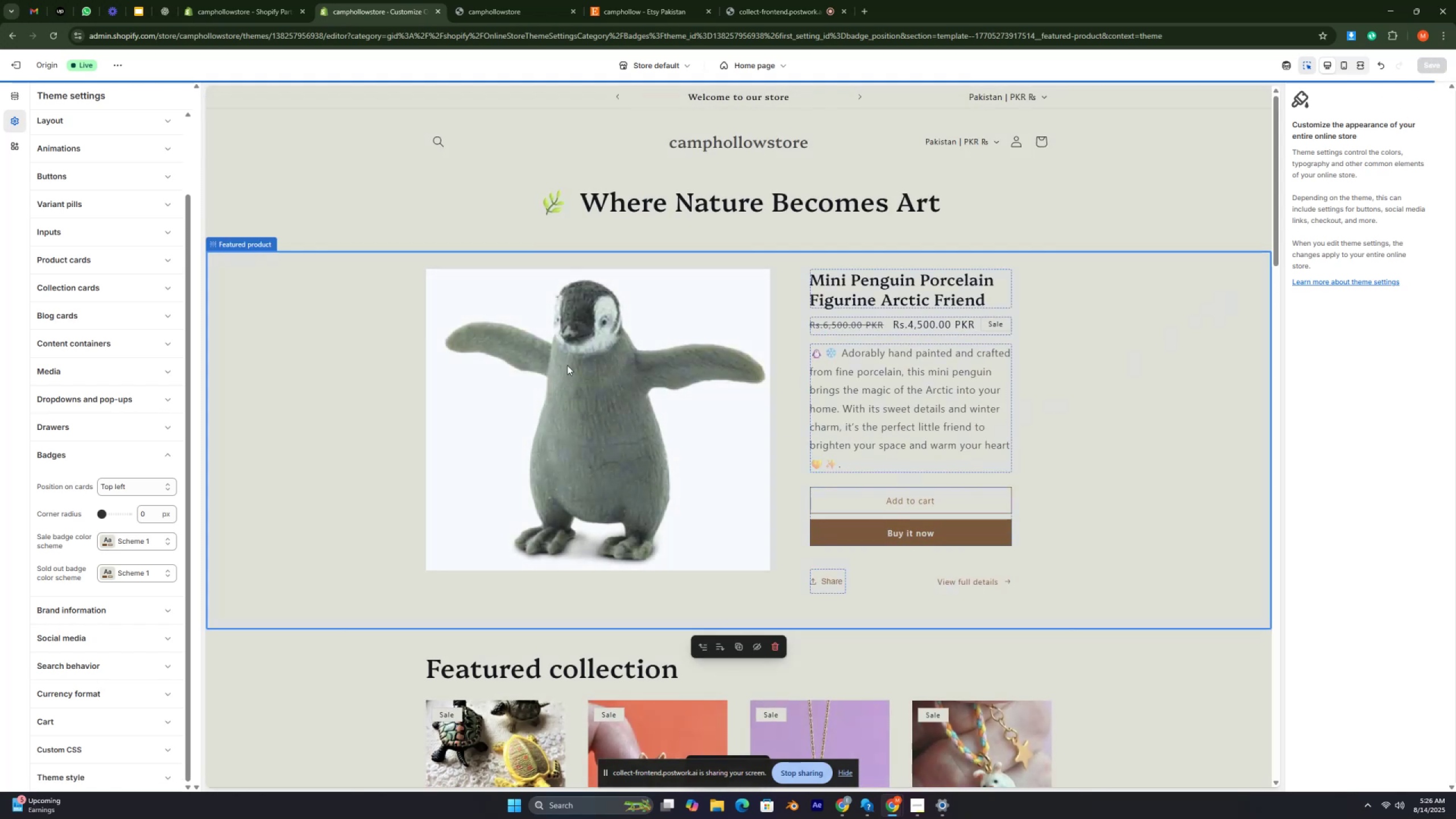 
key(Control+ControlRight)
 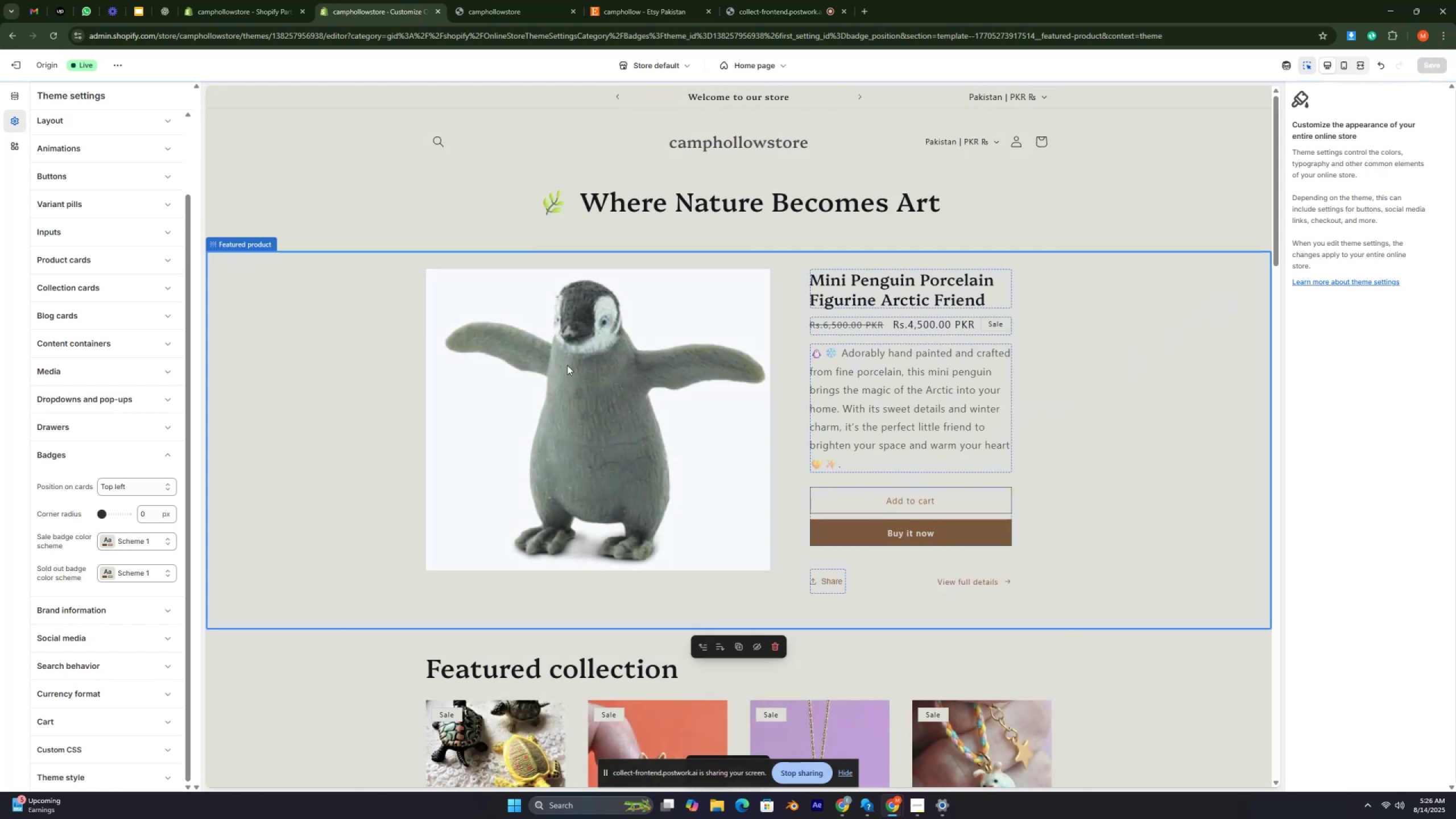 
key(Control+ControlRight)
 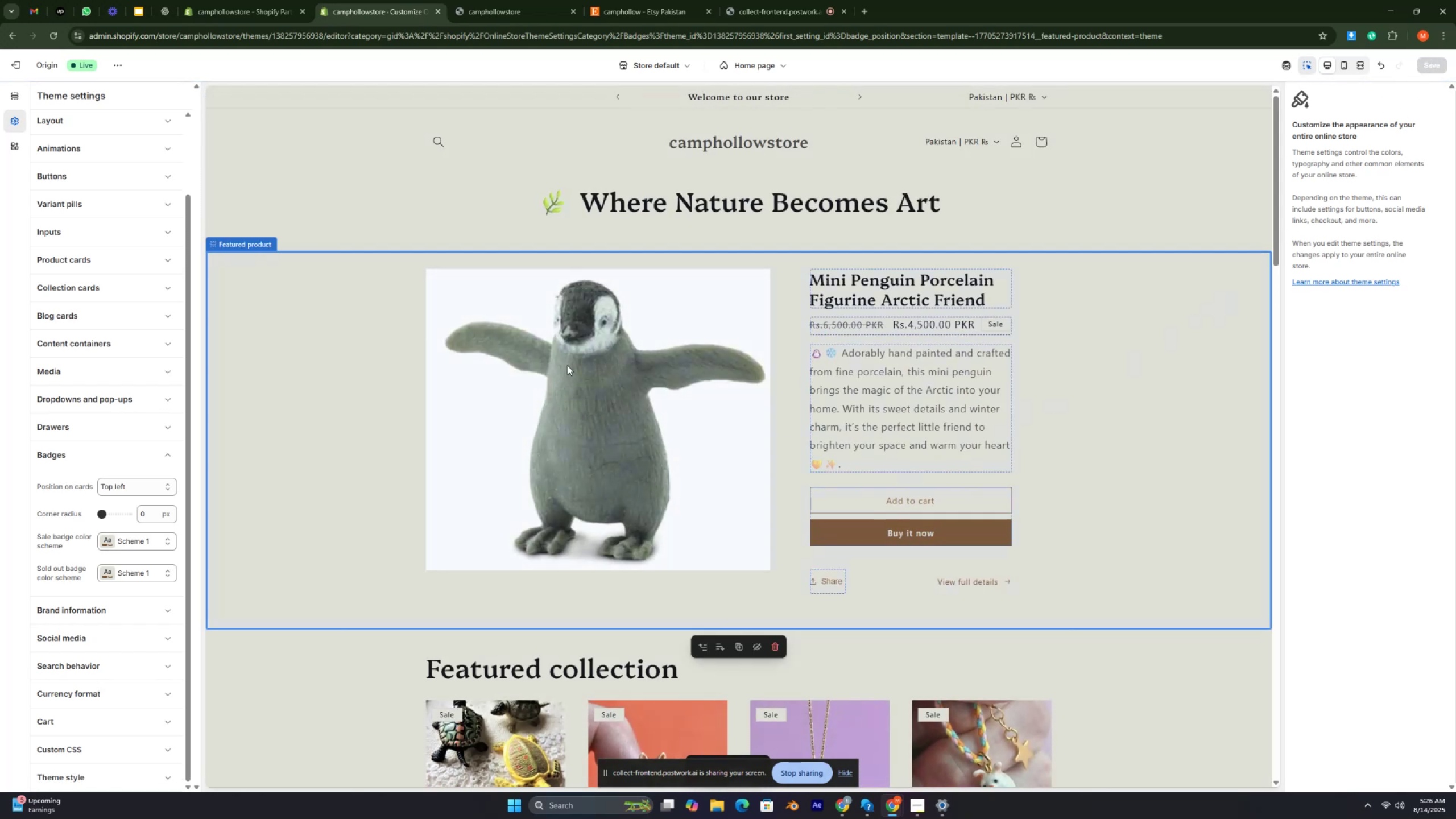 
key(Control+ControlRight)
 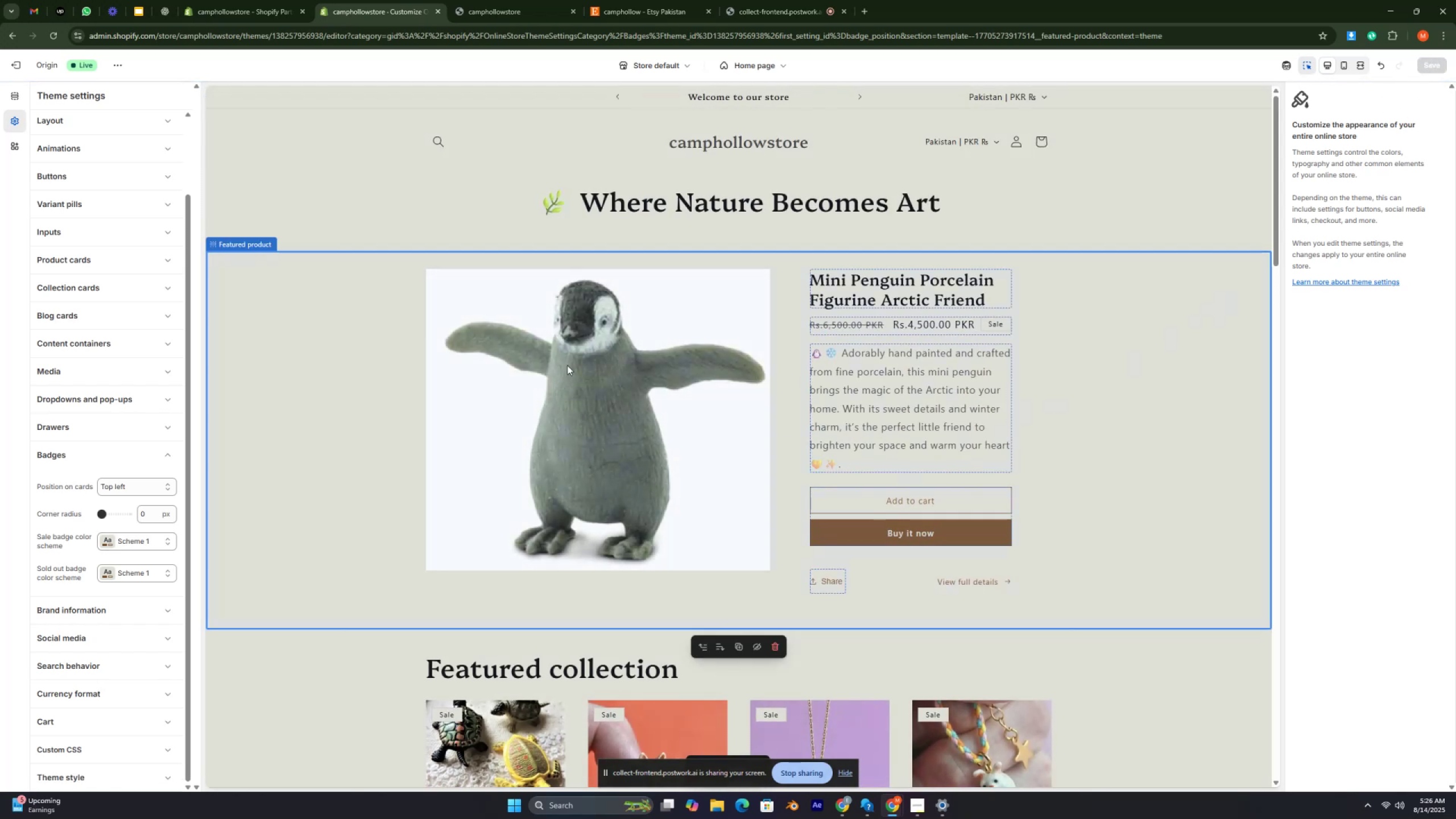 
key(Control+ControlRight)
 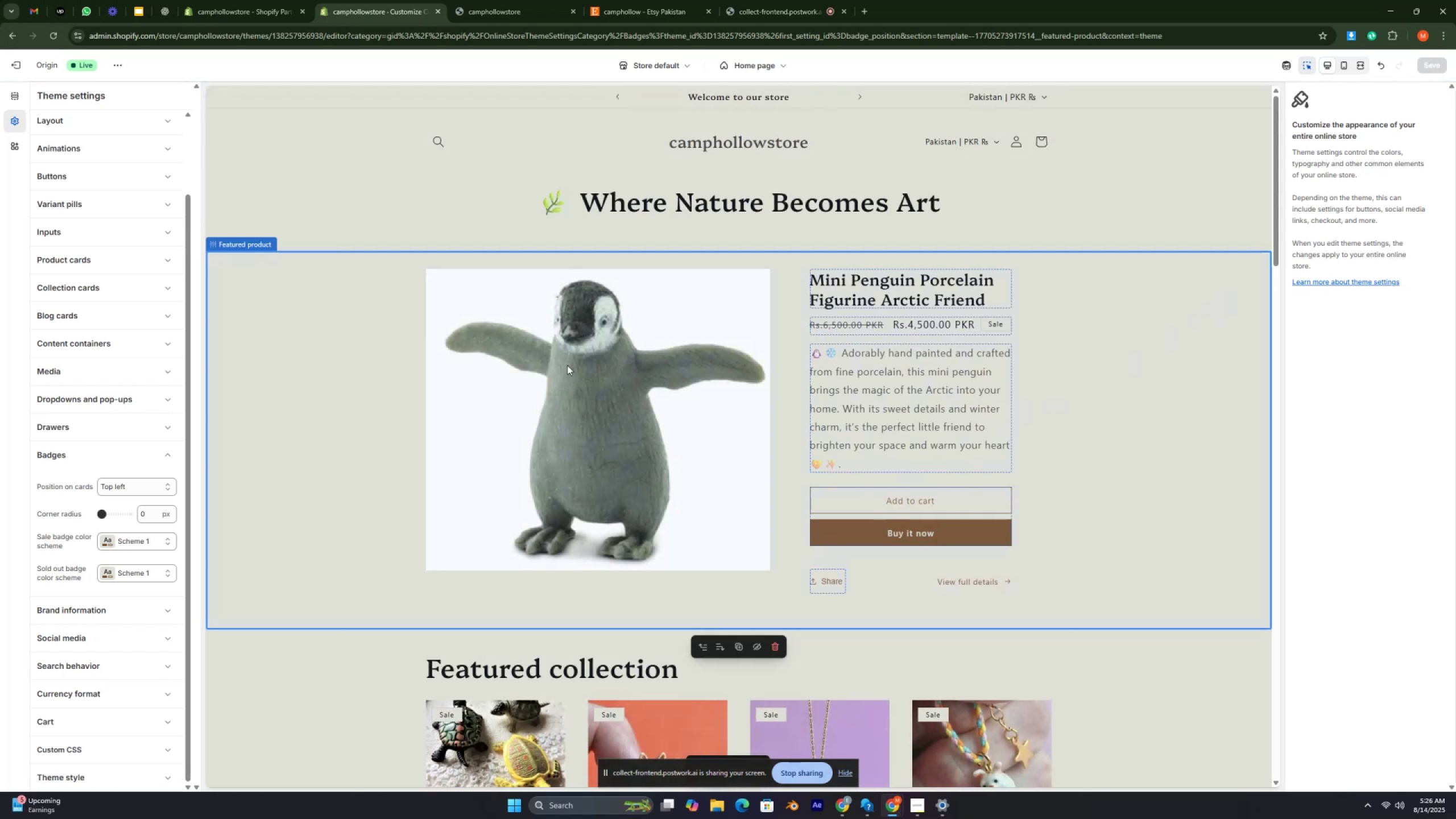 
key(Control+ControlRight)
 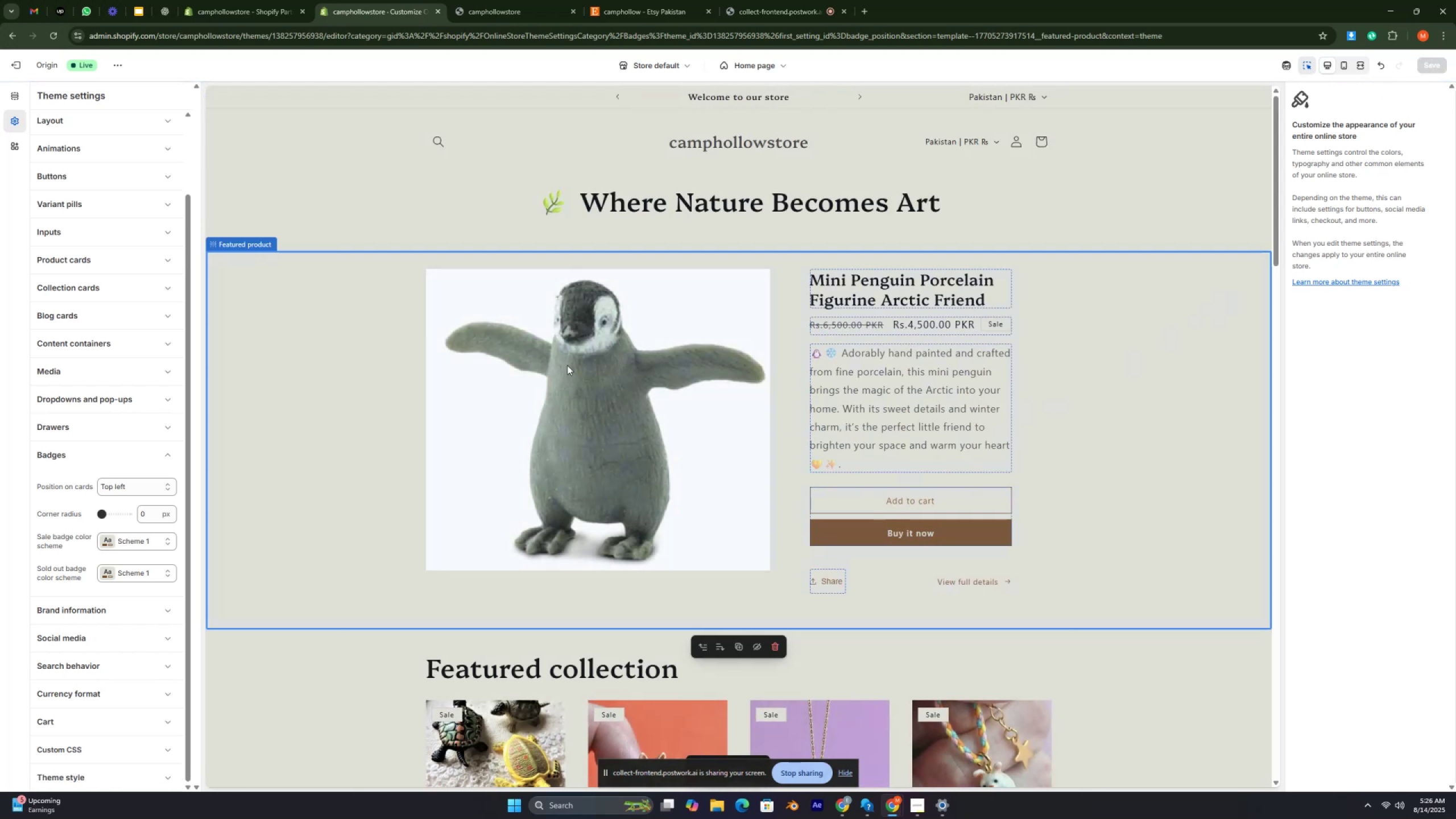 
key(Control+ControlRight)
 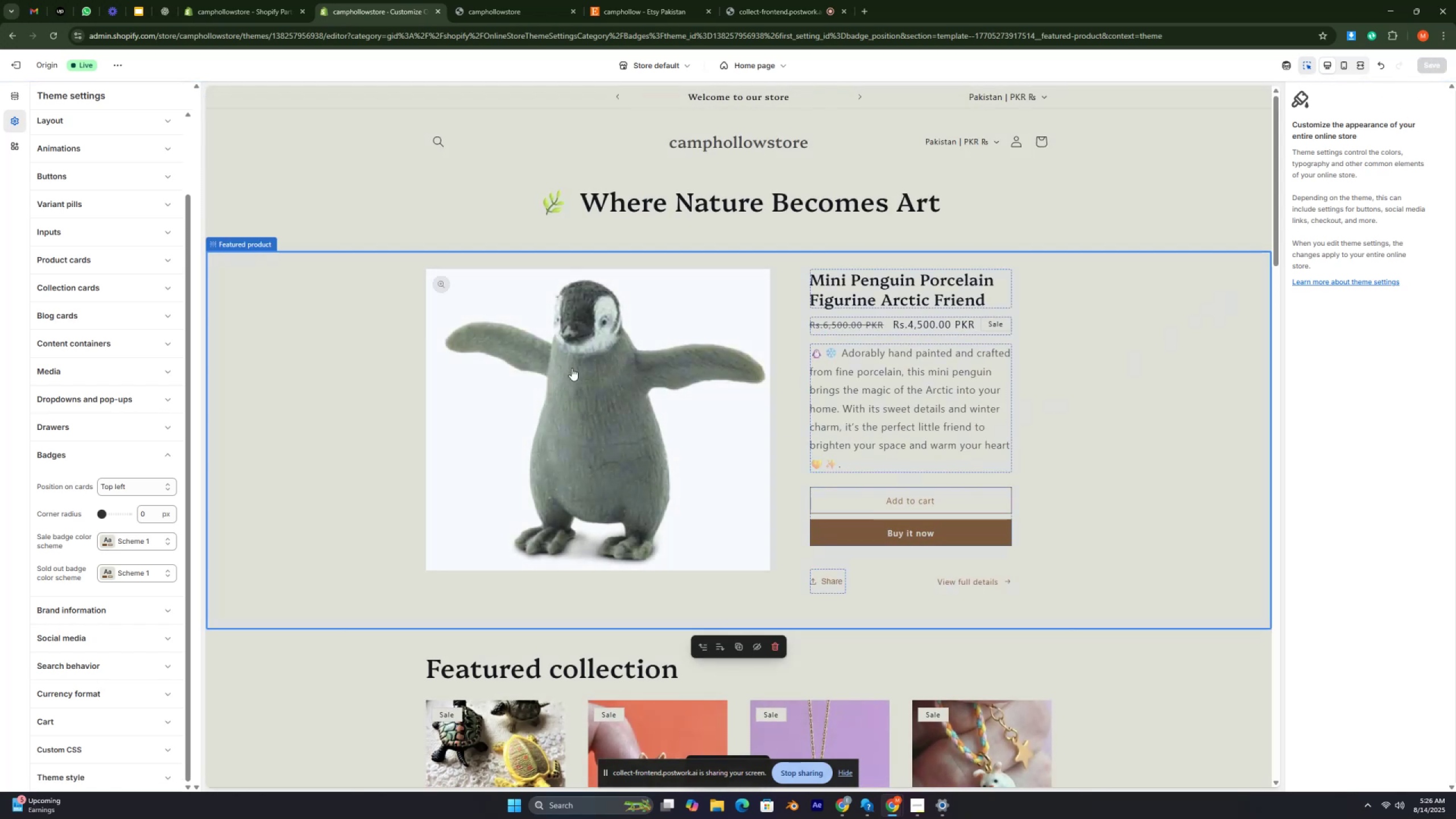 
key(Control+ControlRight)
 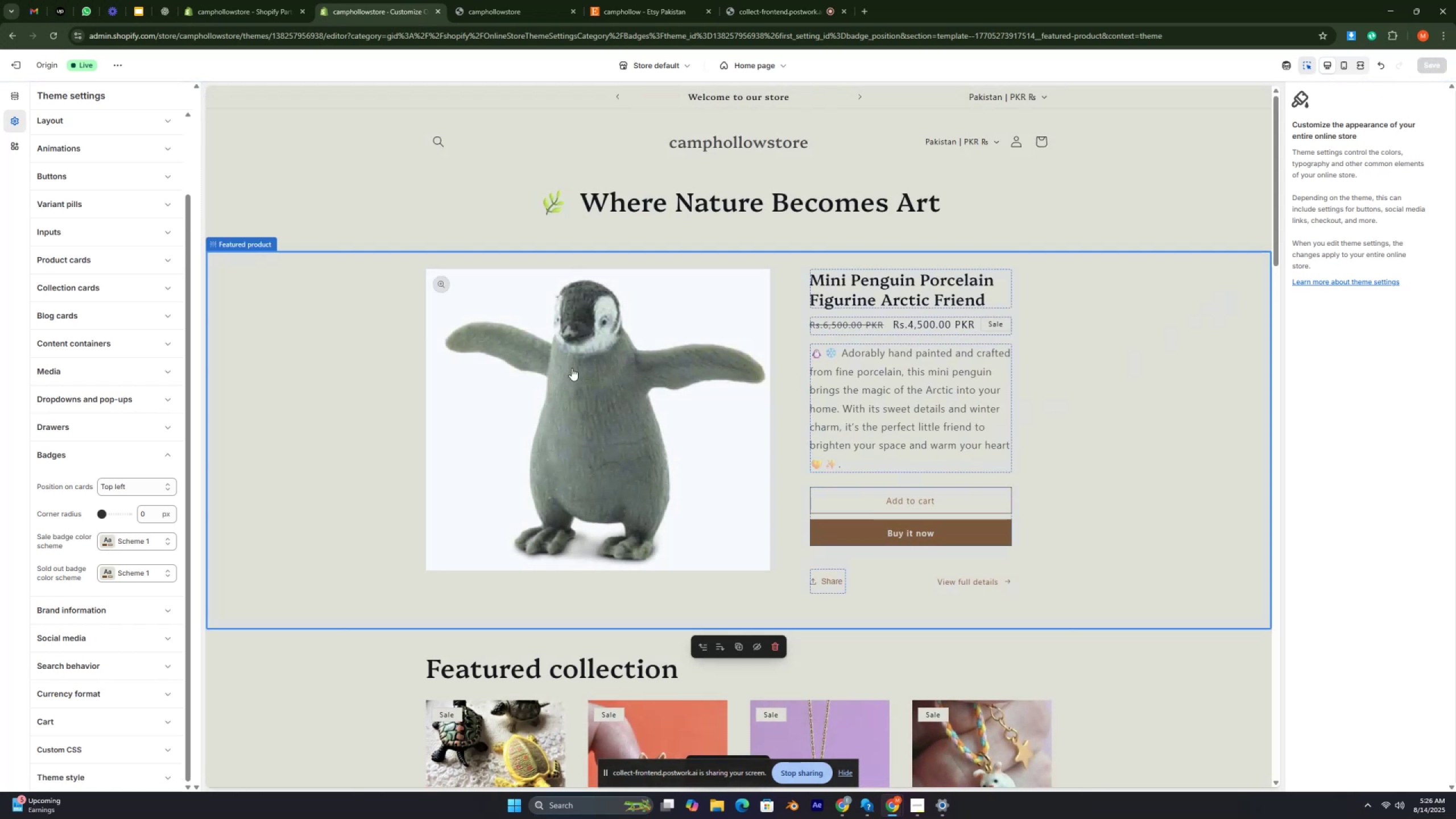 
key(Control+ControlRight)
 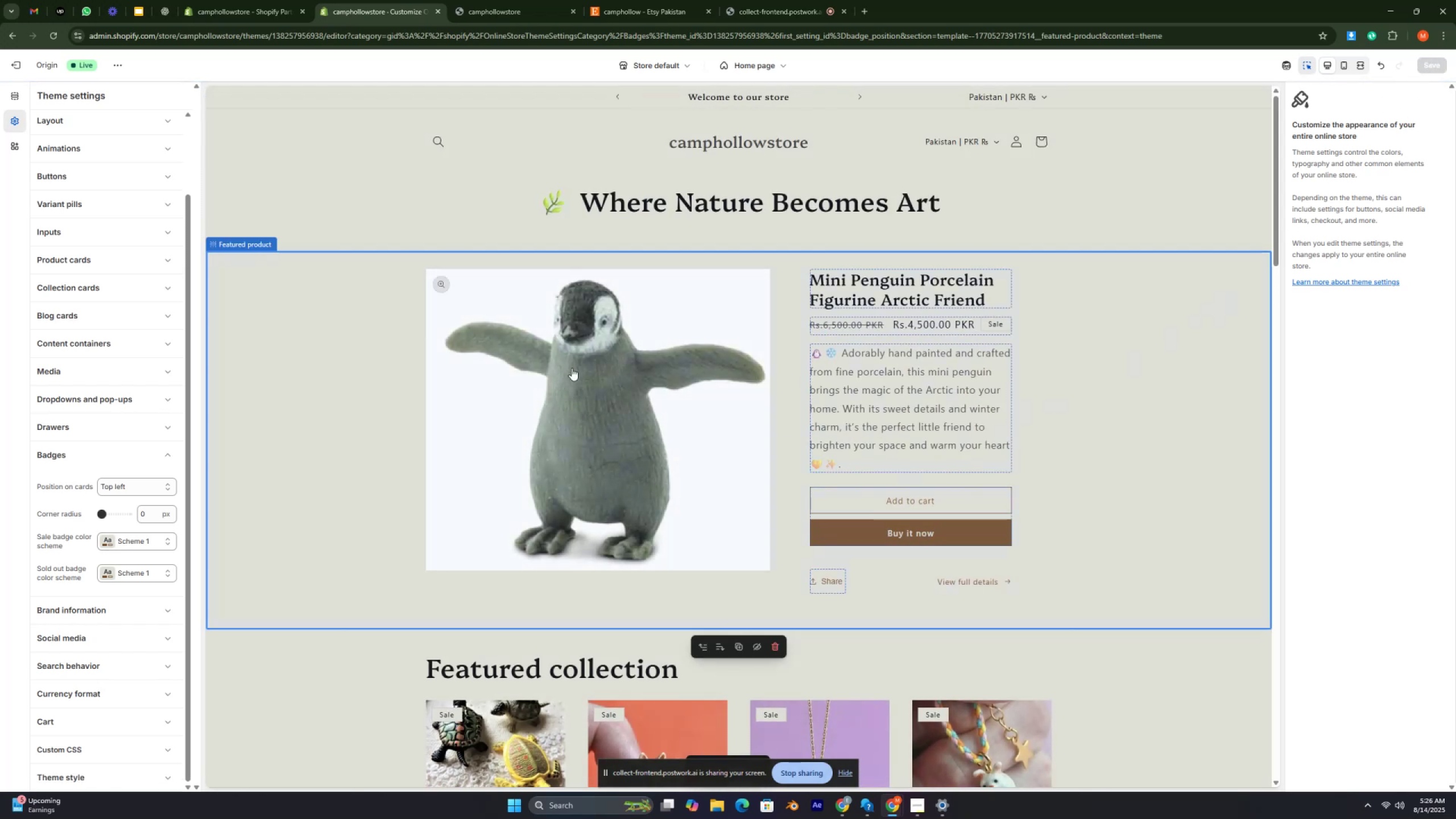 
key(Control+ControlRight)
 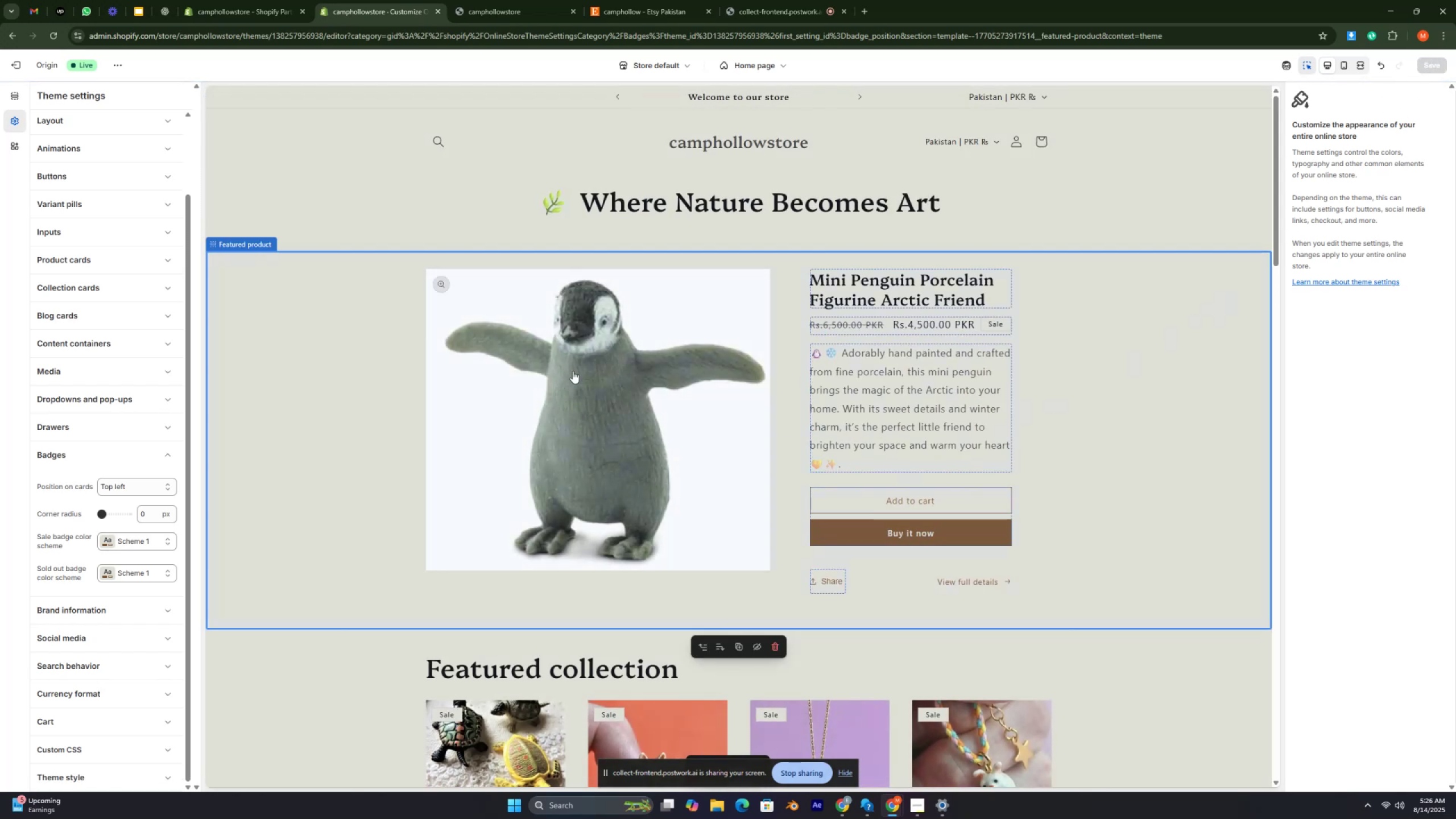 
key(Control+ControlRight)
 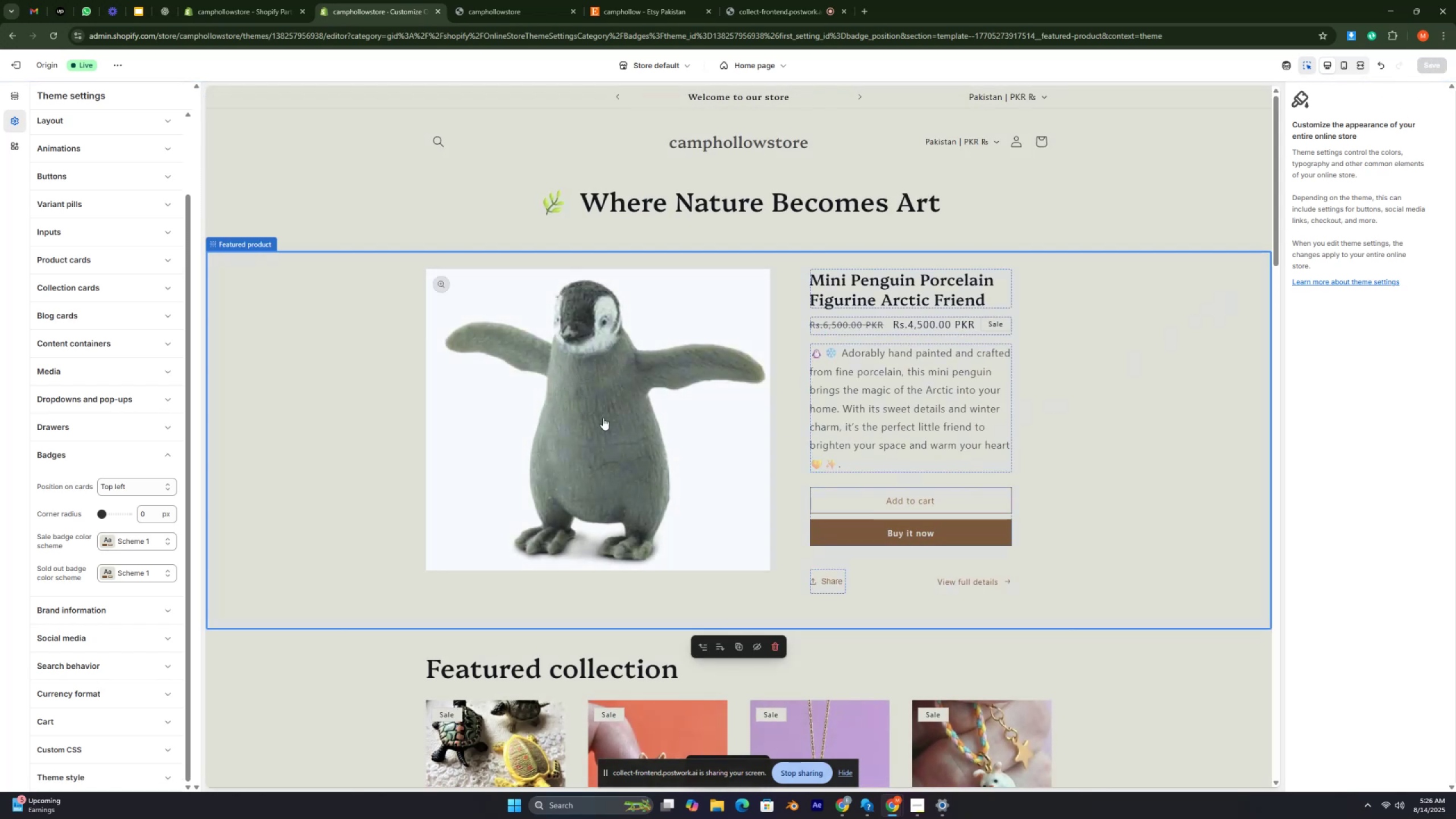 
key(Control+ControlRight)
 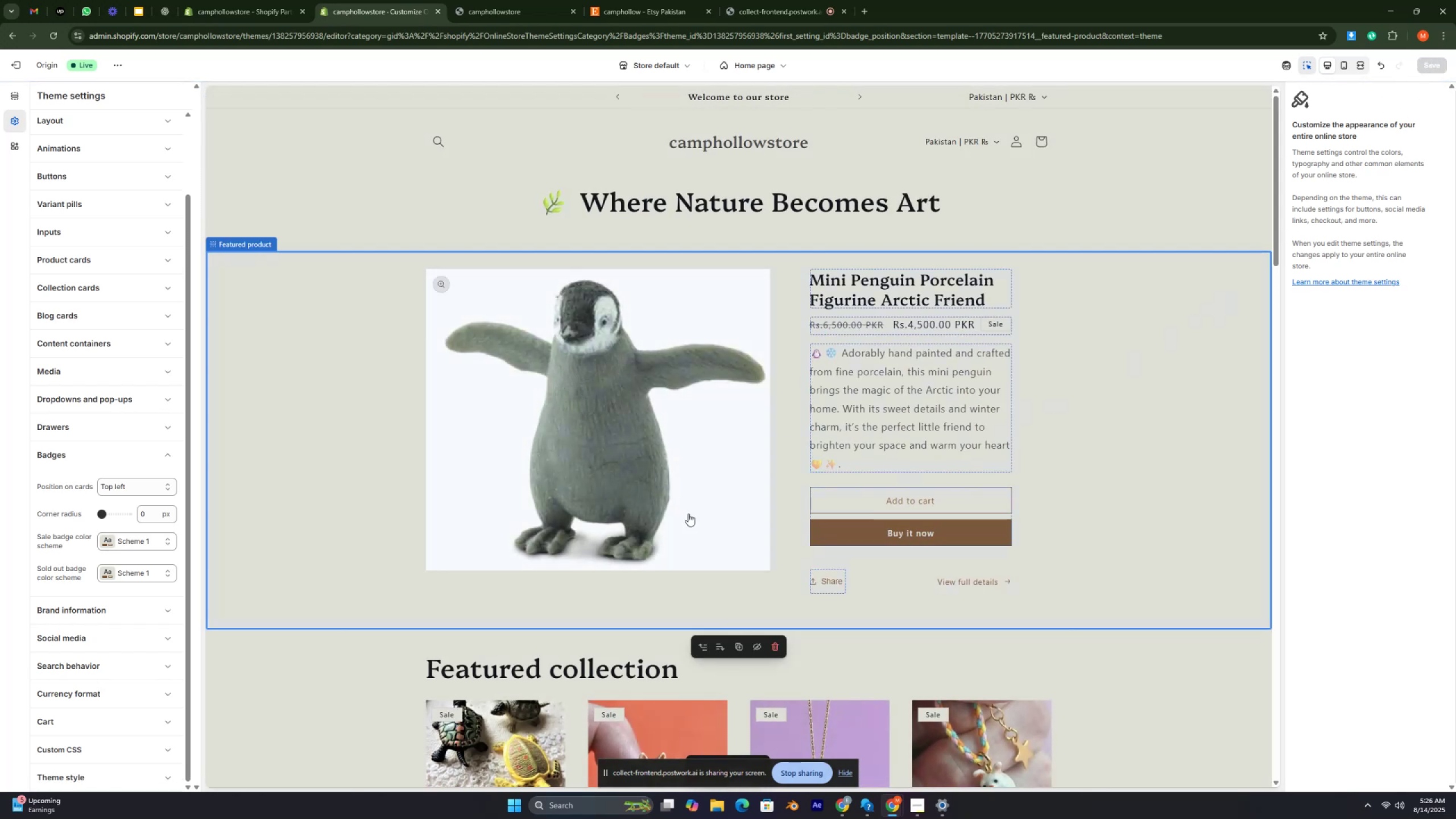 
key(Control+ControlRight)
 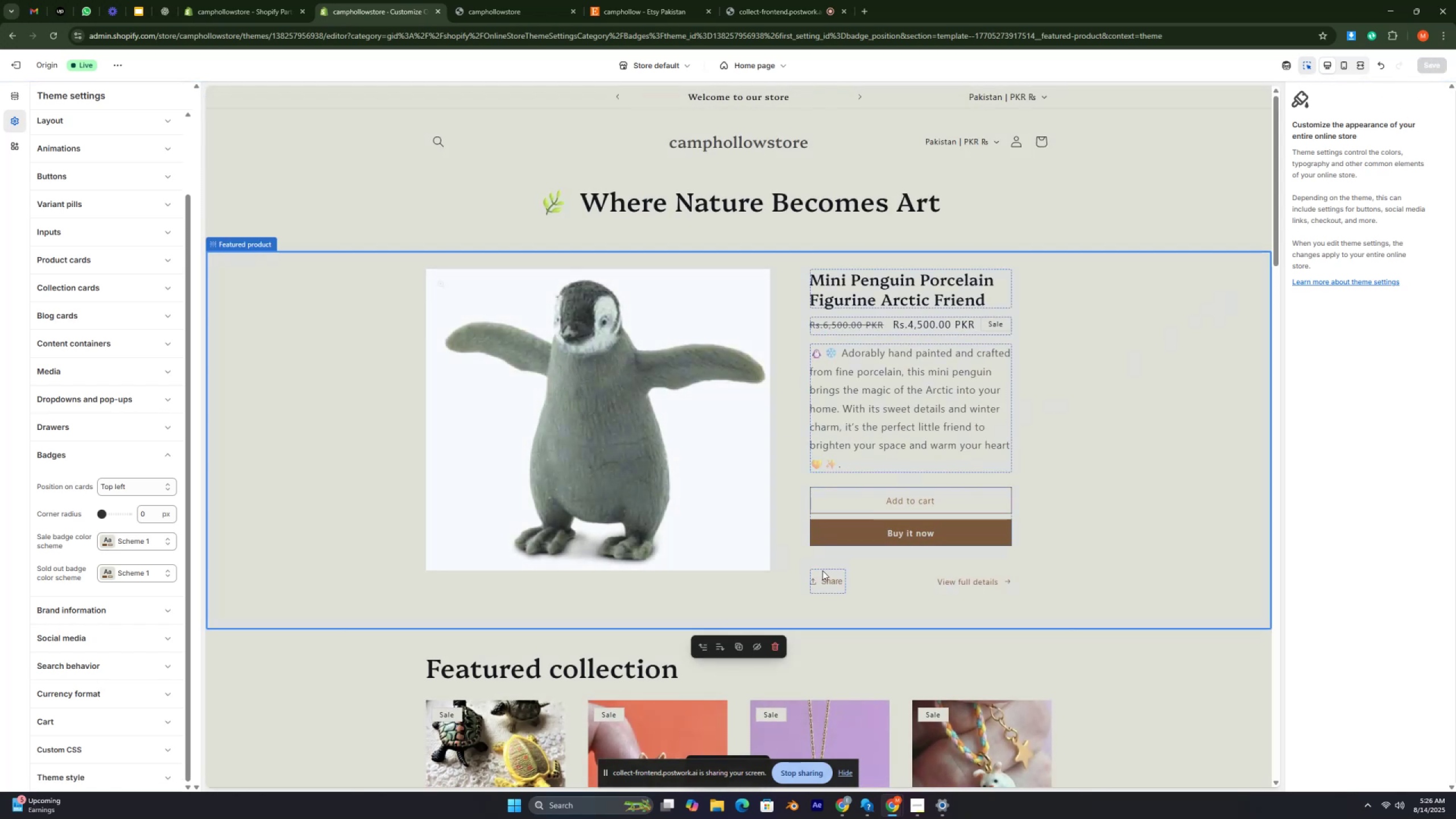 
key(Control+ControlRight)
 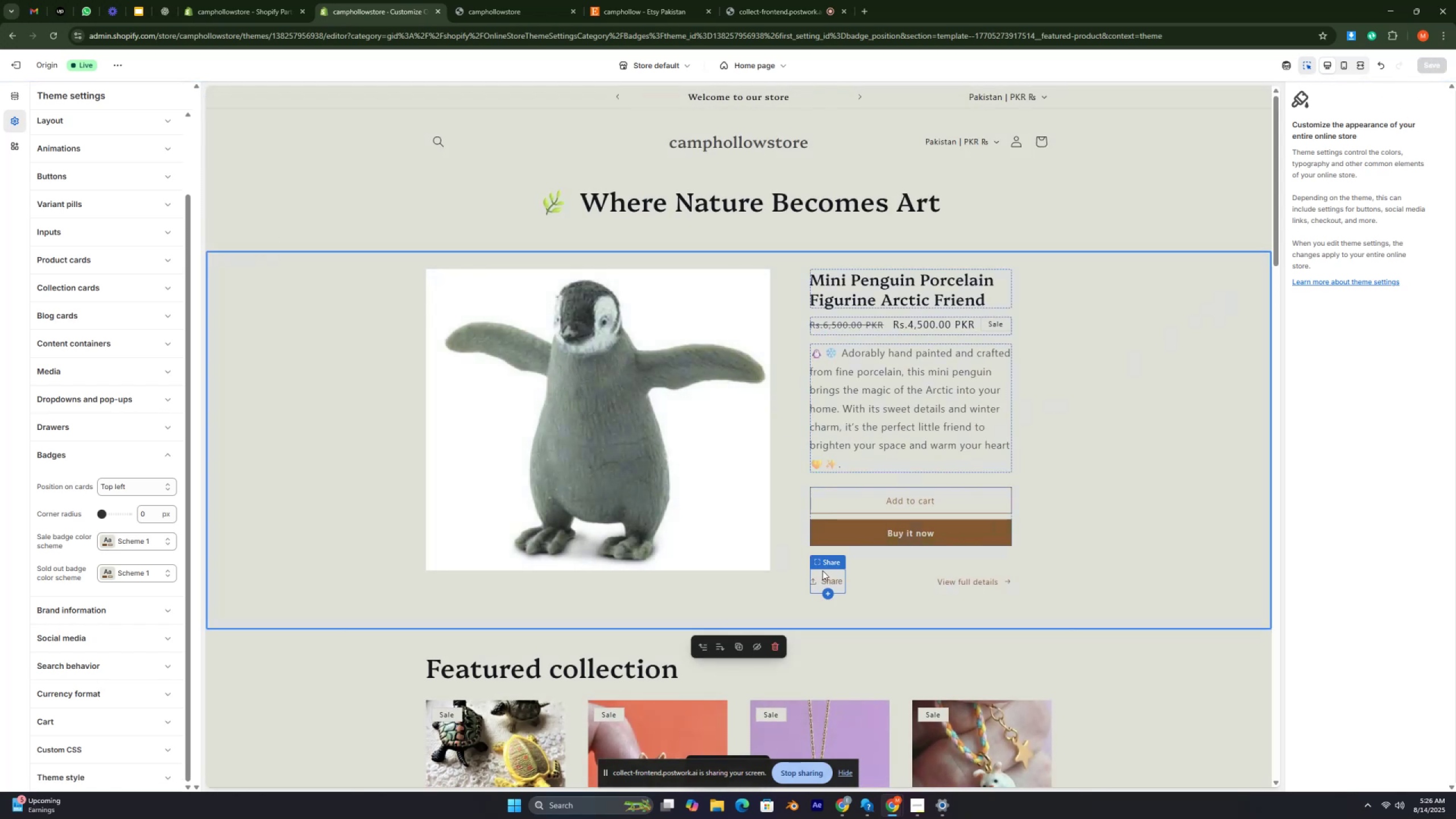 
key(Control+ControlRight)
 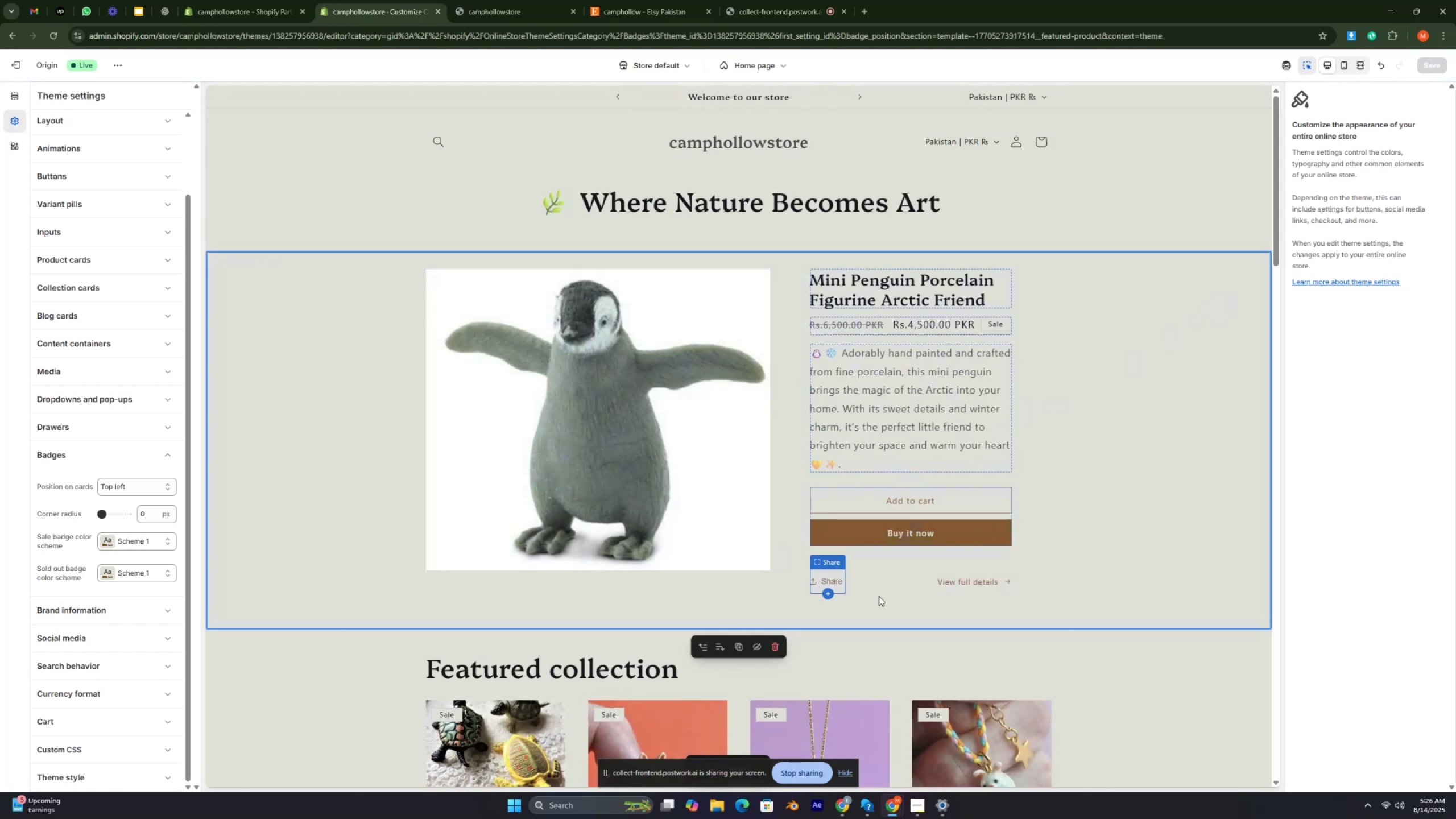 
key(Control+ControlRight)
 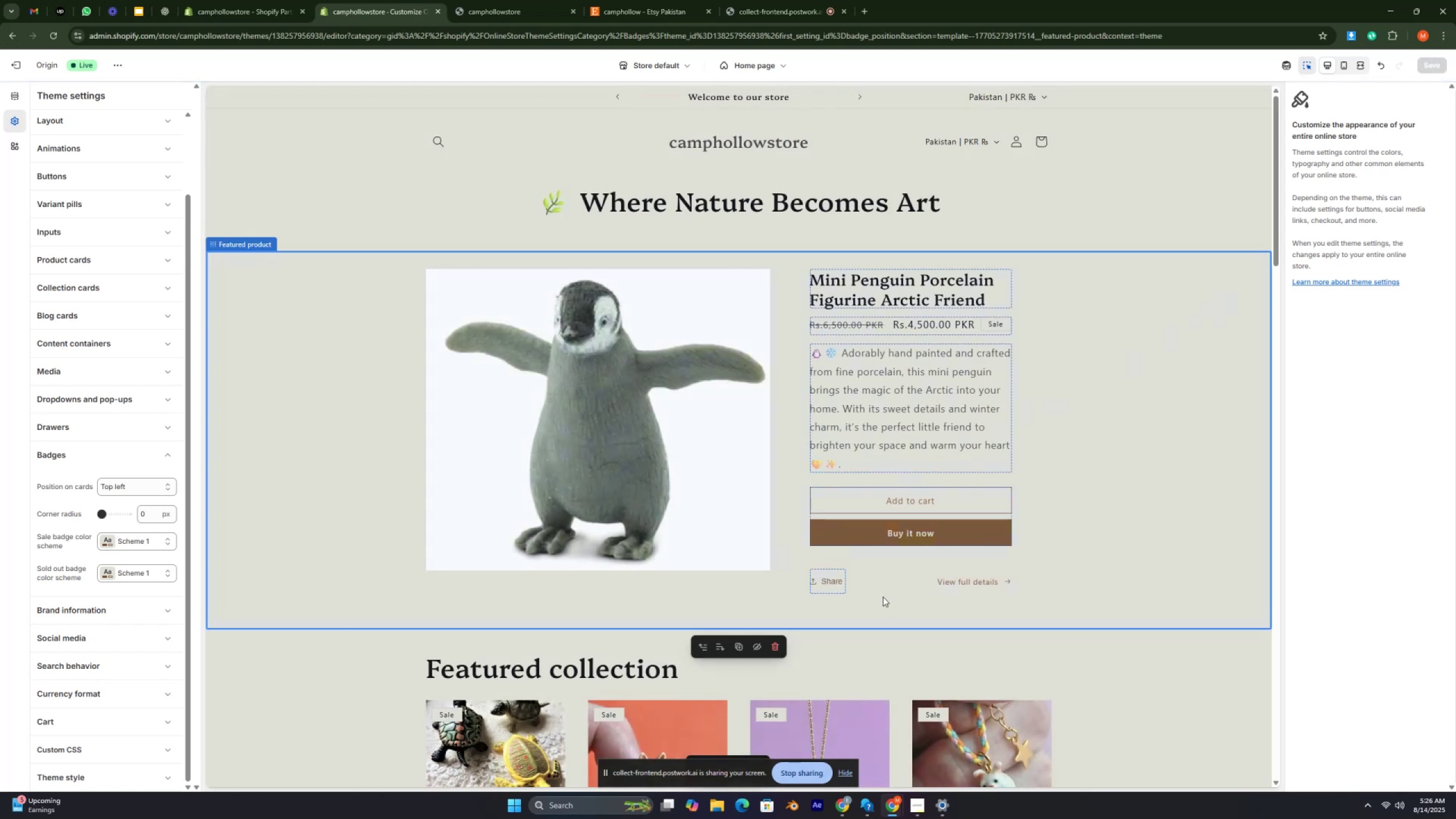 
key(Control+ControlRight)
 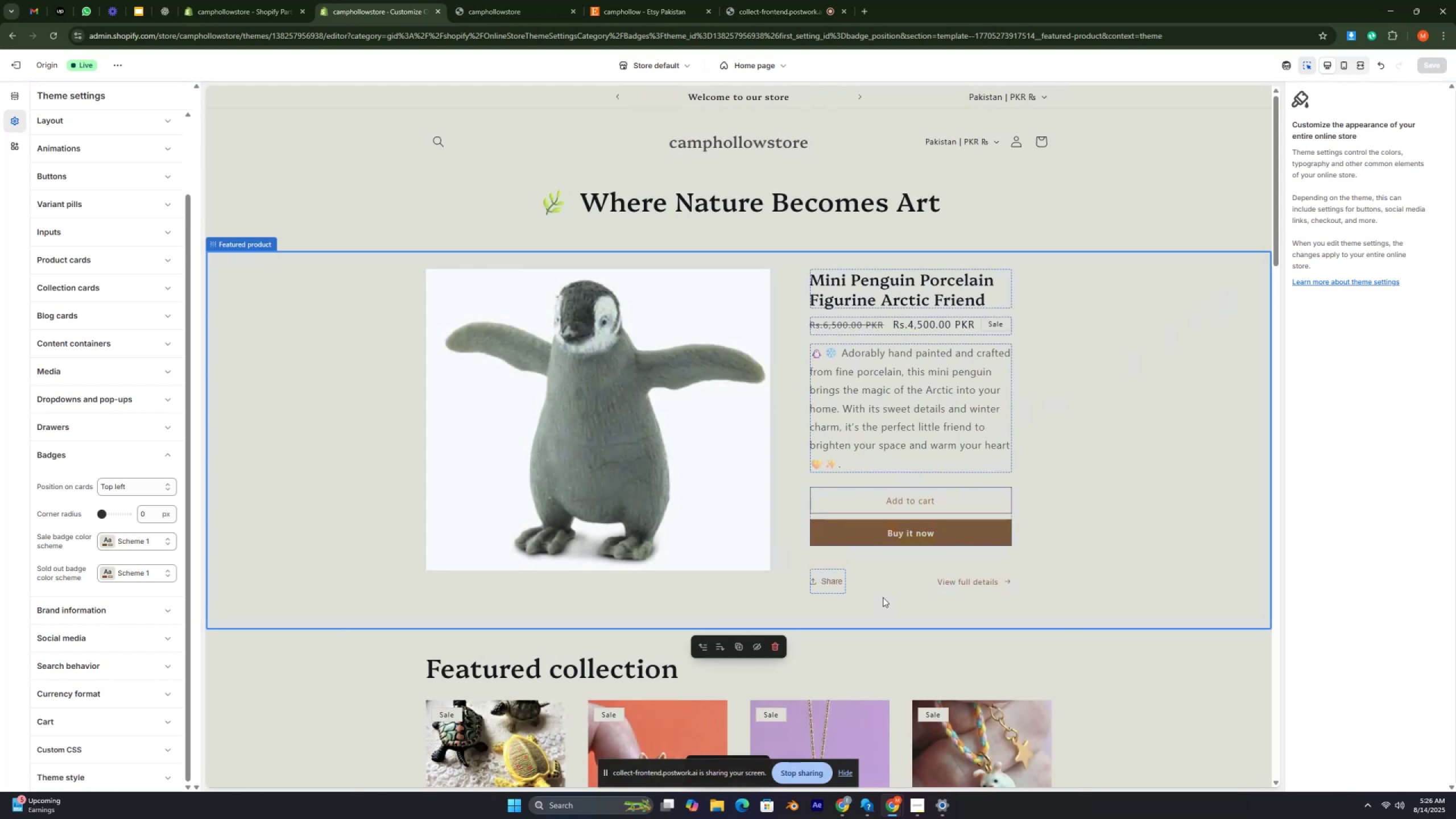 
key(Control+ControlRight)
 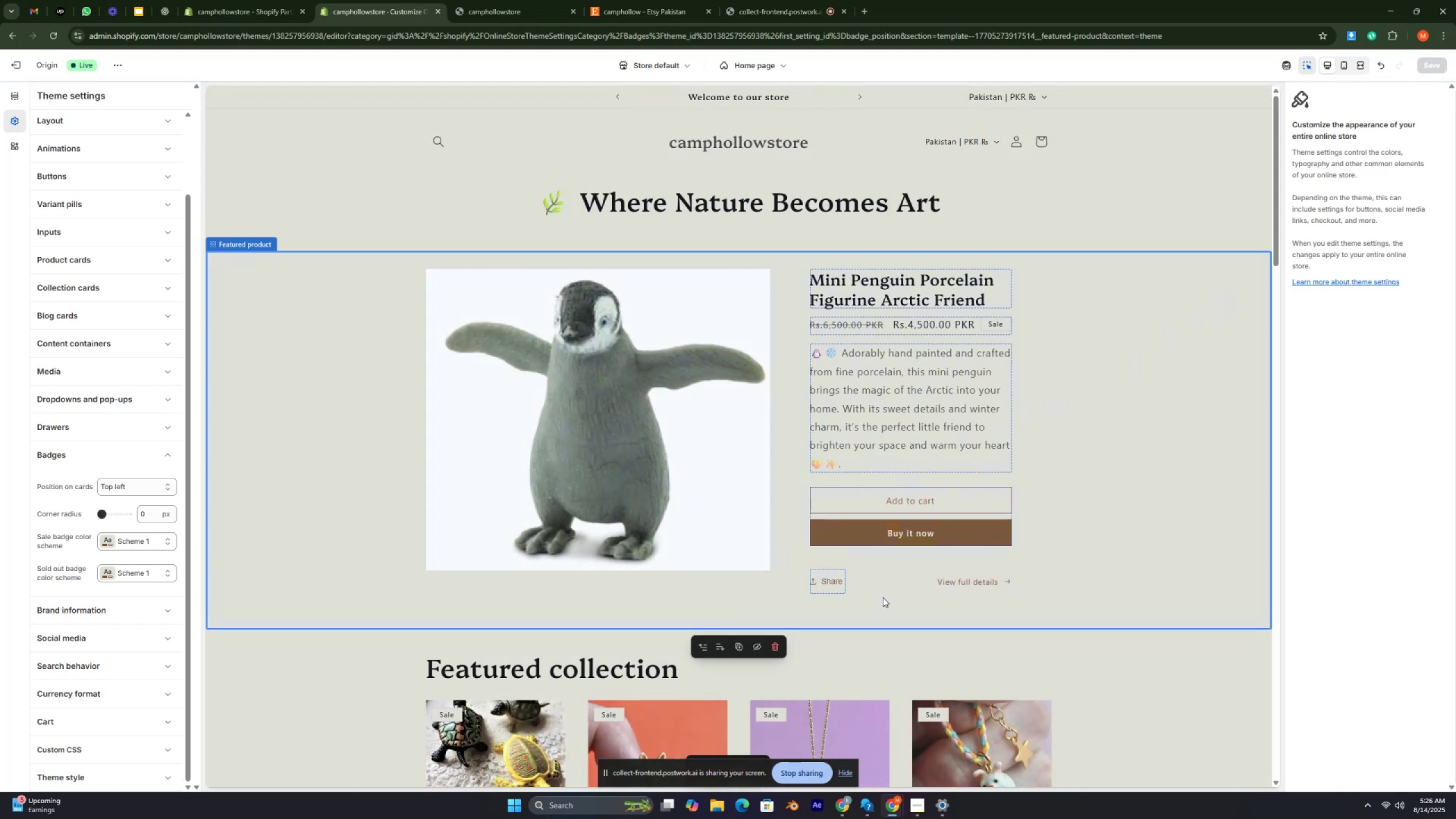 
key(Control+ControlRight)
 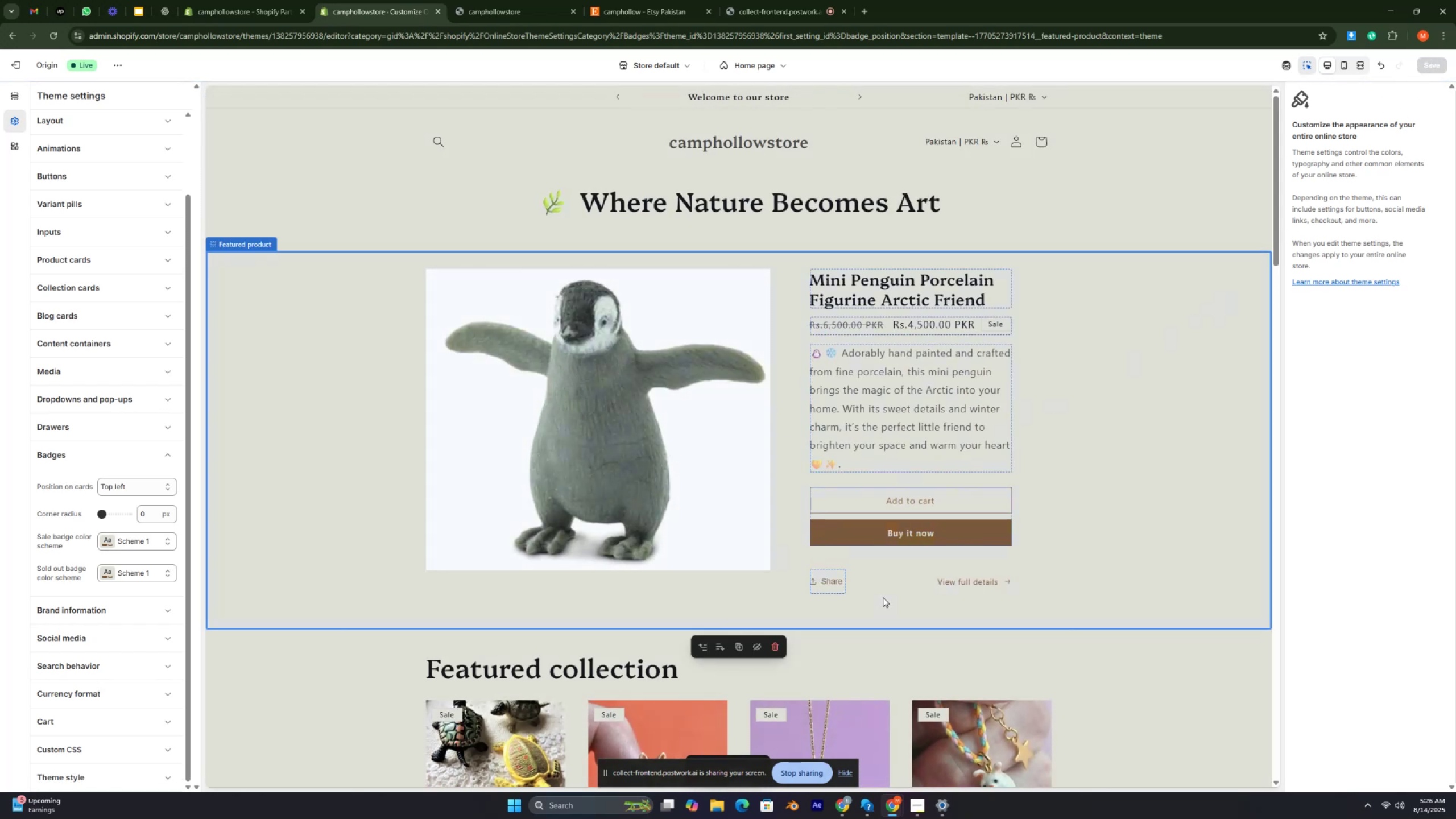 
key(Control+ControlRight)
 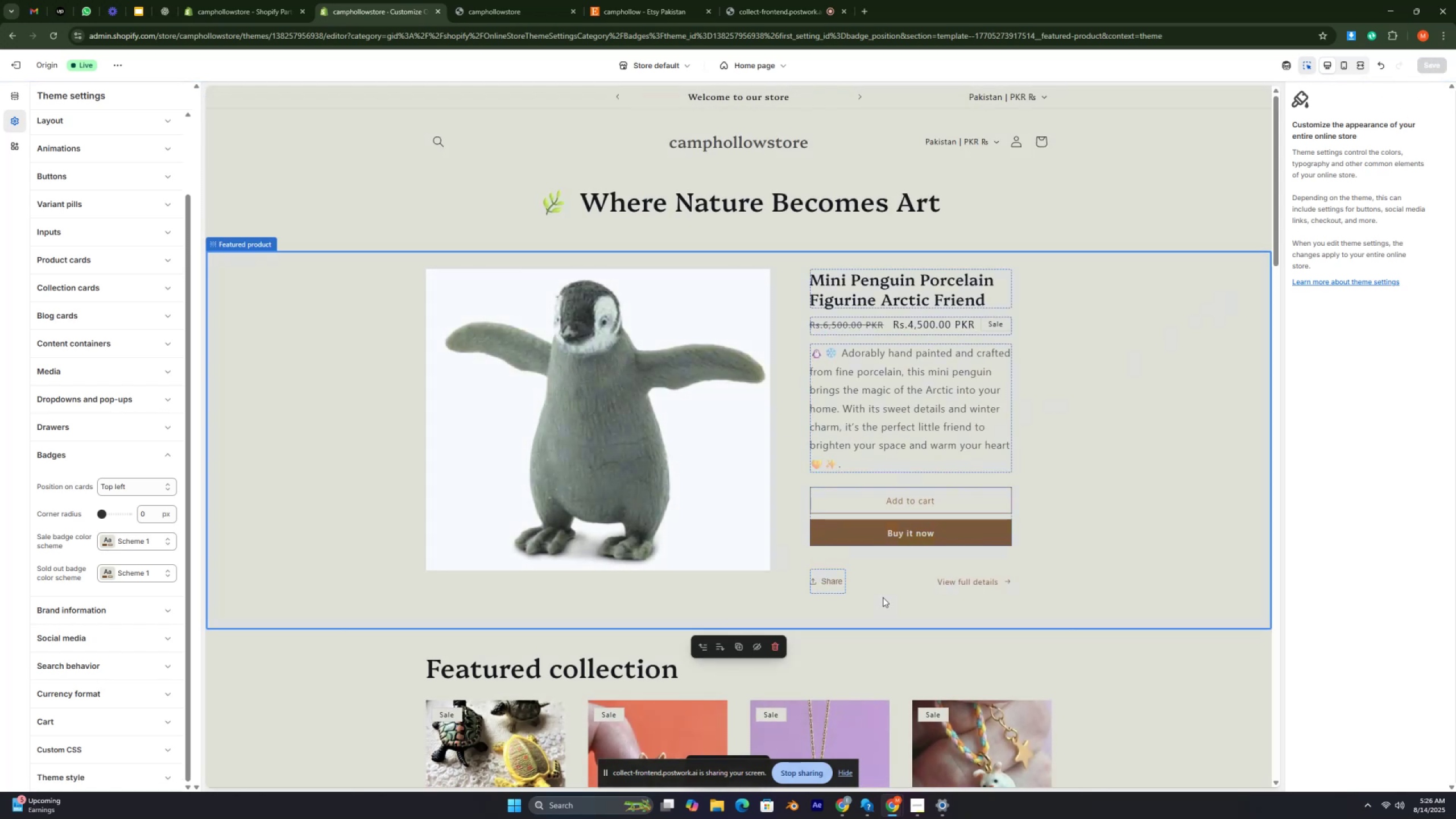 
key(Control+ControlRight)
 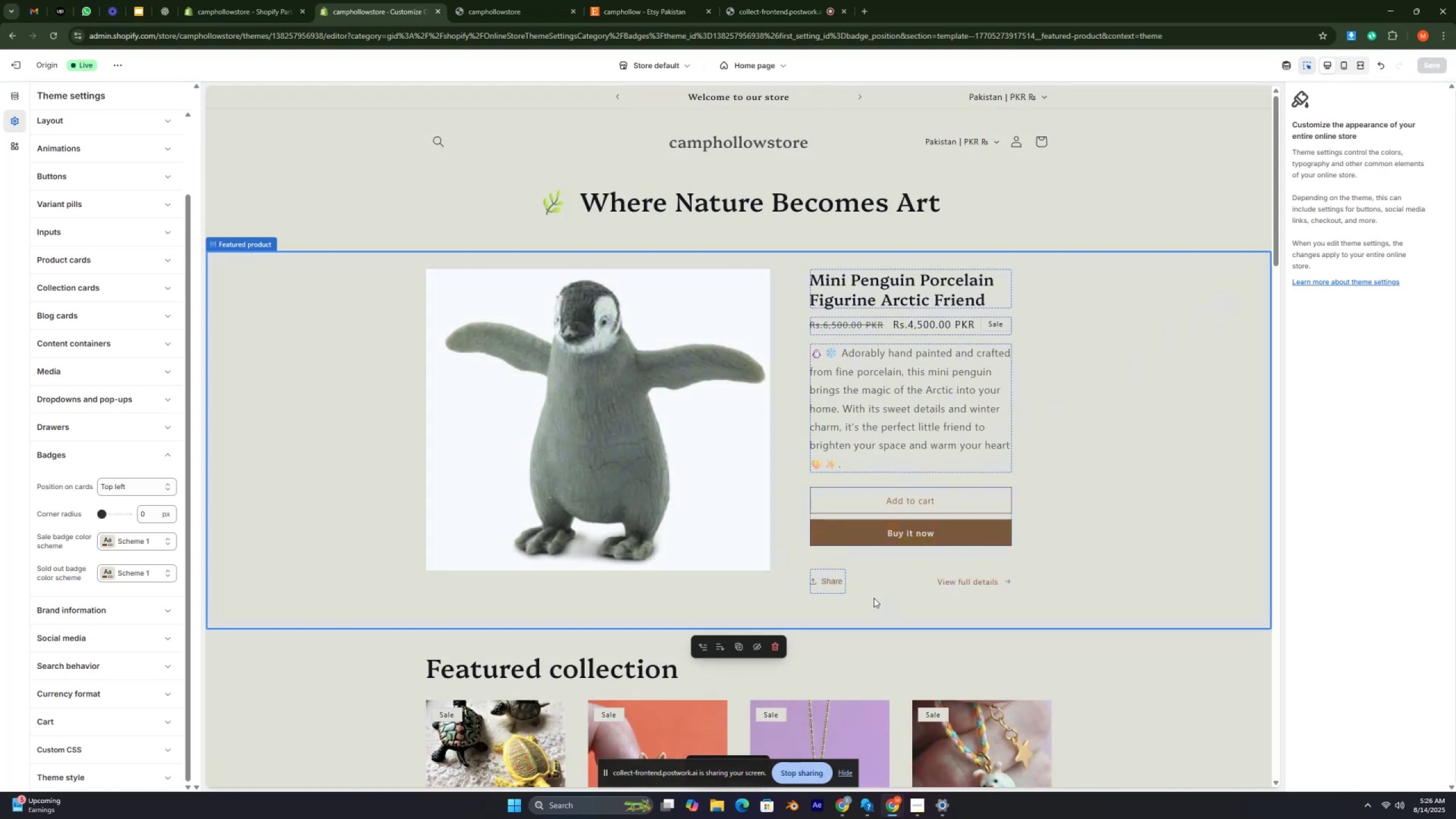 
key(Control+ControlRight)
 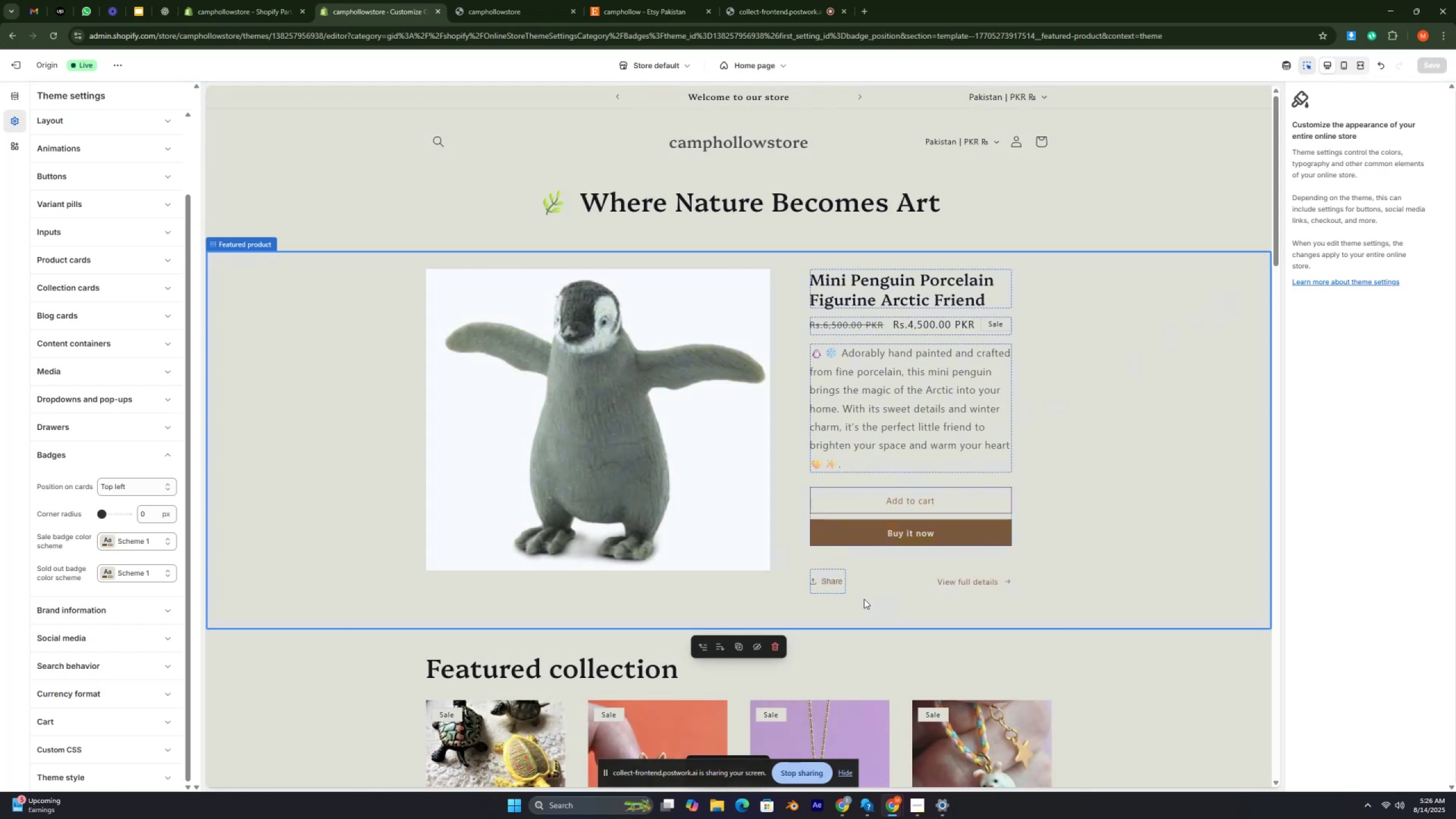 
key(Control+ControlRight)
 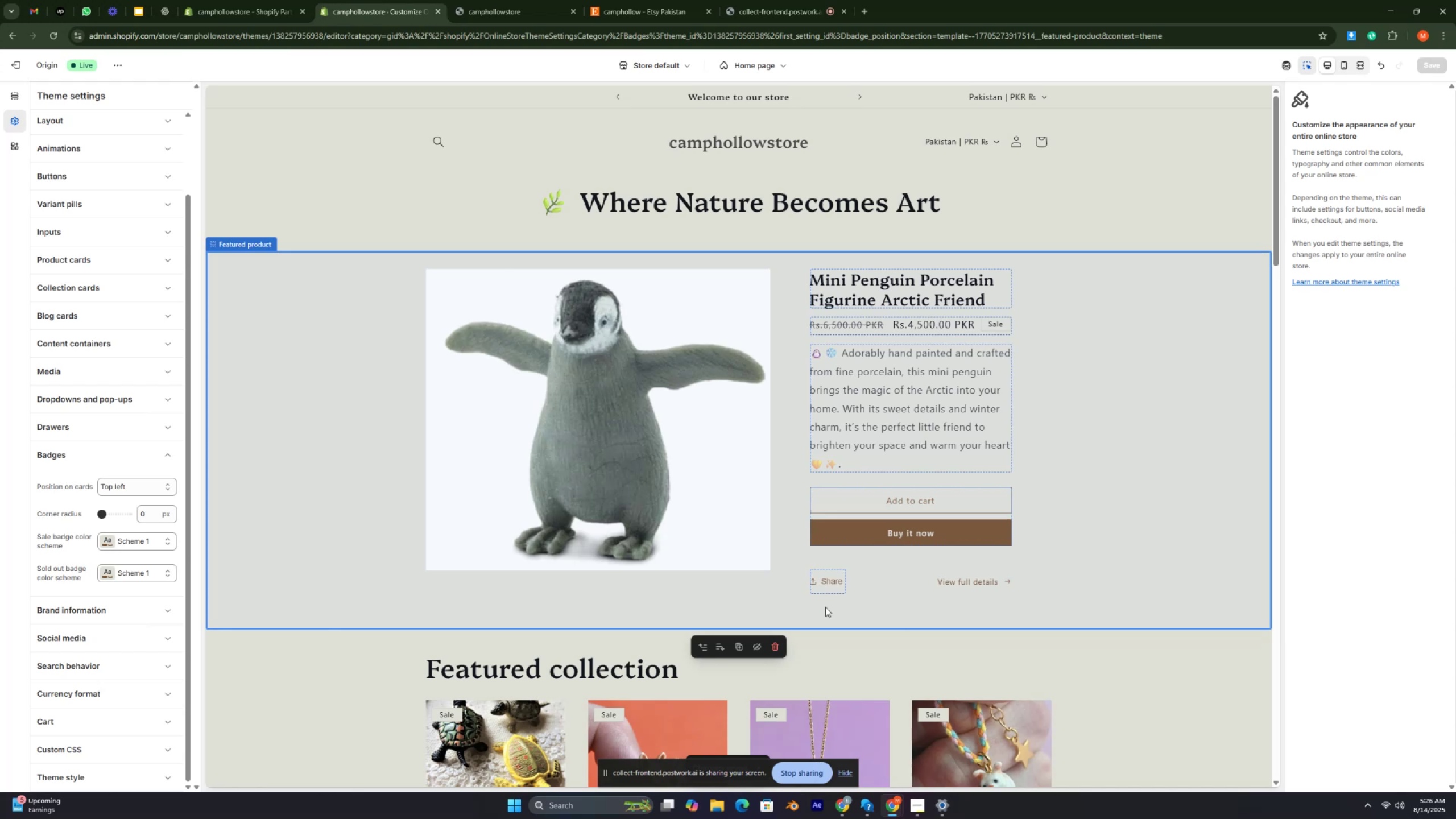 
key(Control+ControlRight)
 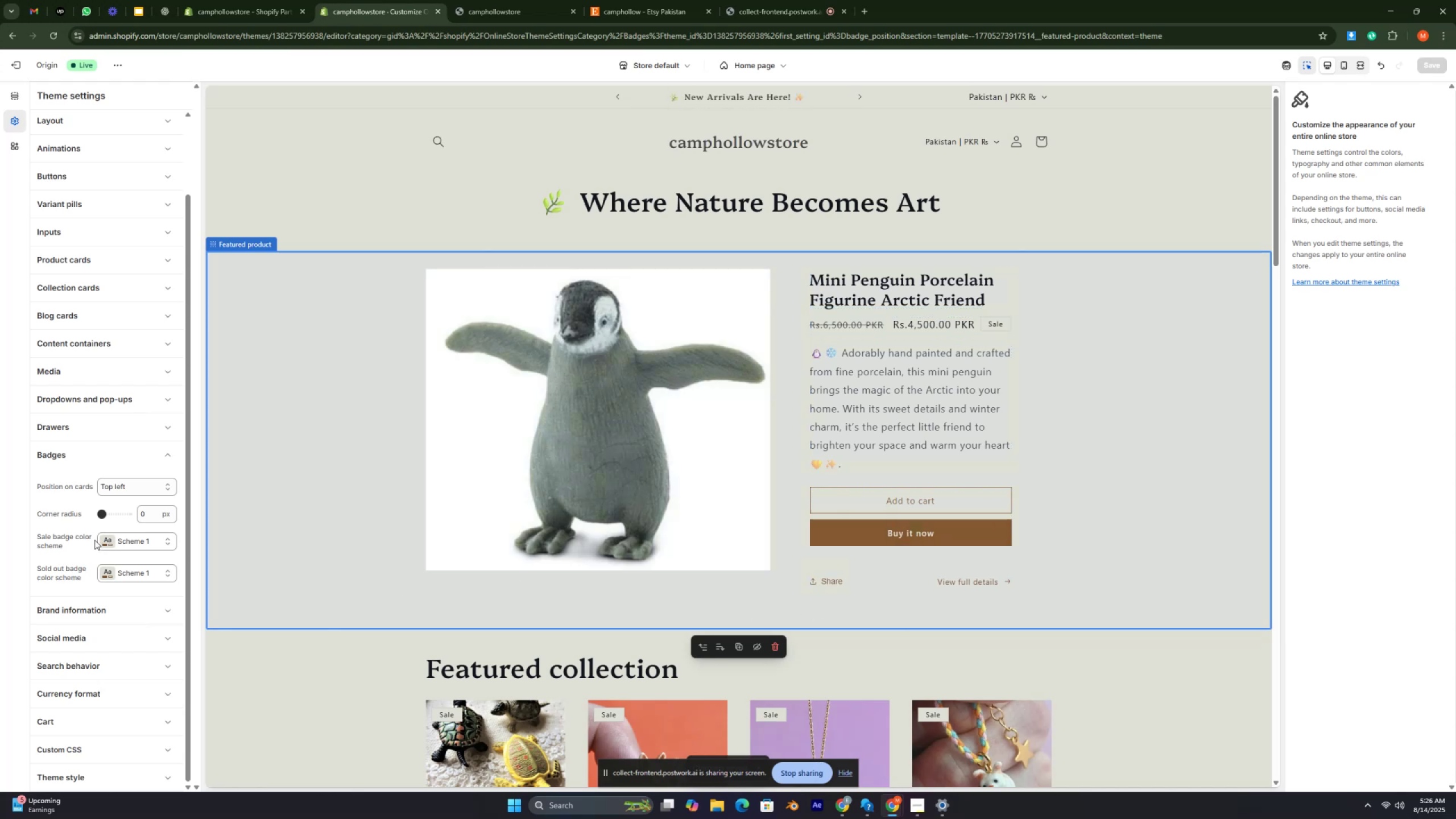 
scroll: coordinate [94, 540], scroll_direction: down, amount: 1.0
 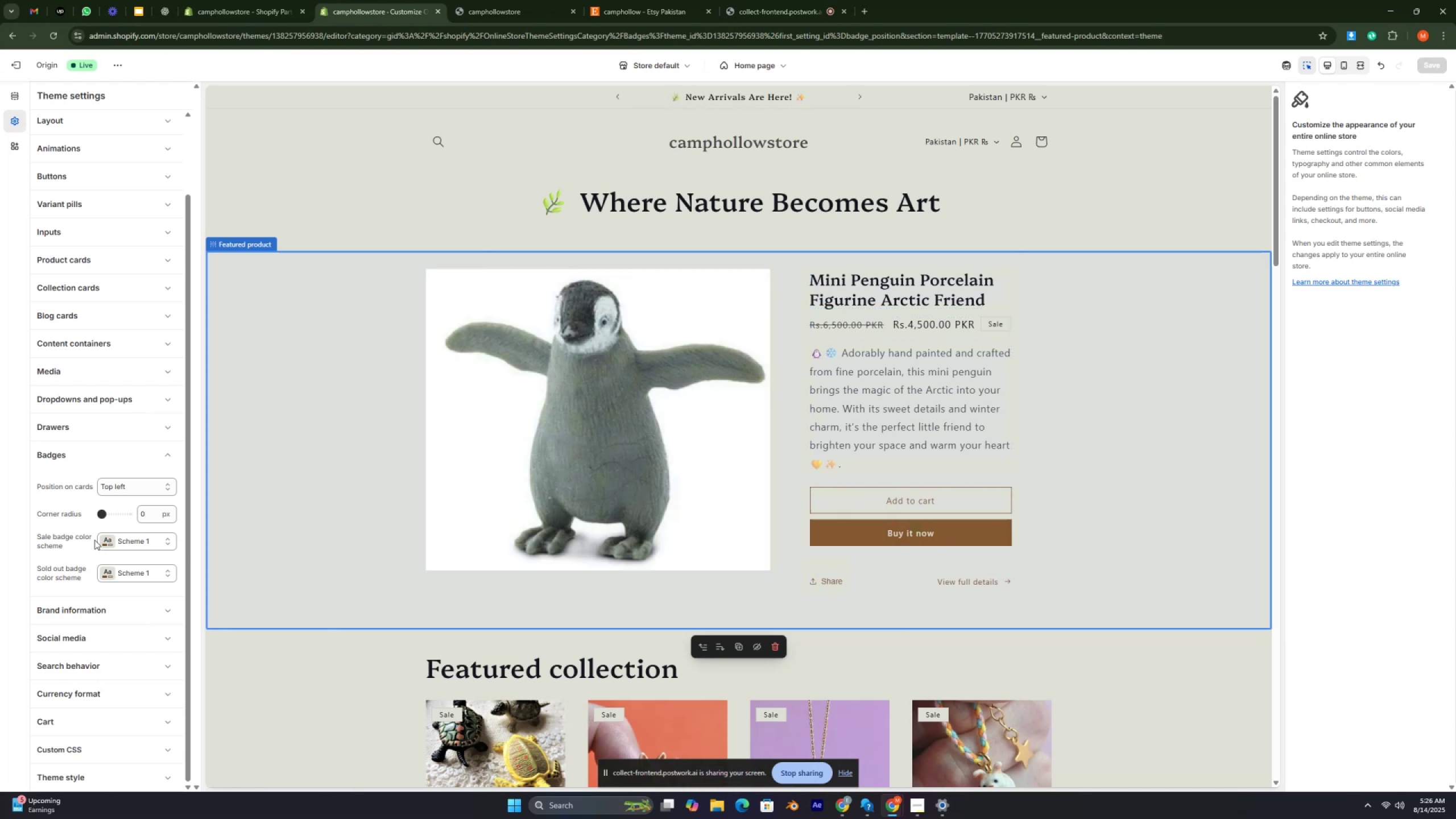 
left_click([104, 609])
 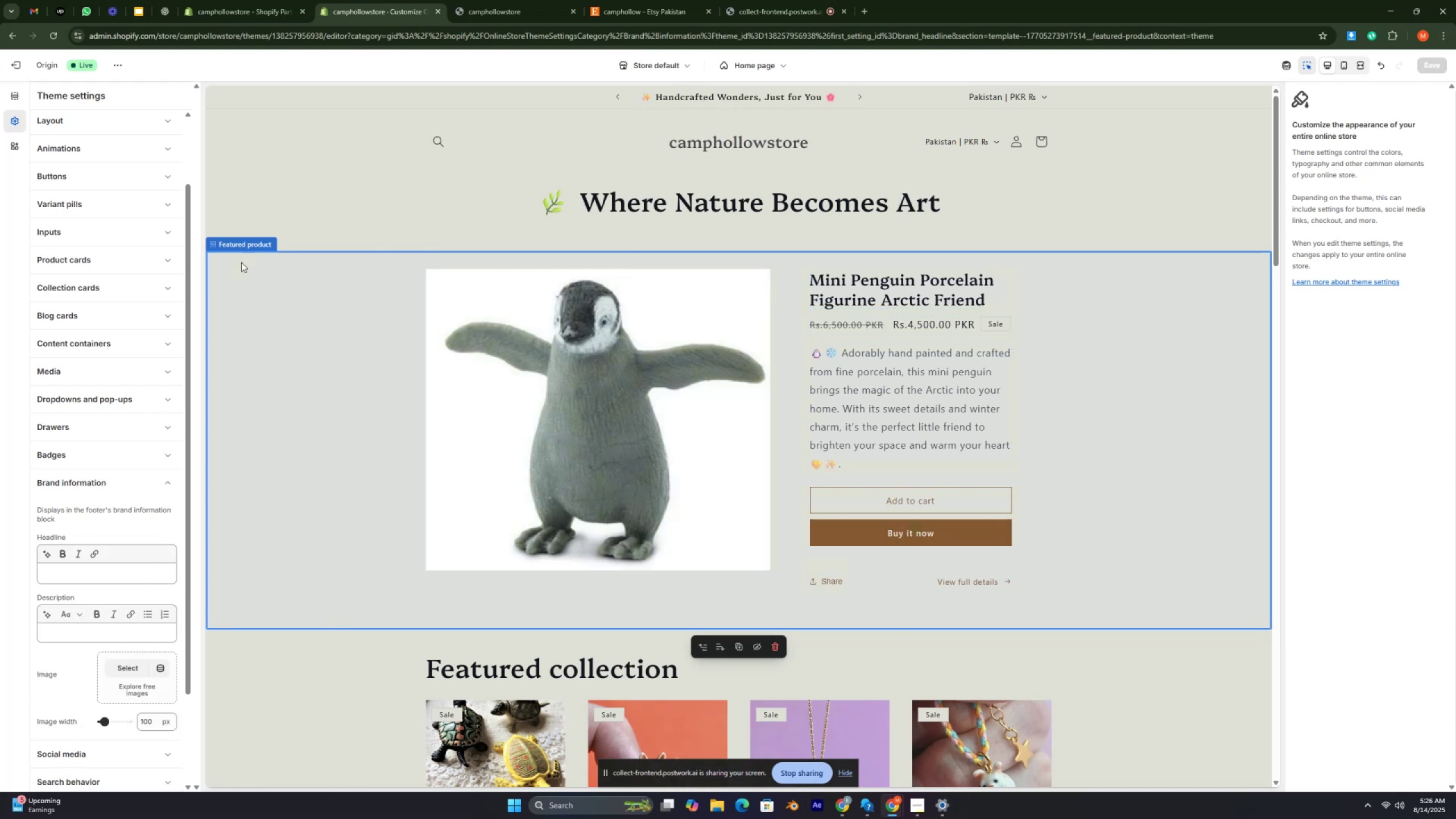 
left_click([573, 9])
 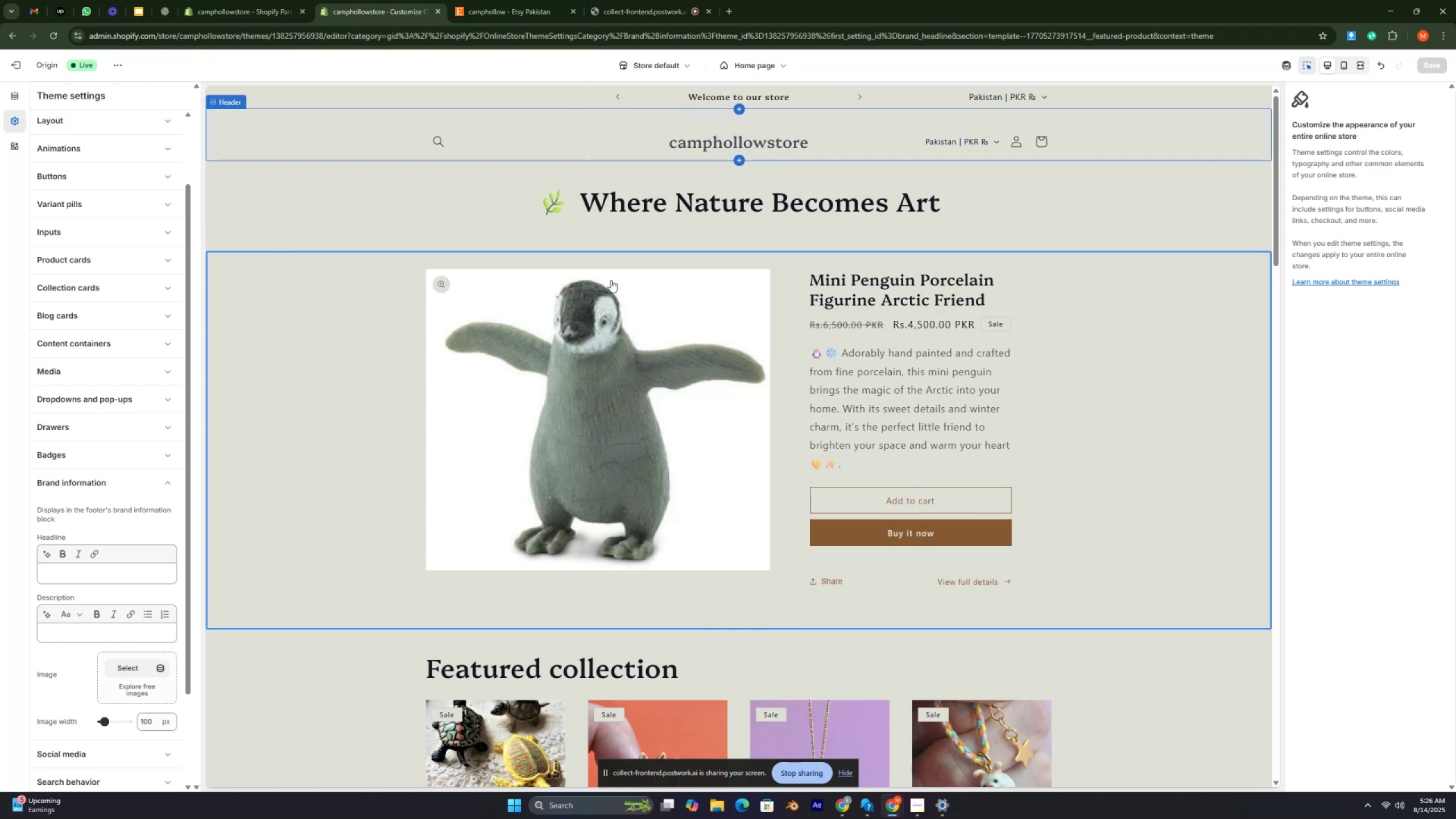 
key(Control+ControlRight)
 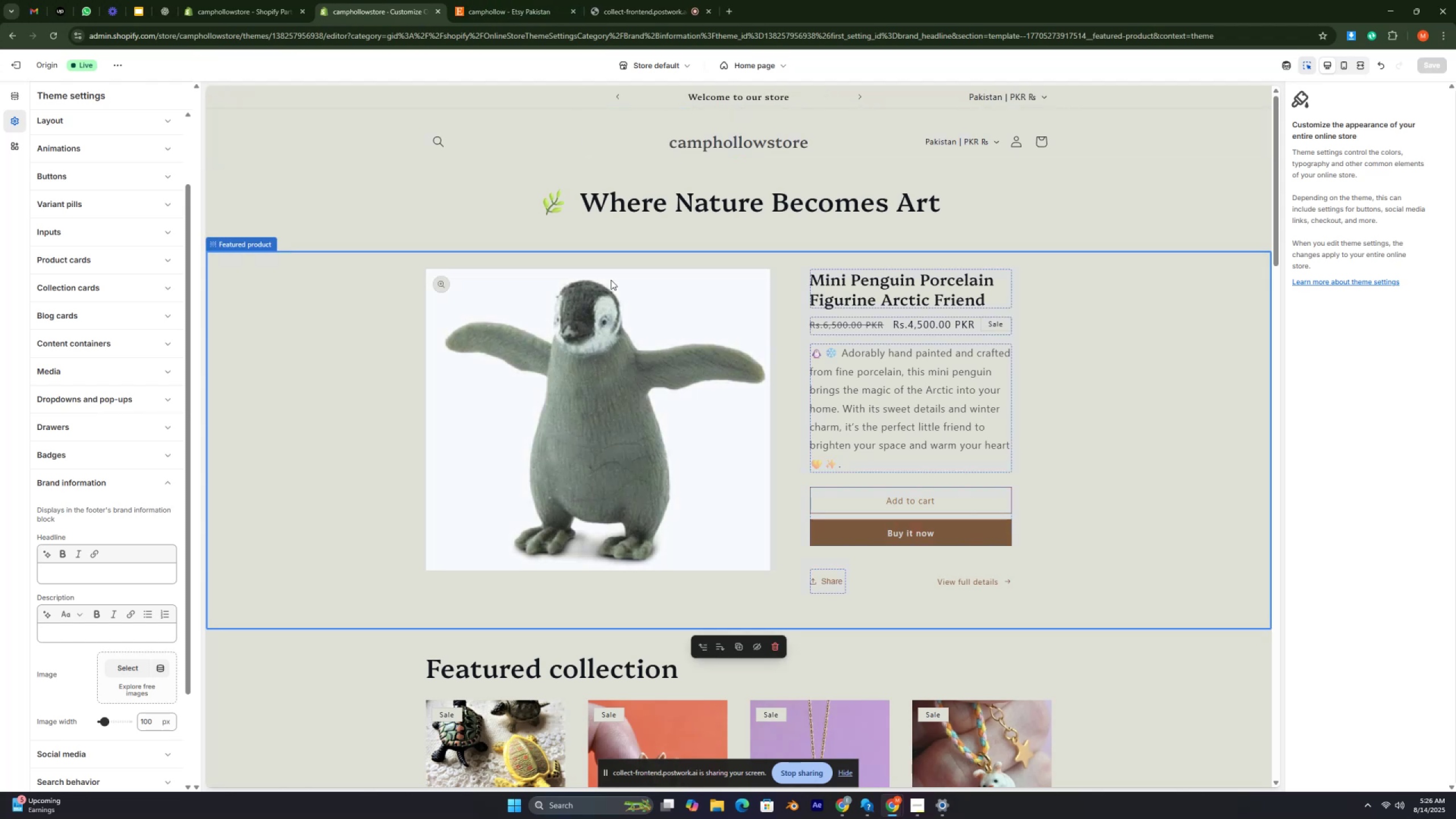 
key(Control+ControlRight)
 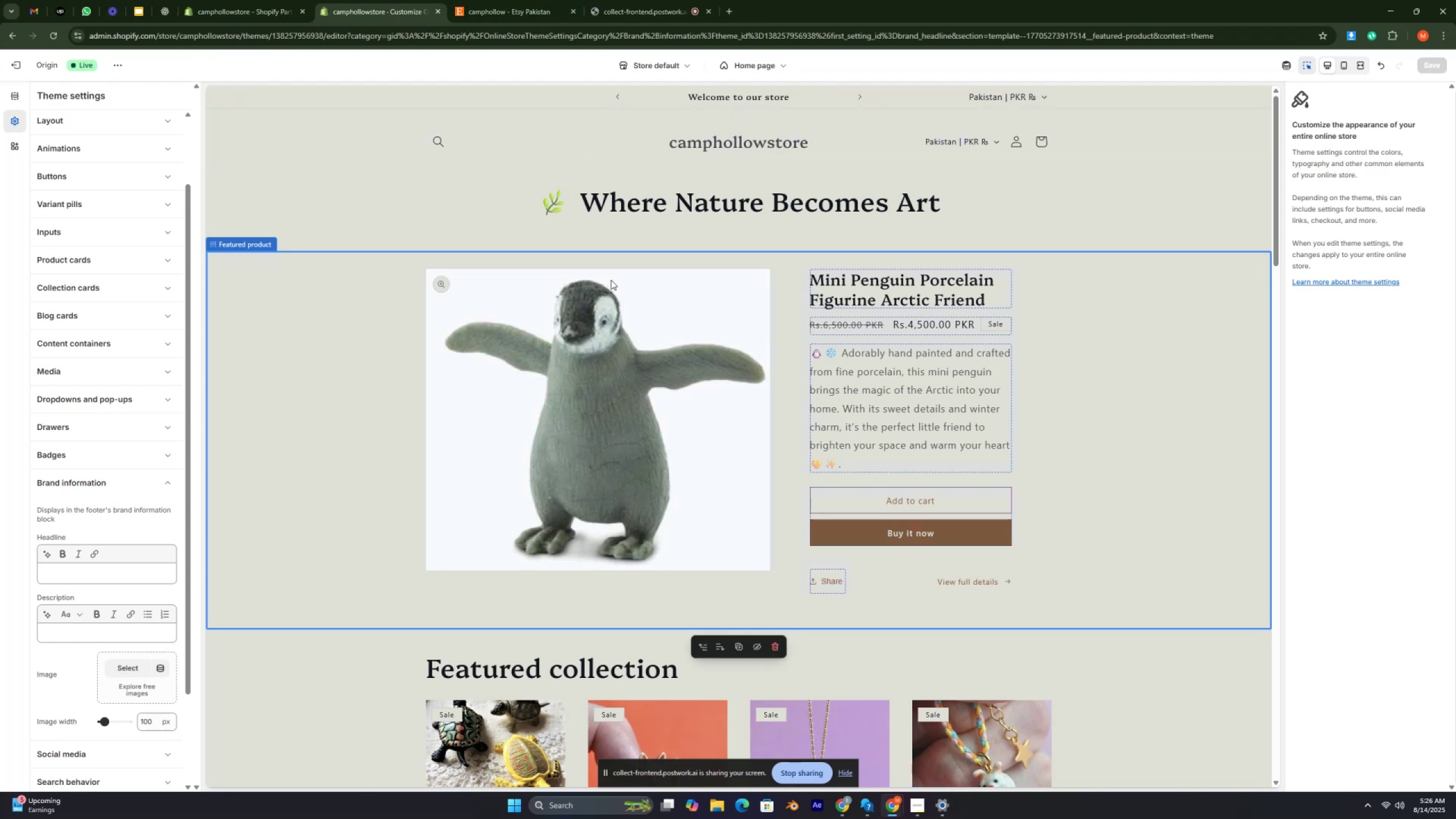 
key(Control+ControlRight)
 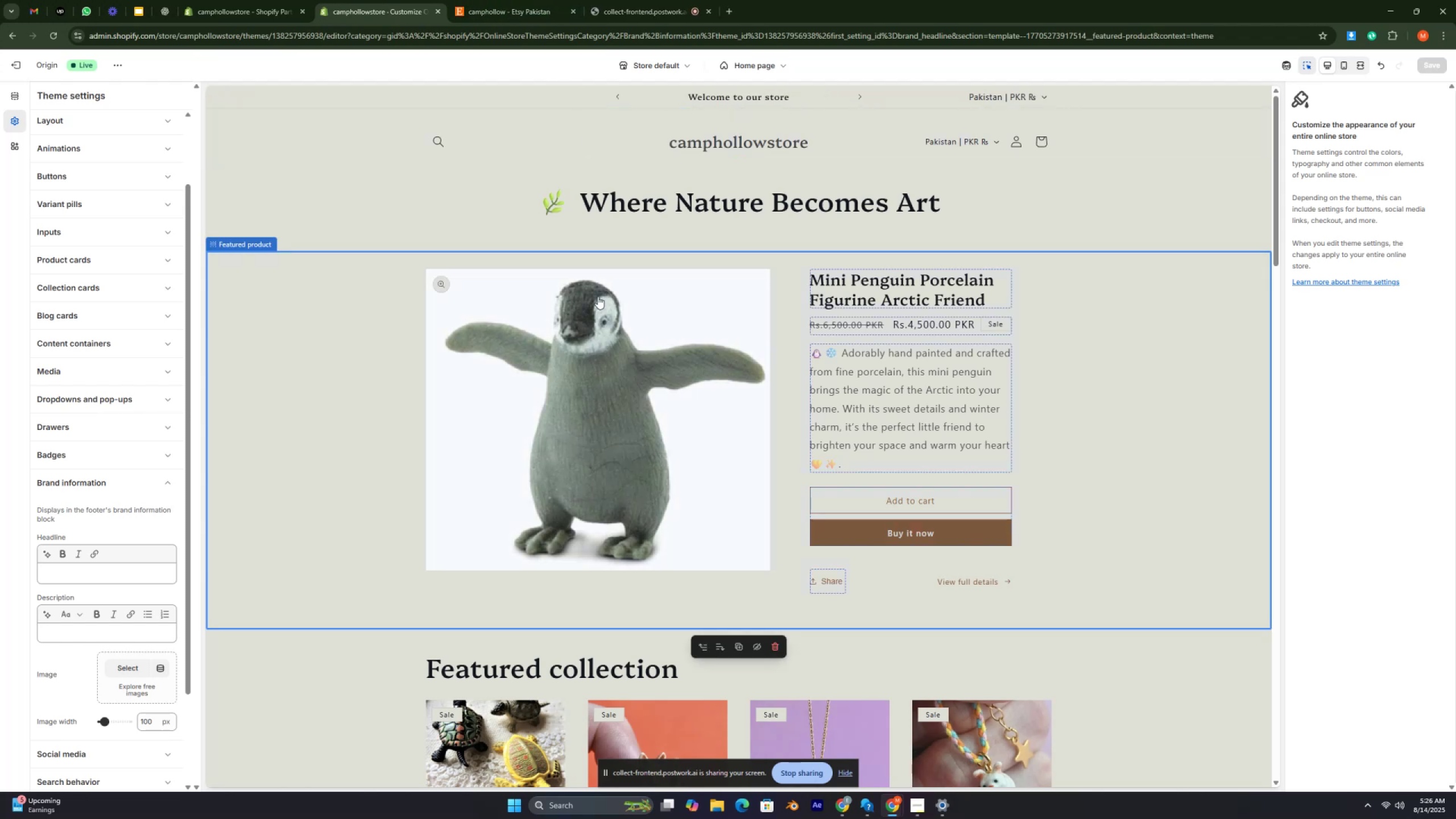 
key(Control+ControlRight)
 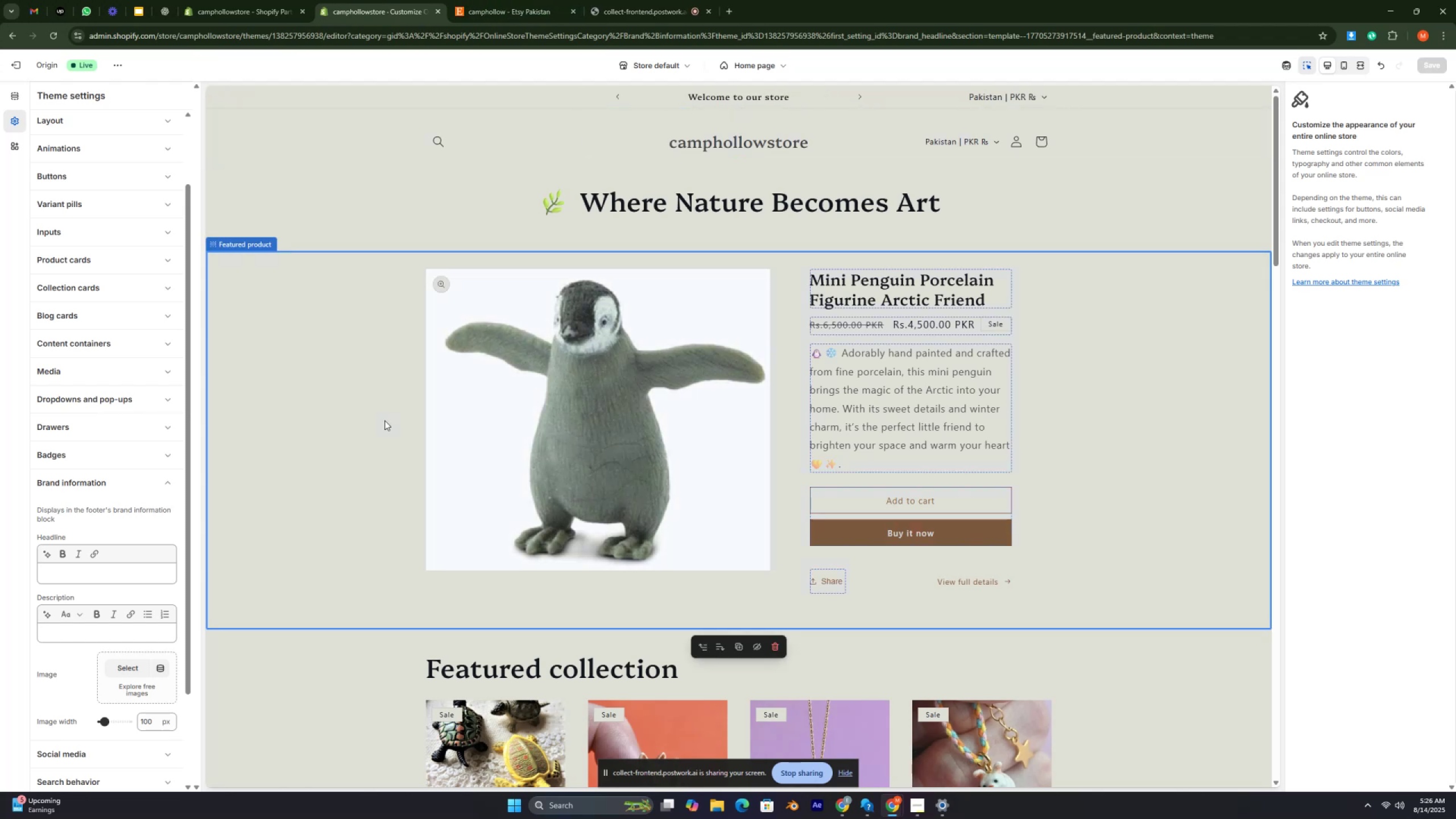 
key(Control+ControlRight)
 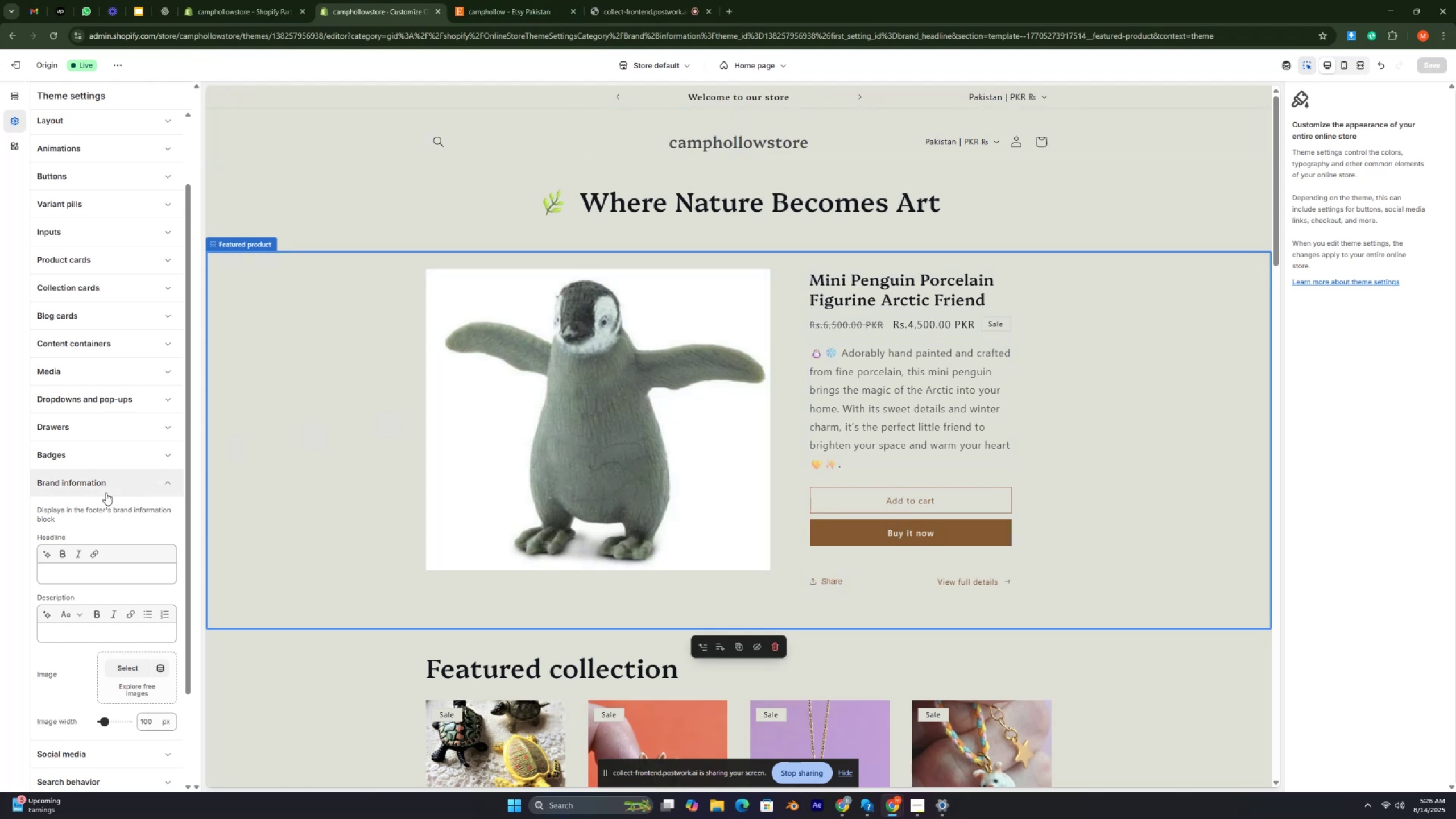 
key(Control+ControlRight)
 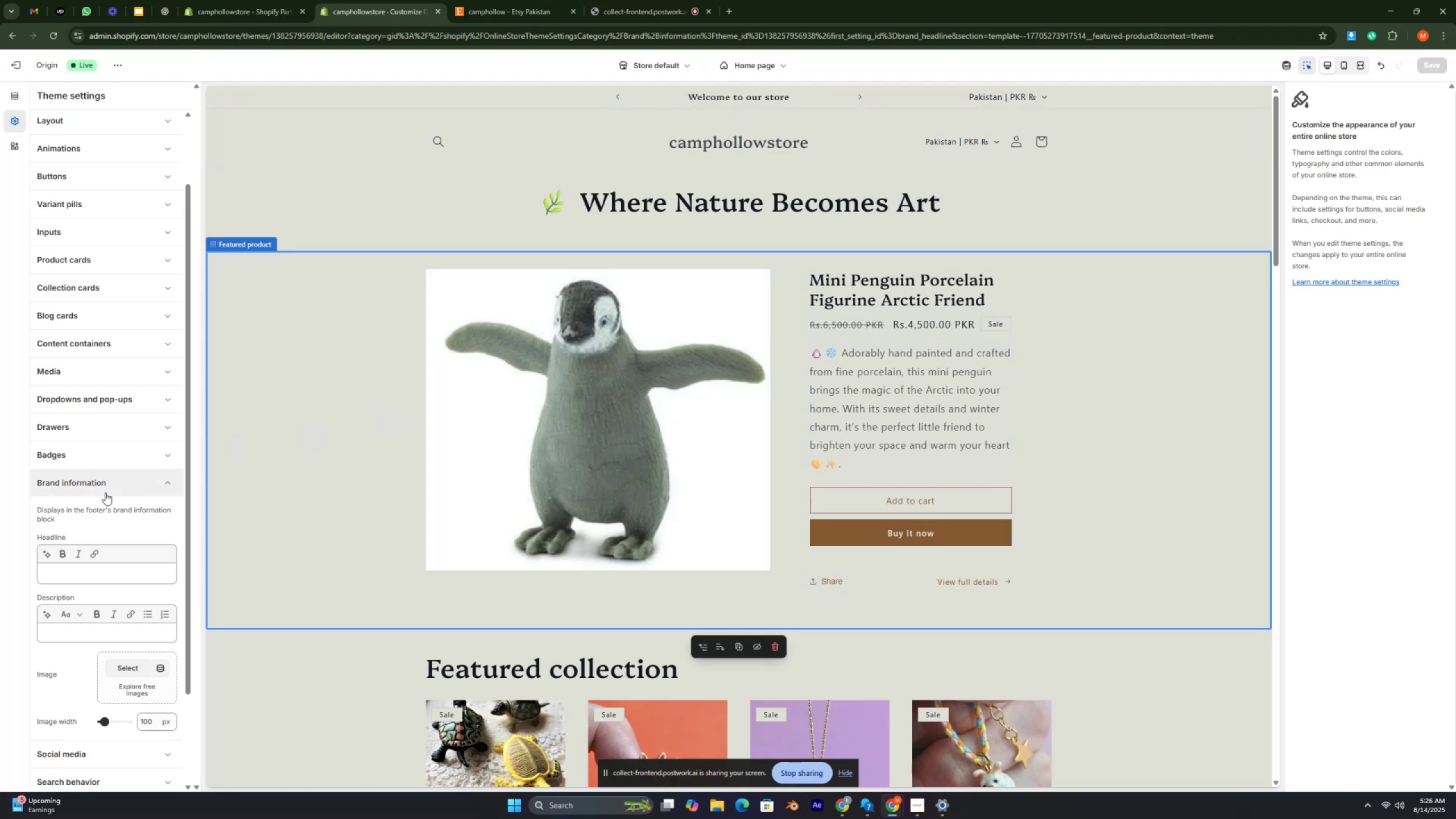 
key(Control+ControlRight)
 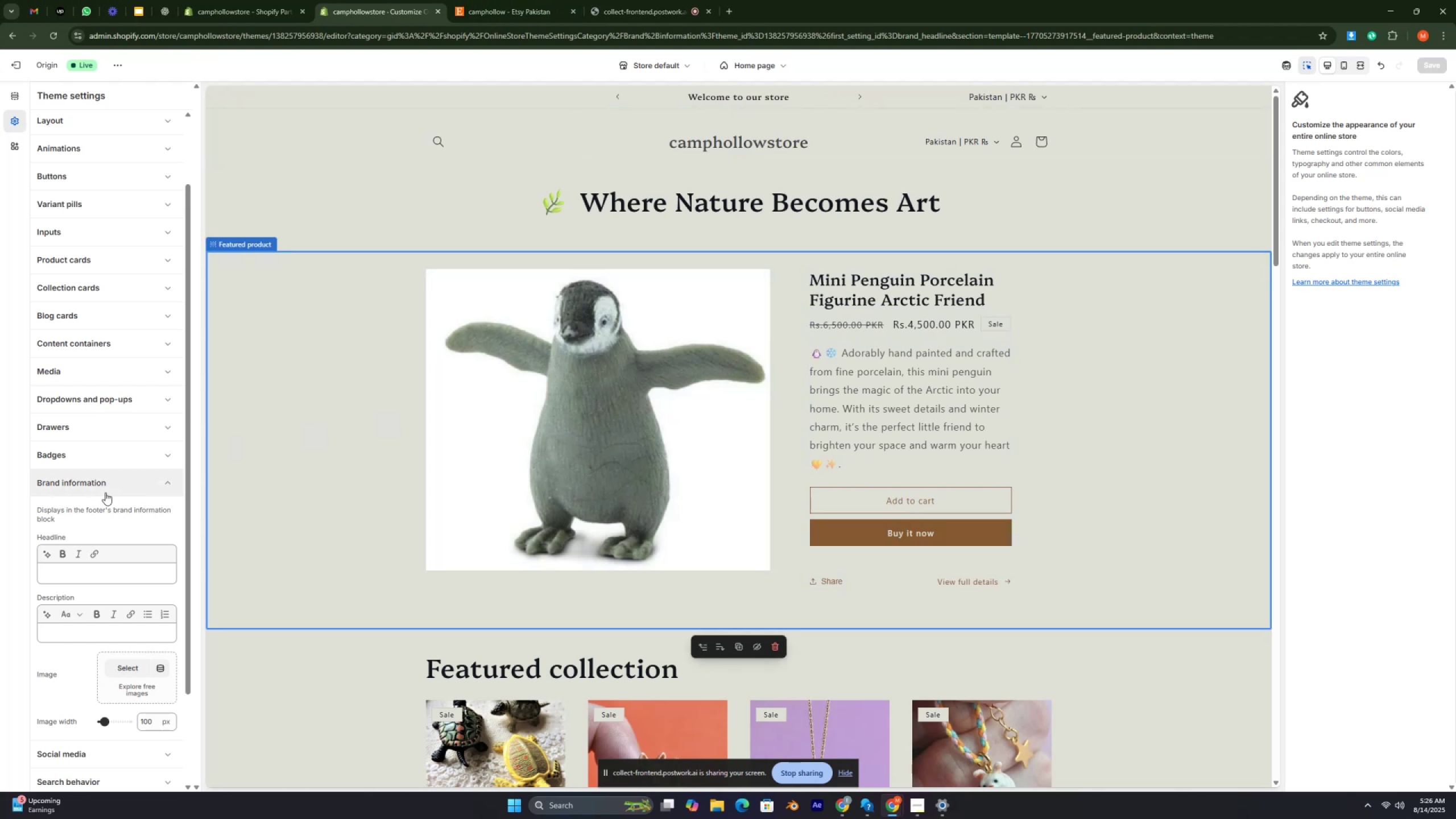 
key(Control+ControlRight)
 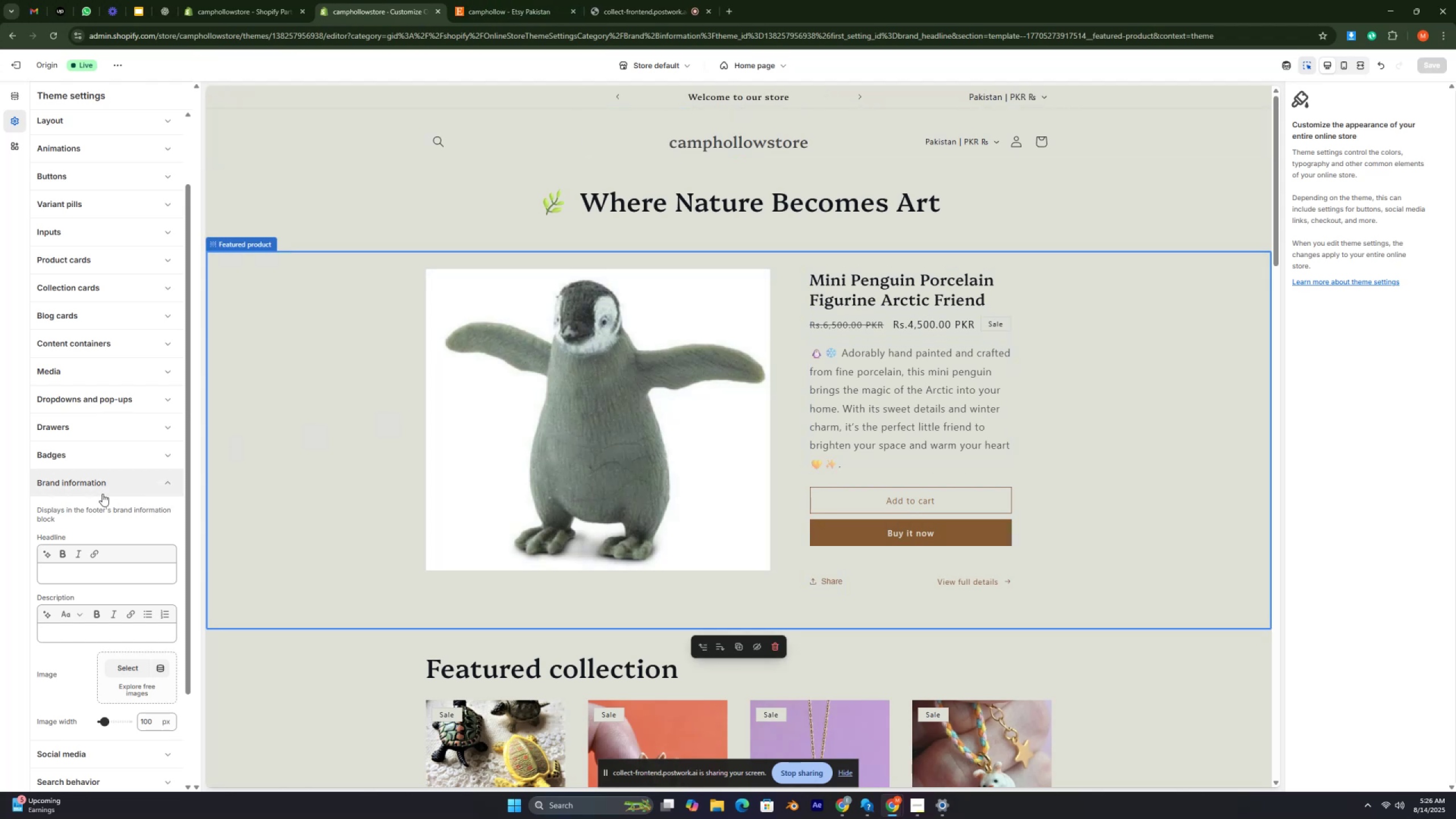 
scroll: coordinate [102, 494], scroll_direction: down, amount: 8.0
 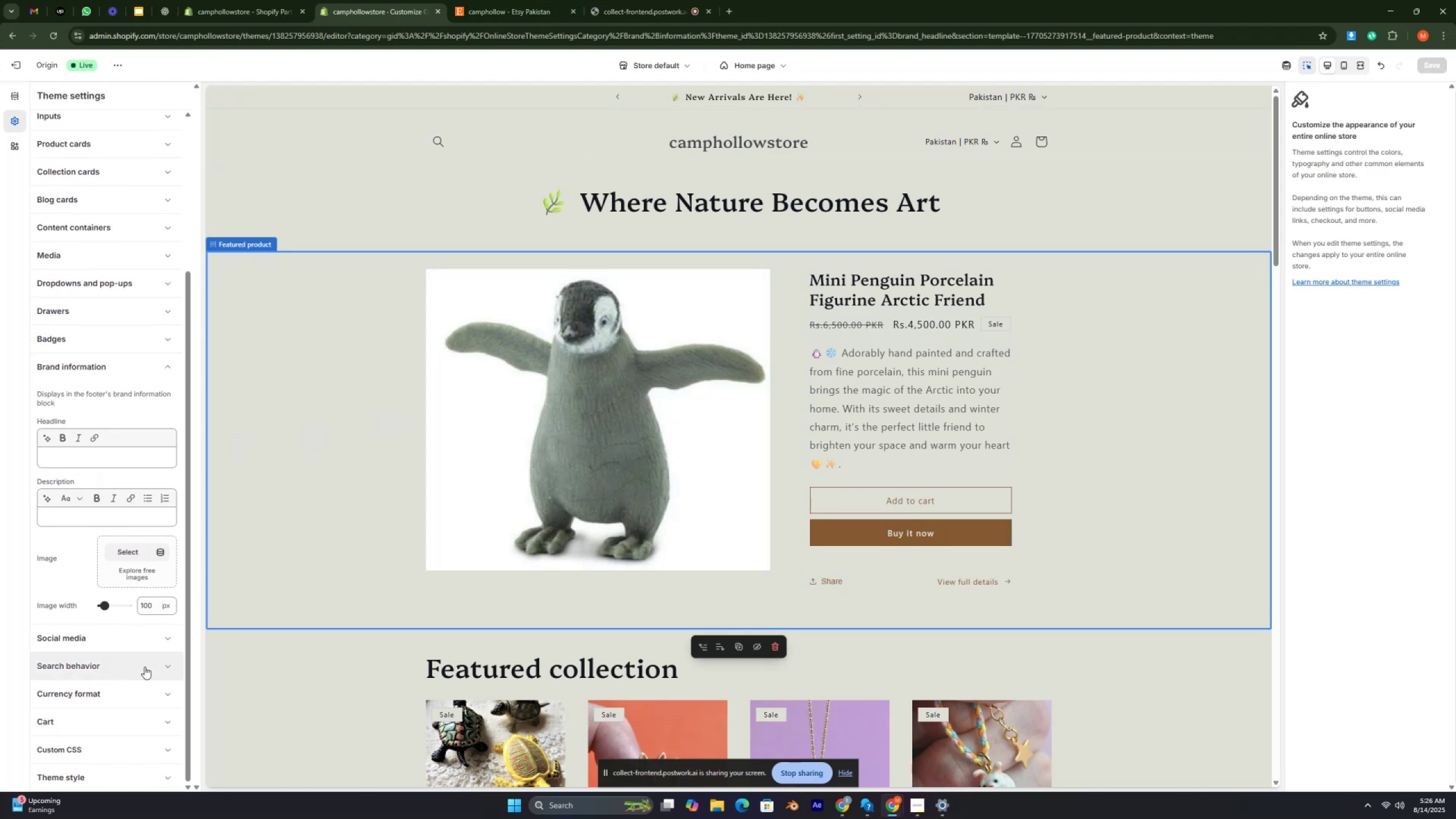 
left_click([166, 639])
 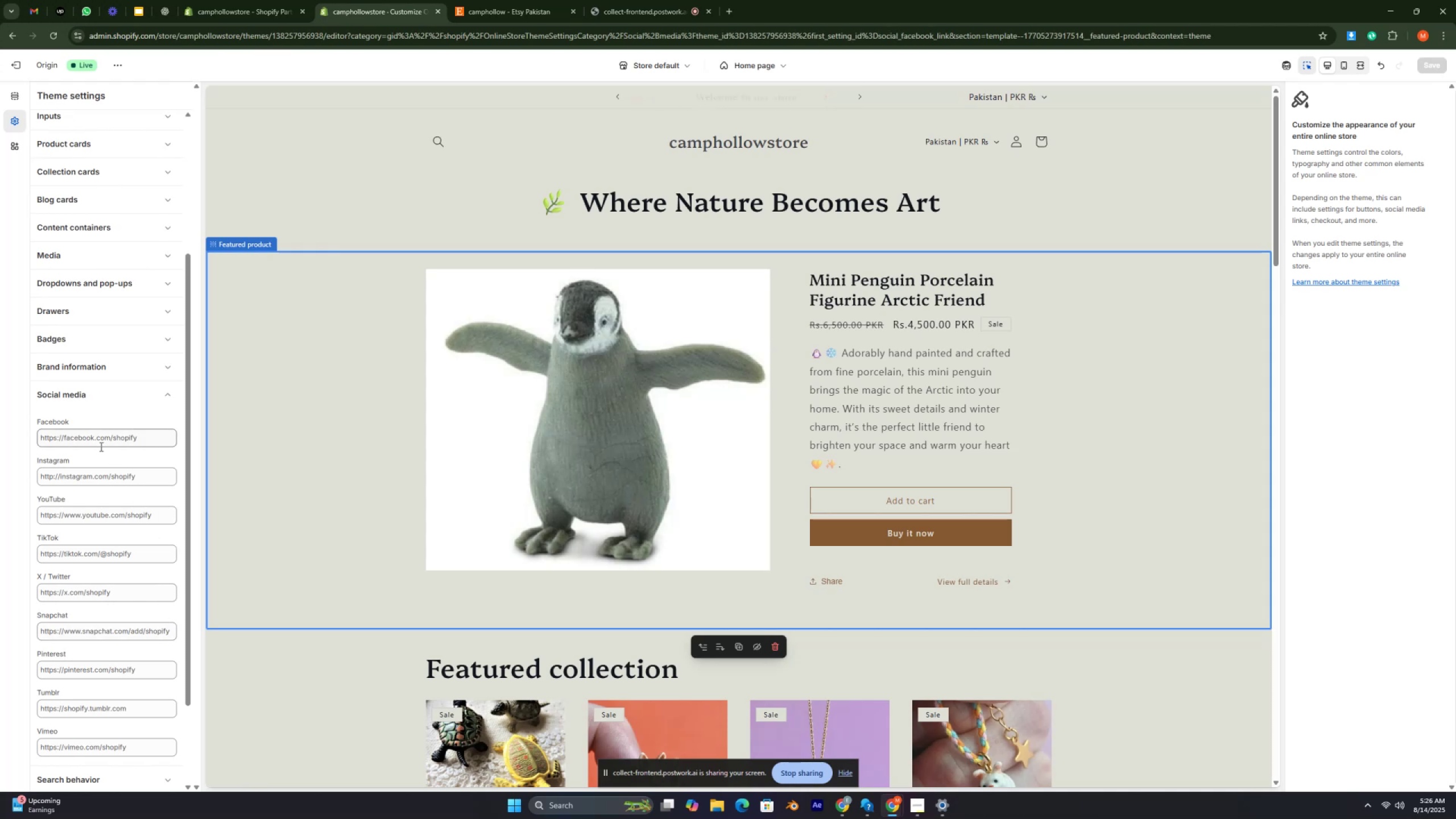 
wait(7.87)
 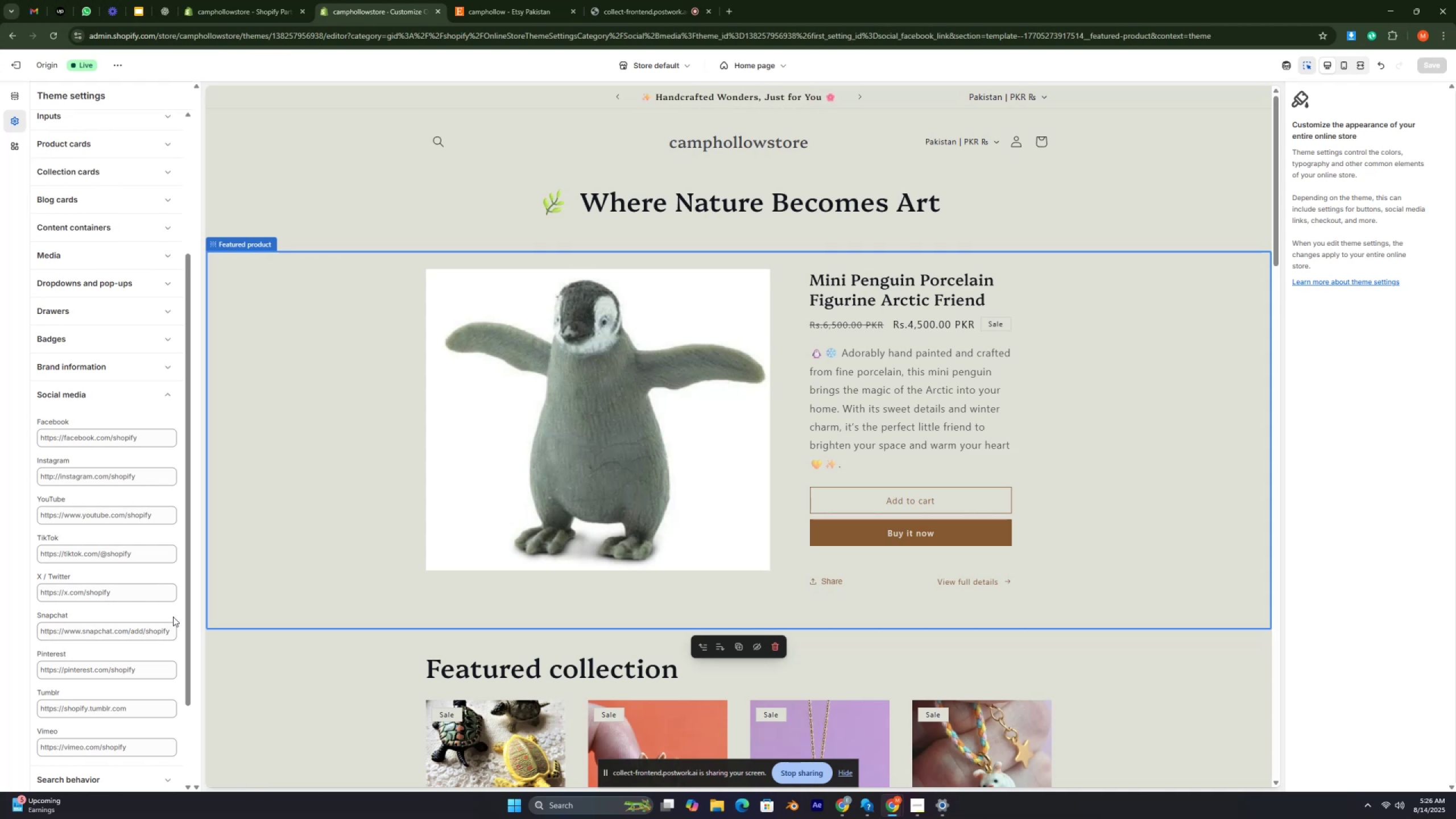 
left_click([97, 438])
 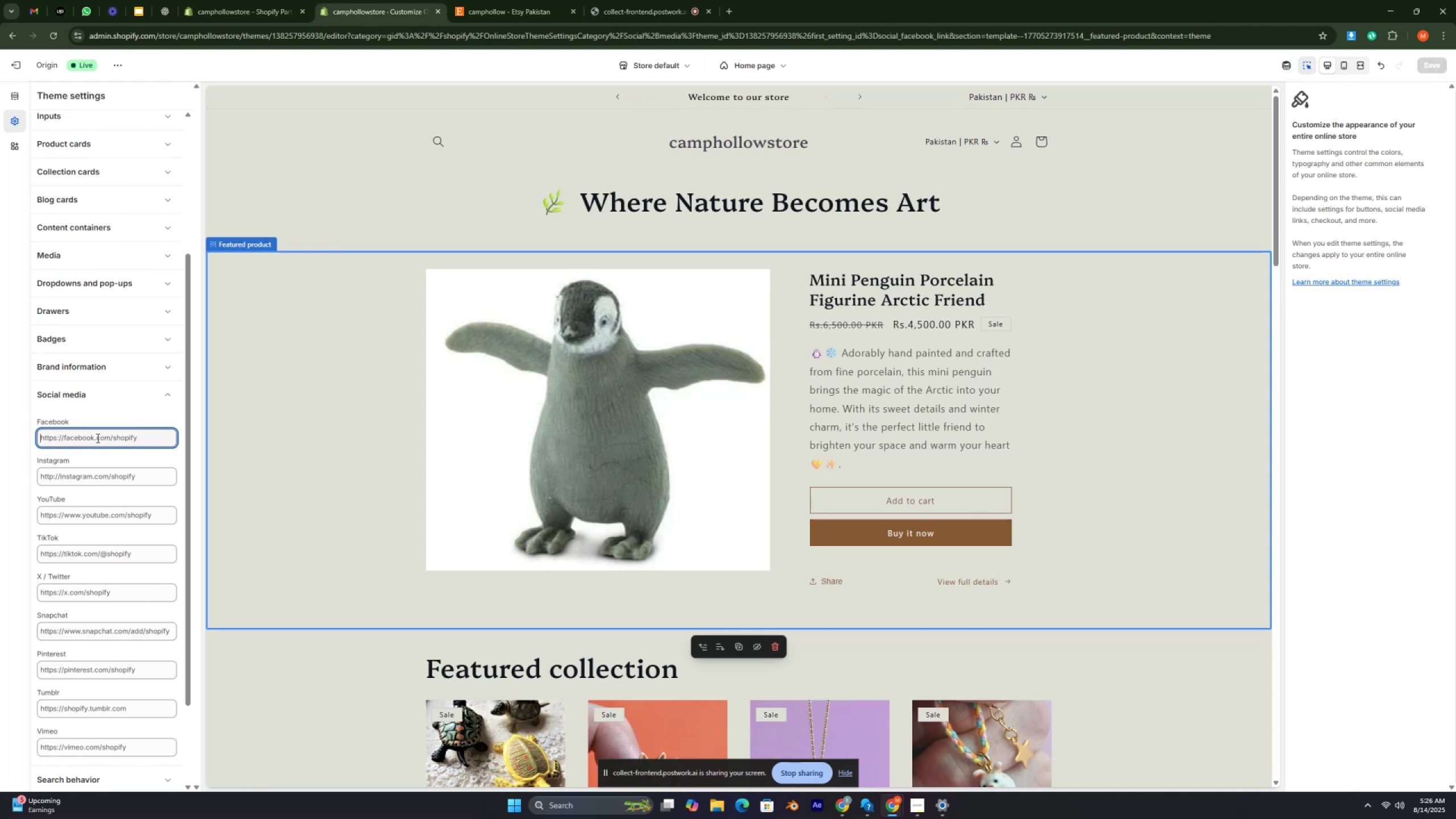 
key(Shift+3)
 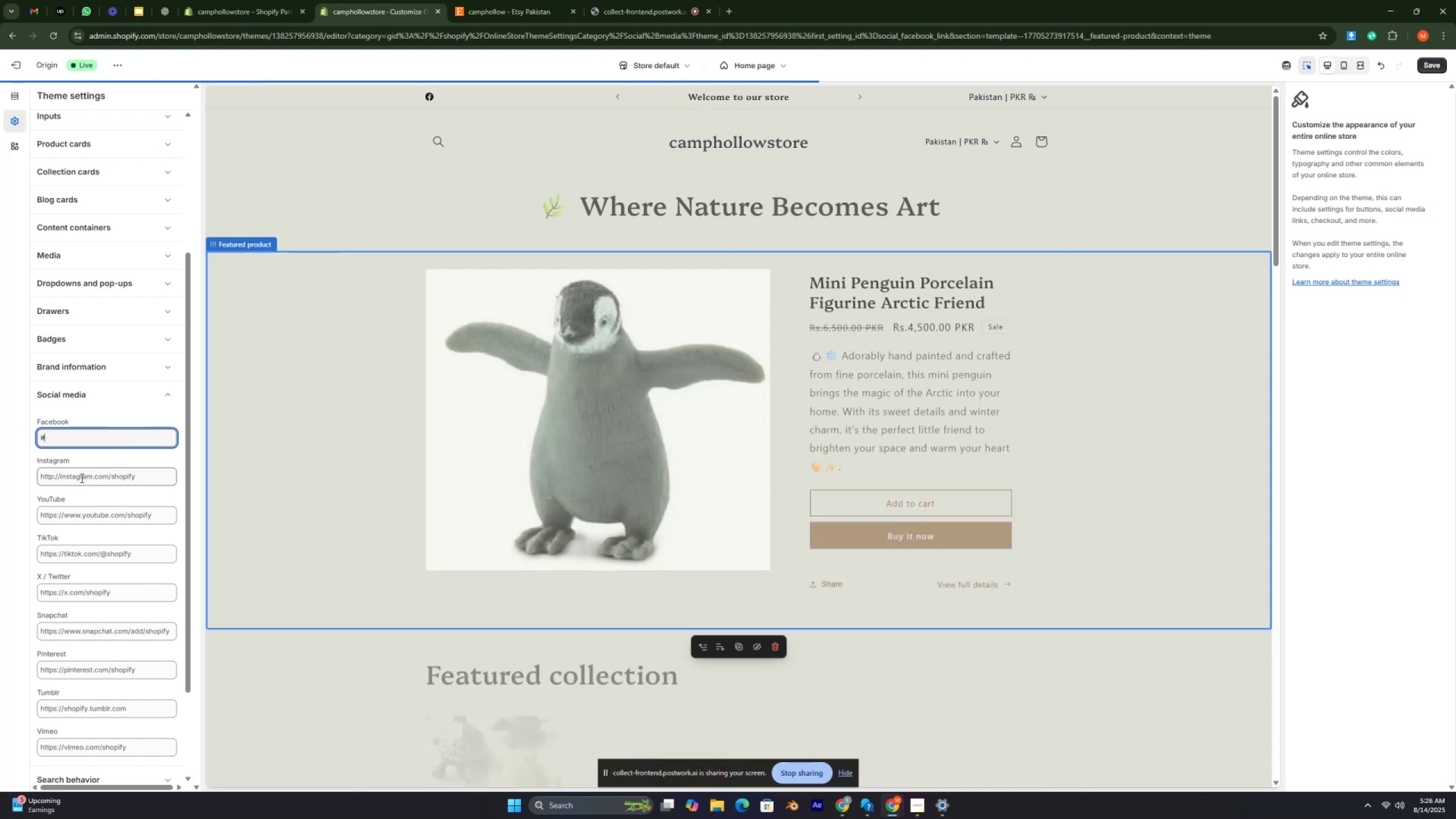 
left_click([81, 478])
 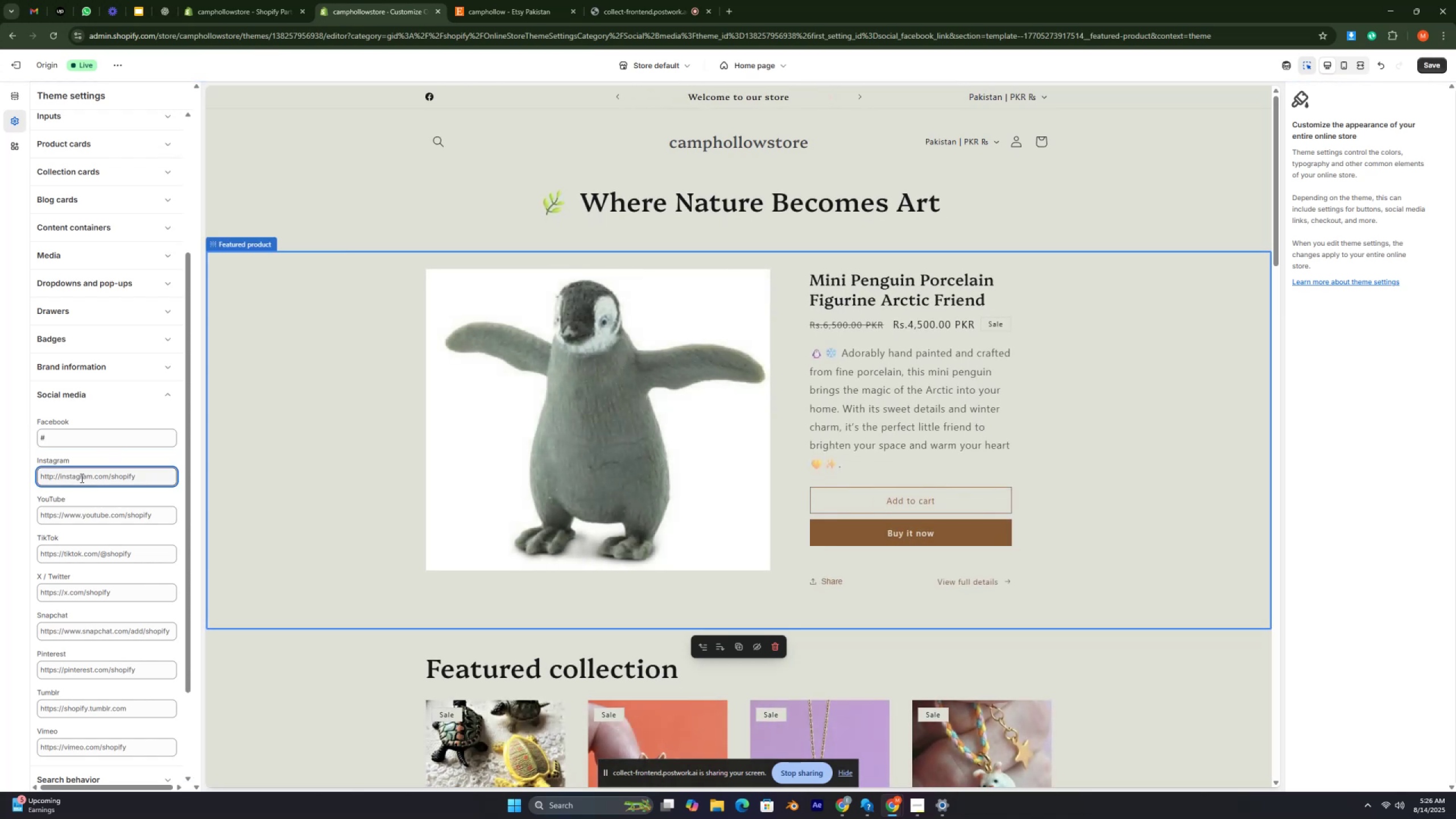 
key(Shift+3)
 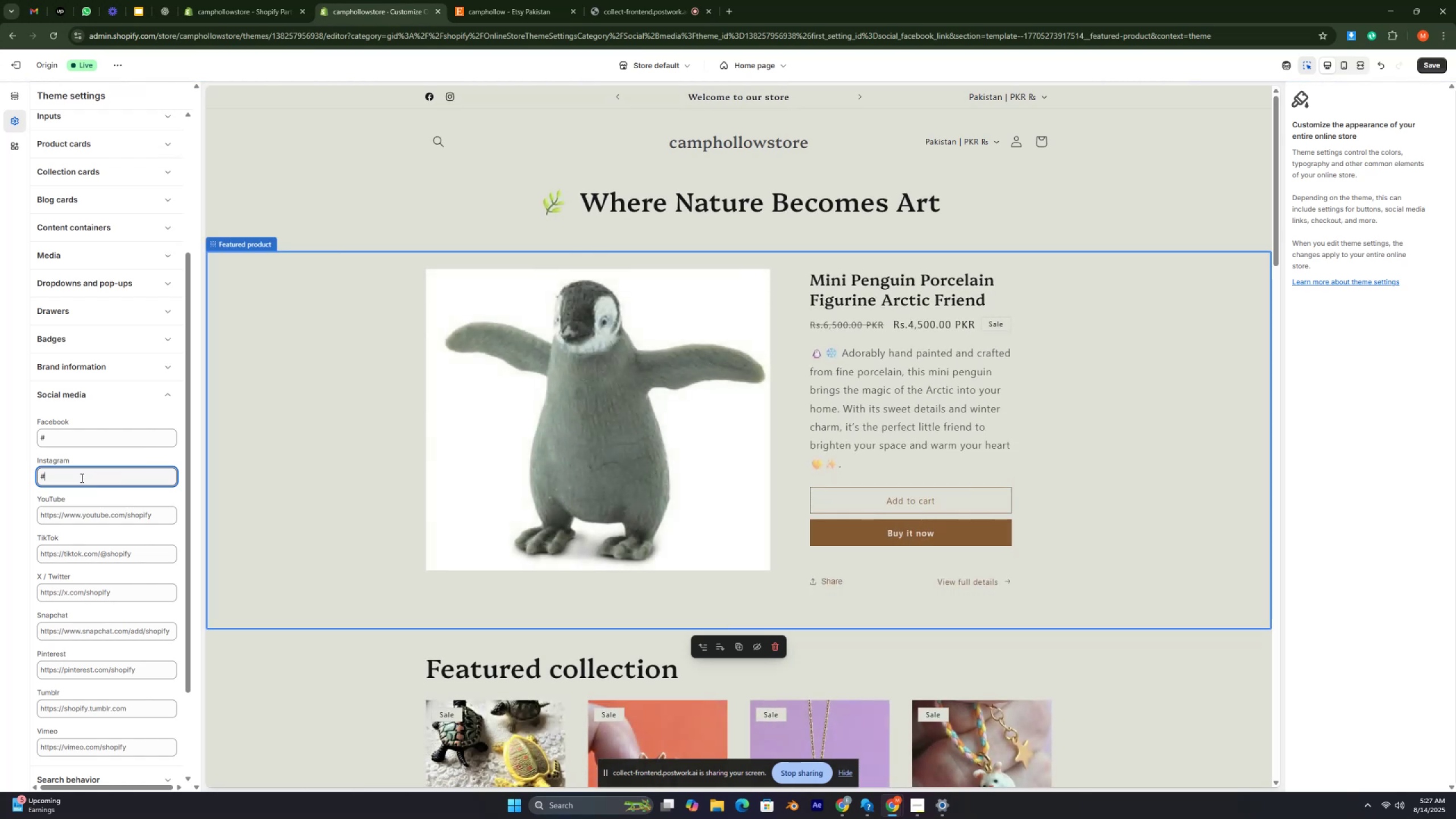 
wait(7.35)
 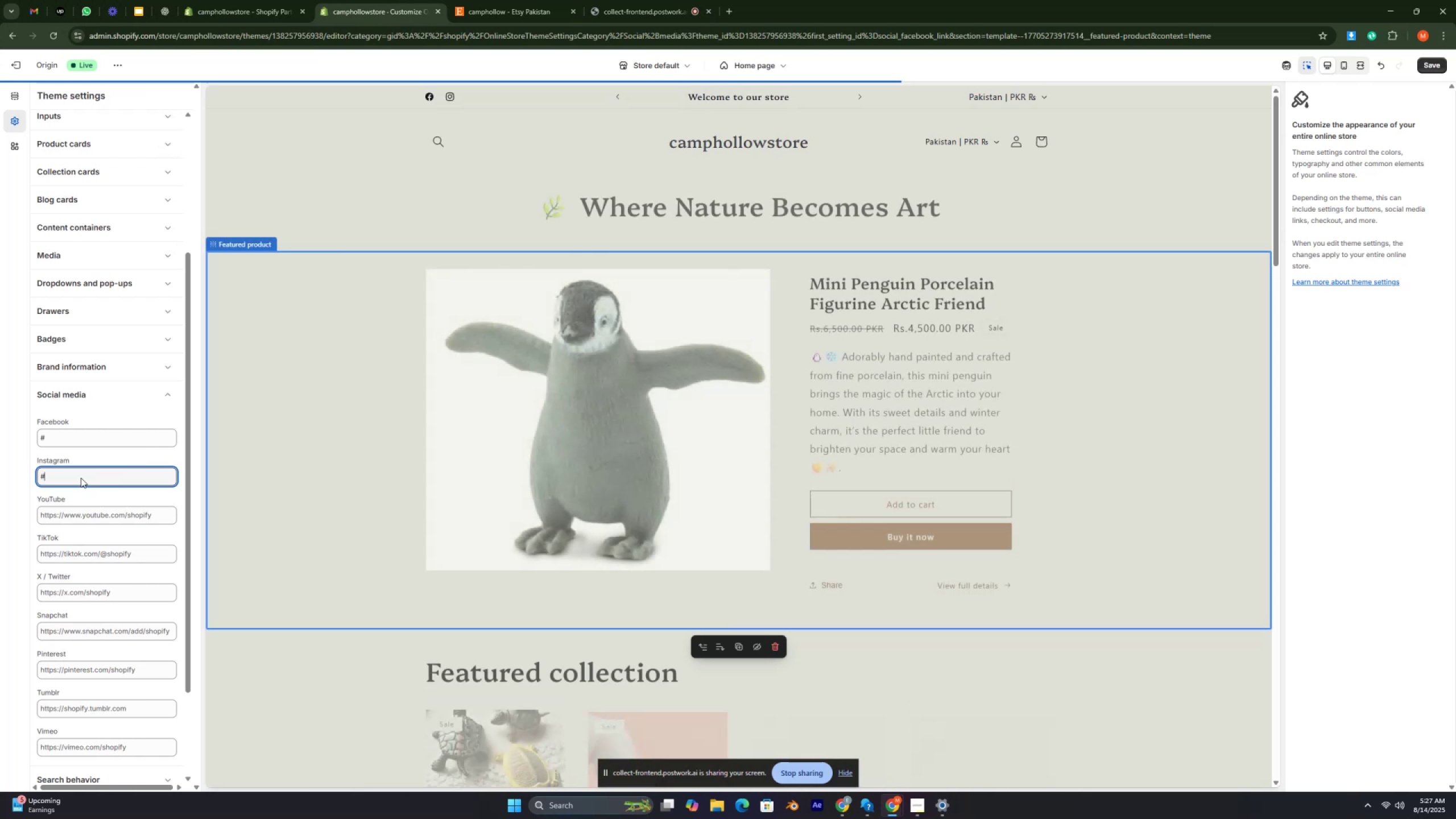 
left_click([69, 518])
 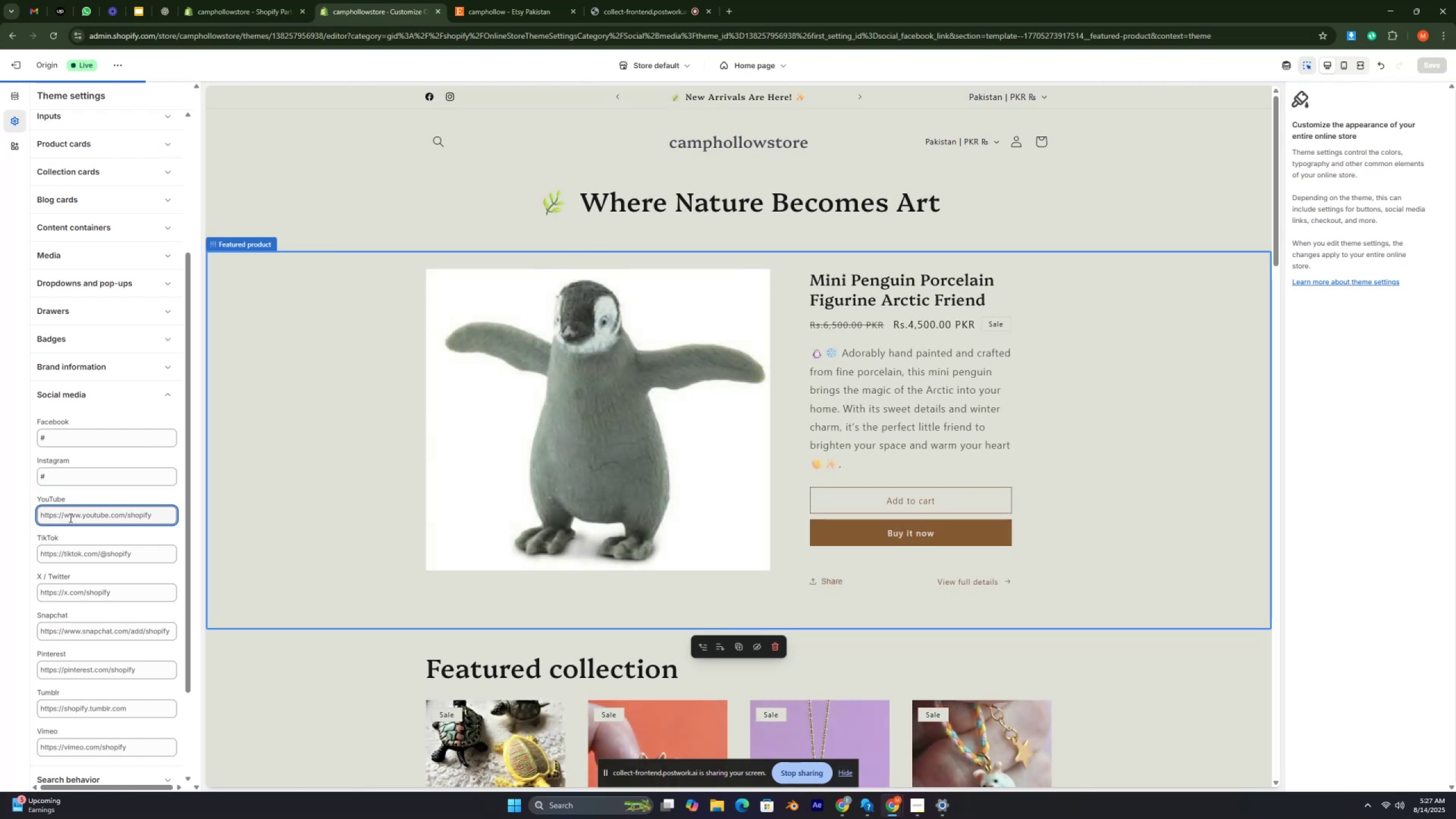 
key(Shift+3)
 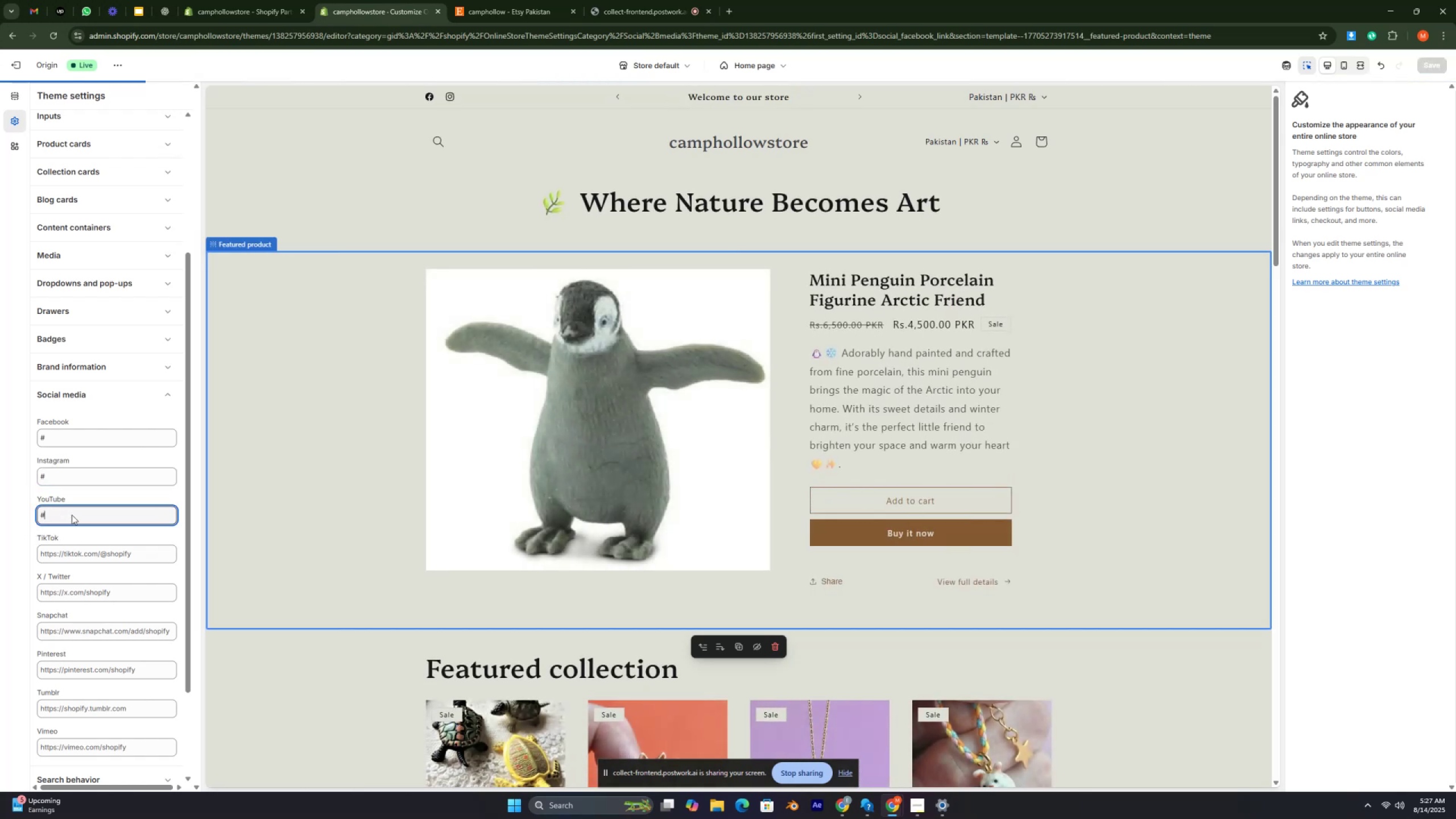 
scroll: coordinate [72, 515], scroll_direction: down, amount: 1.0
 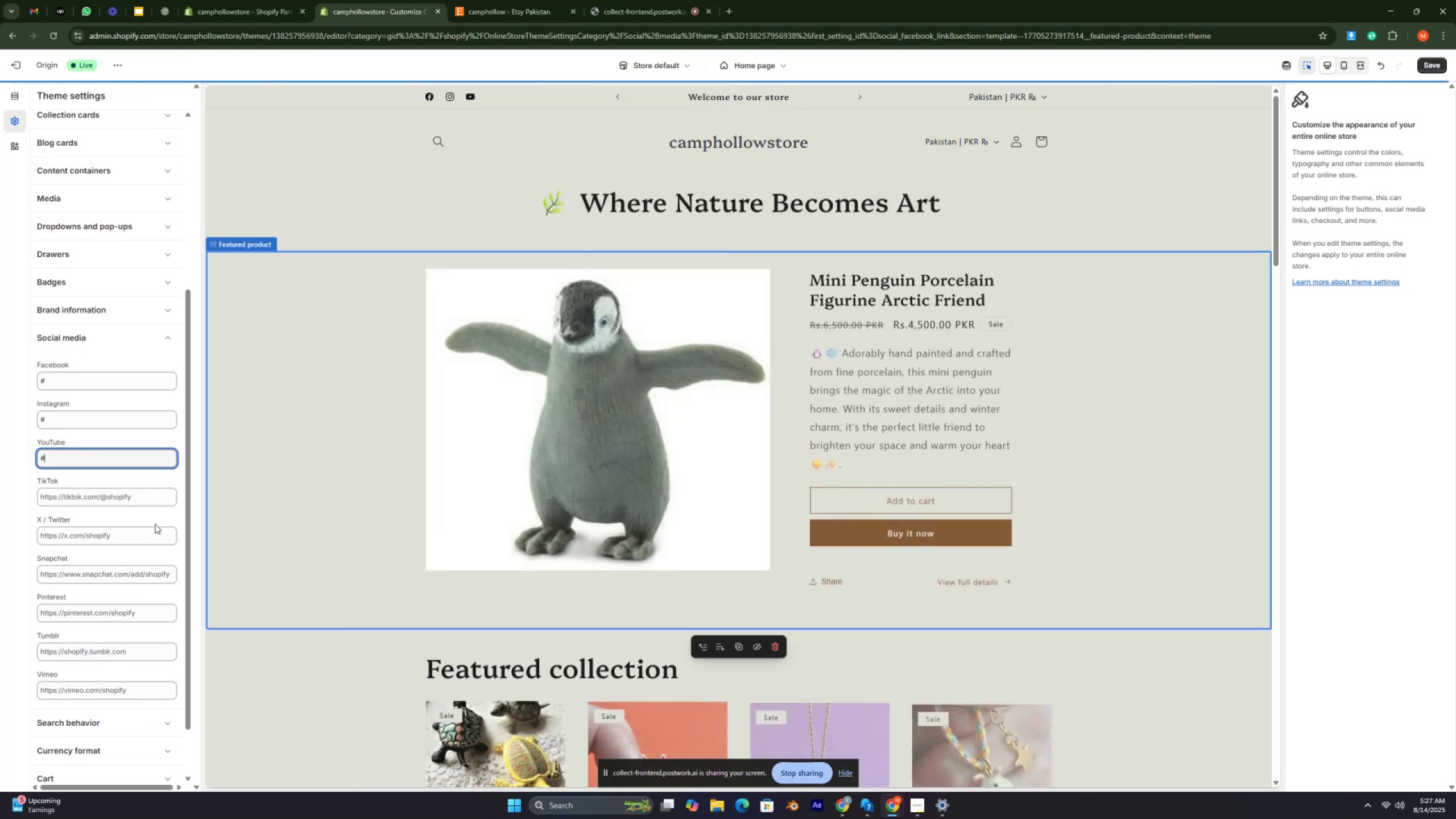 
scroll: coordinate [522, 377], scroll_direction: up, amount: 8.0
 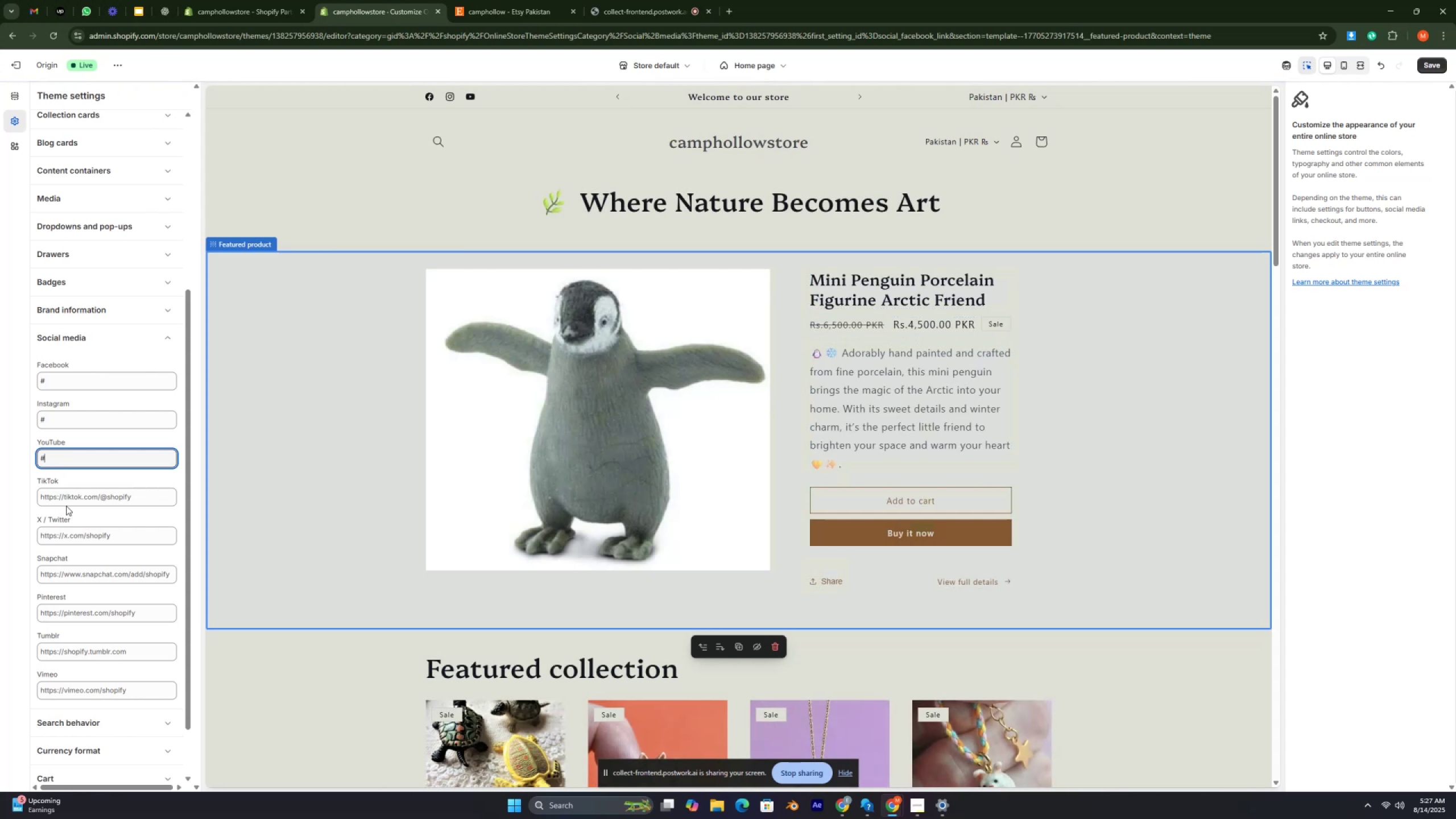 
left_click([58, 497])
 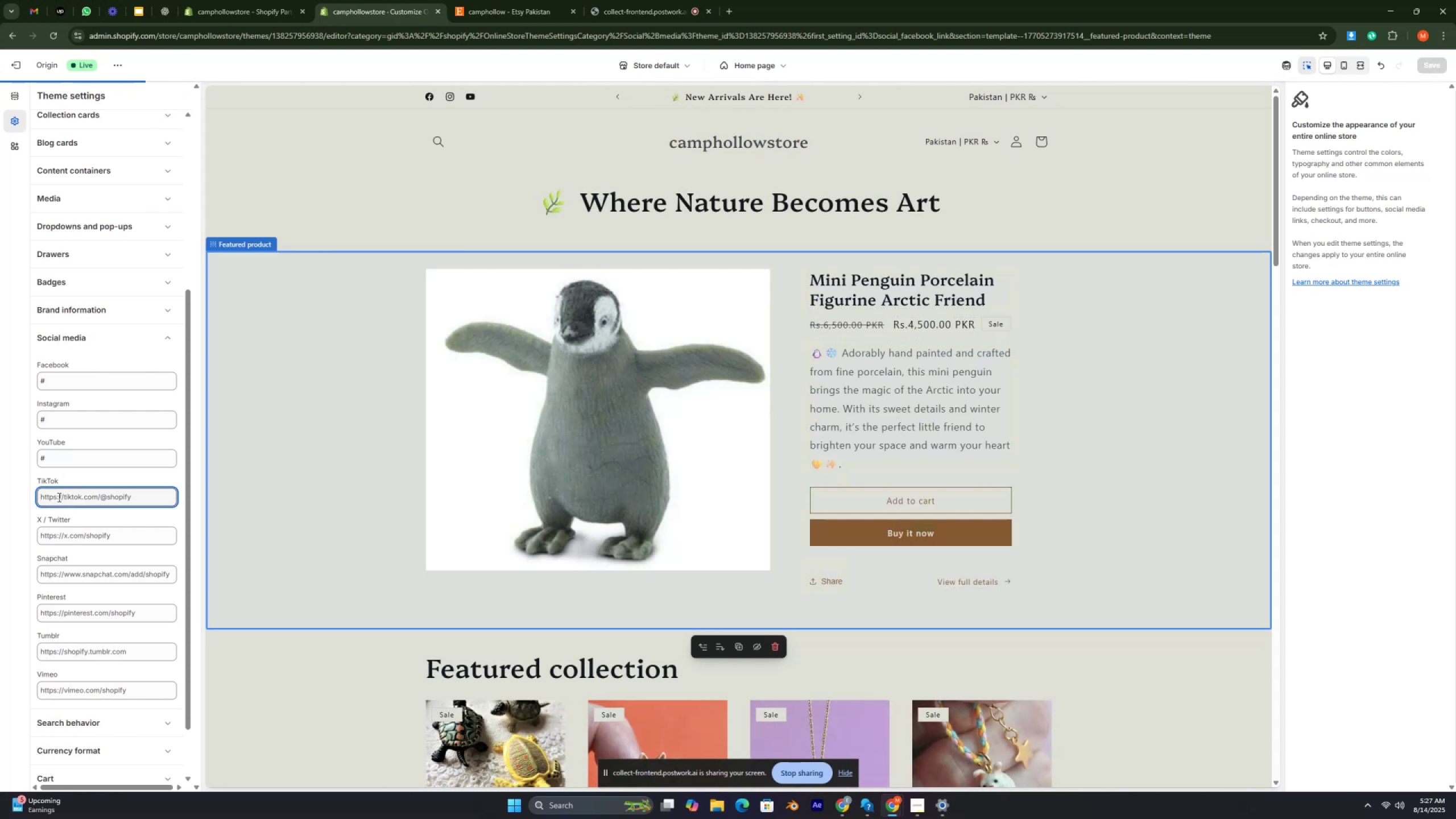 
key(Shift+3)
 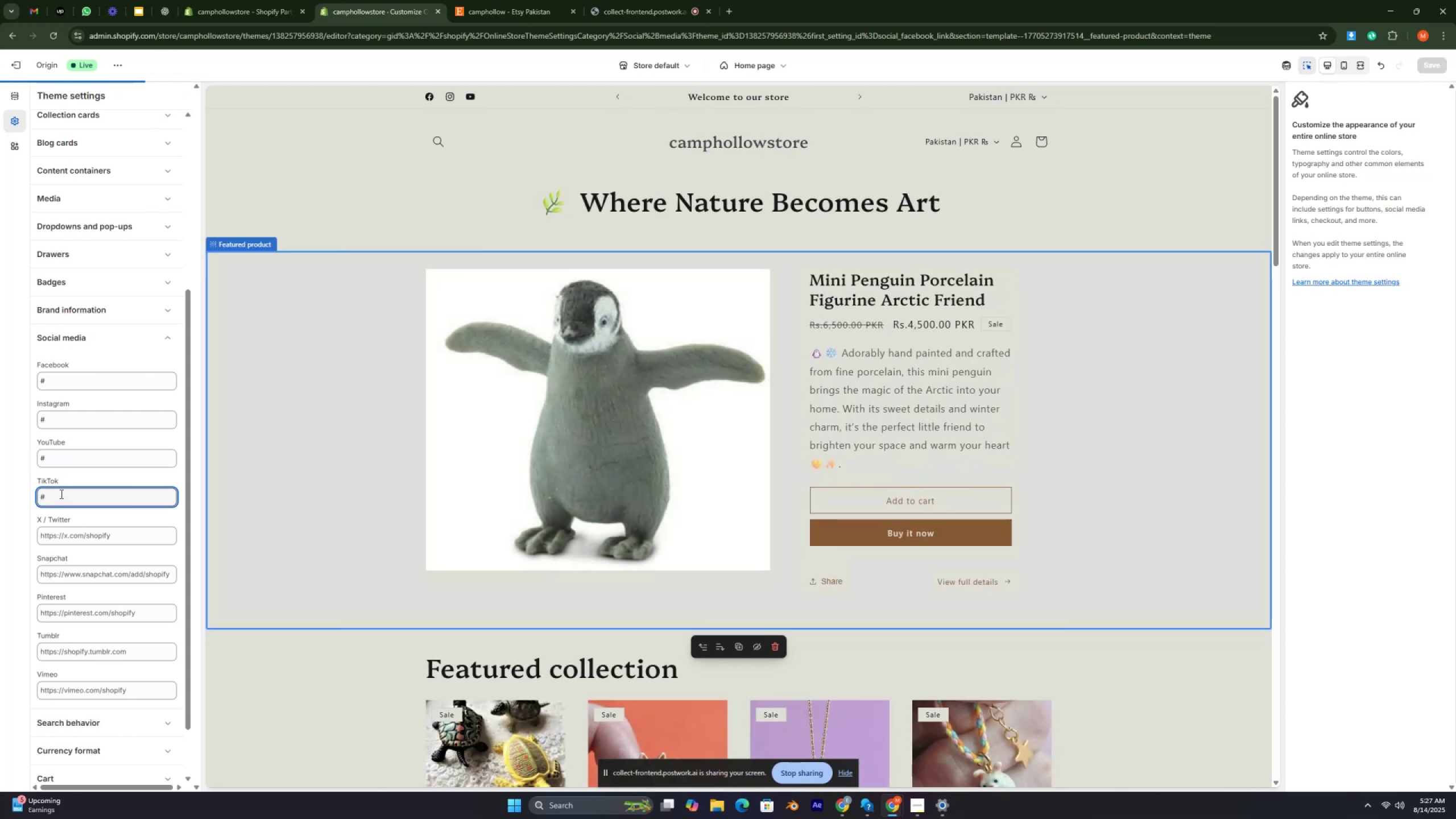 
key(Control+ControlRight)
 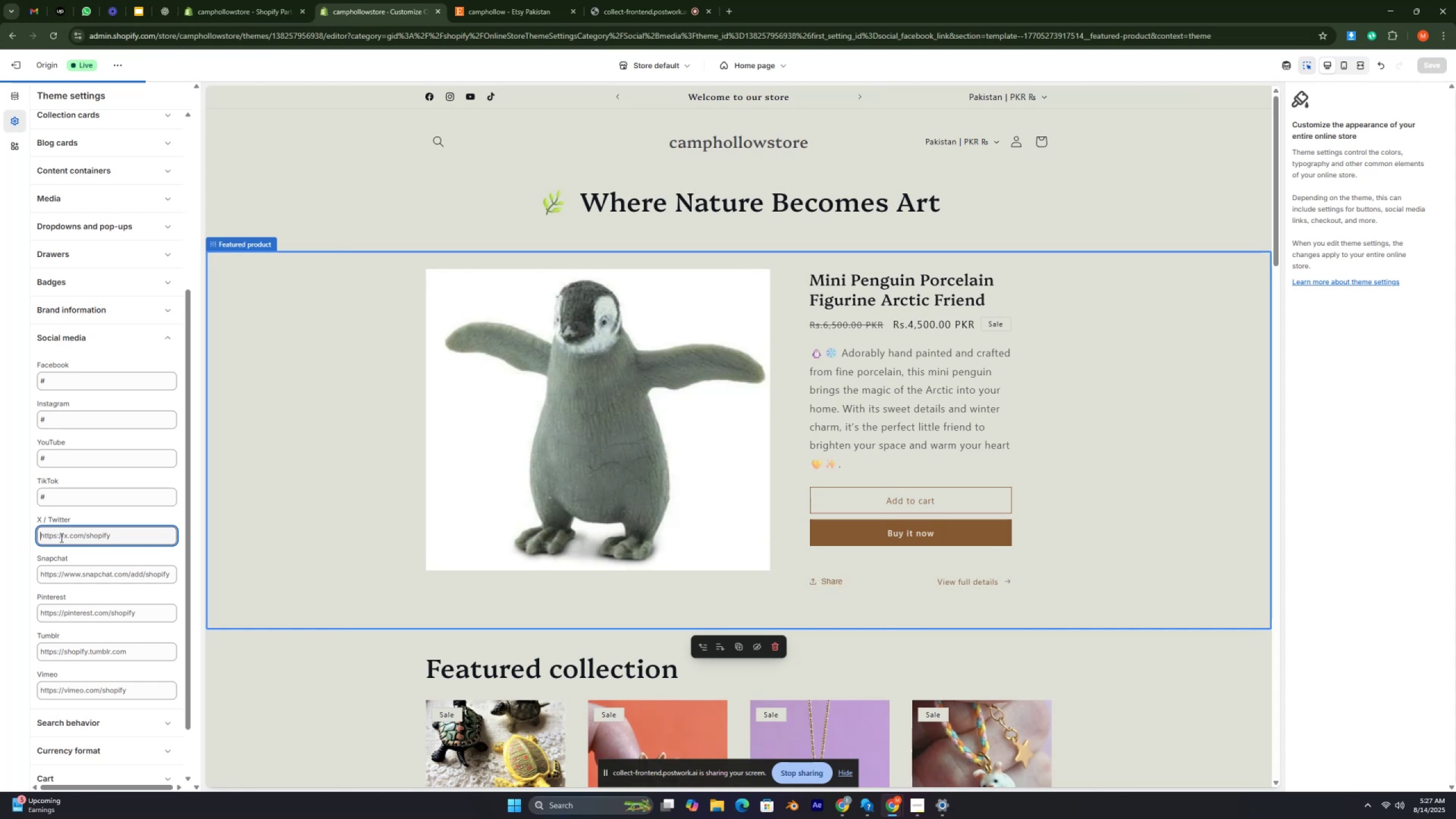 
key(Shift+3)
 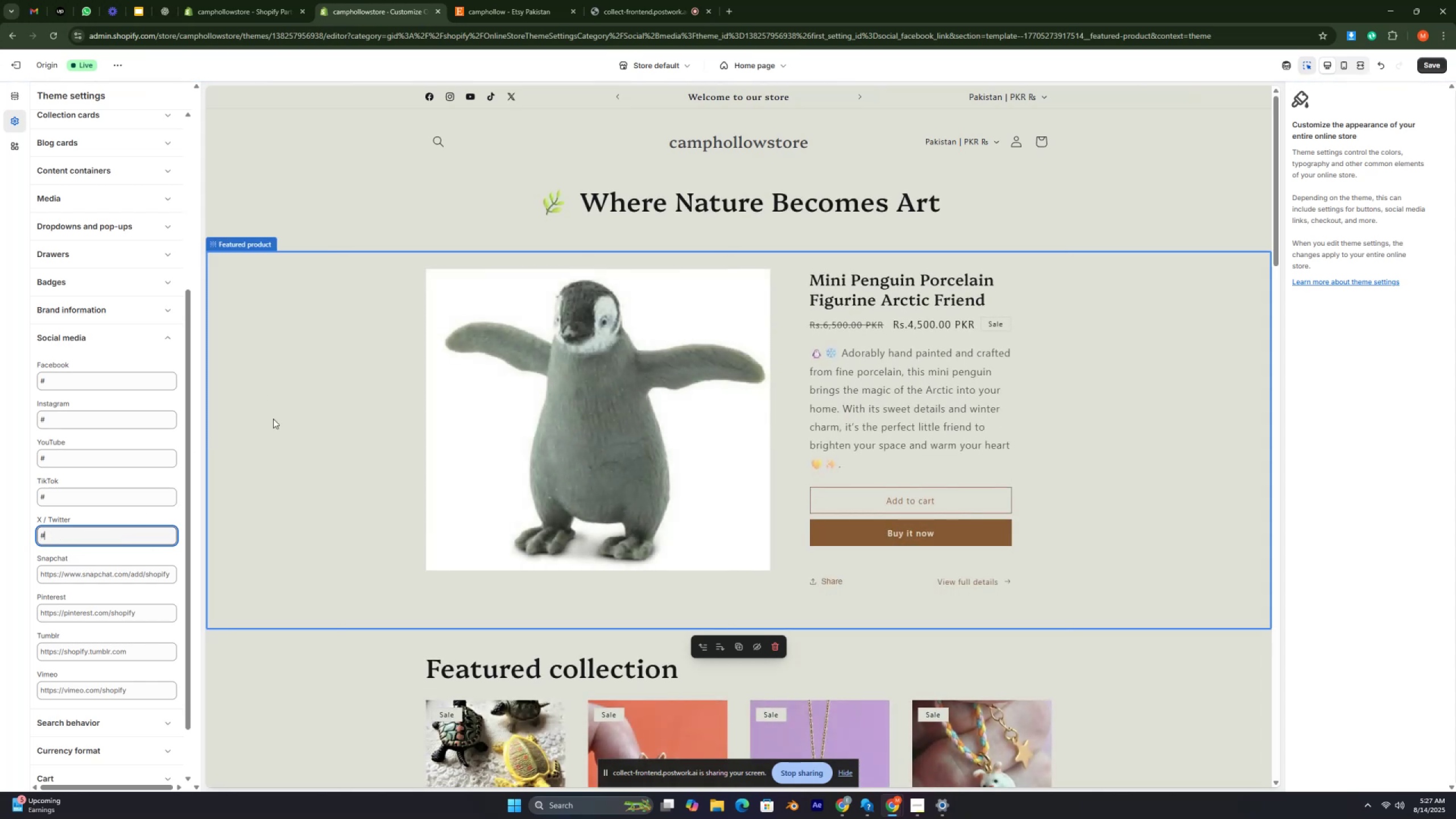 
left_click([96, 576])
 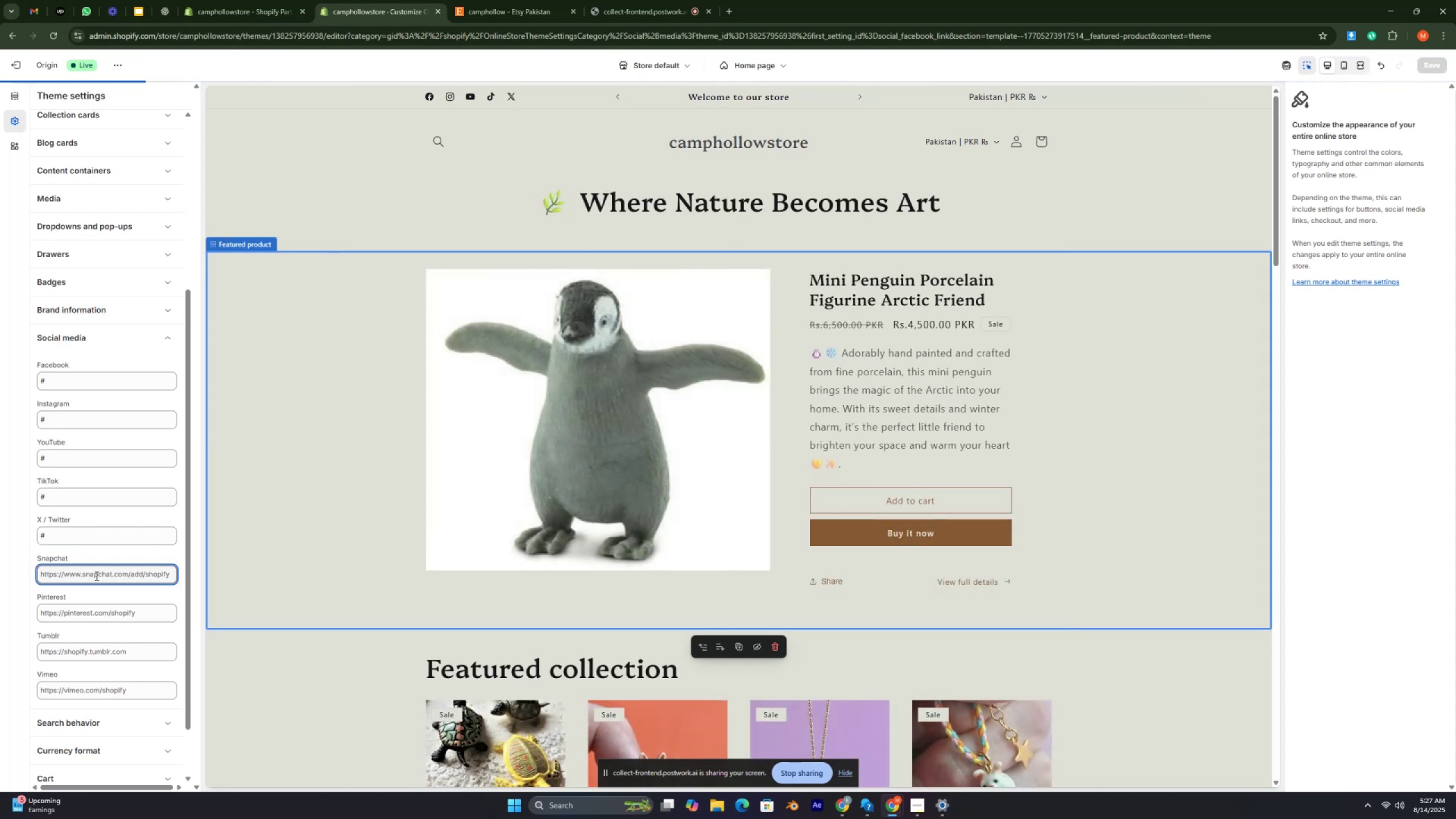 
key(Shift+3)
 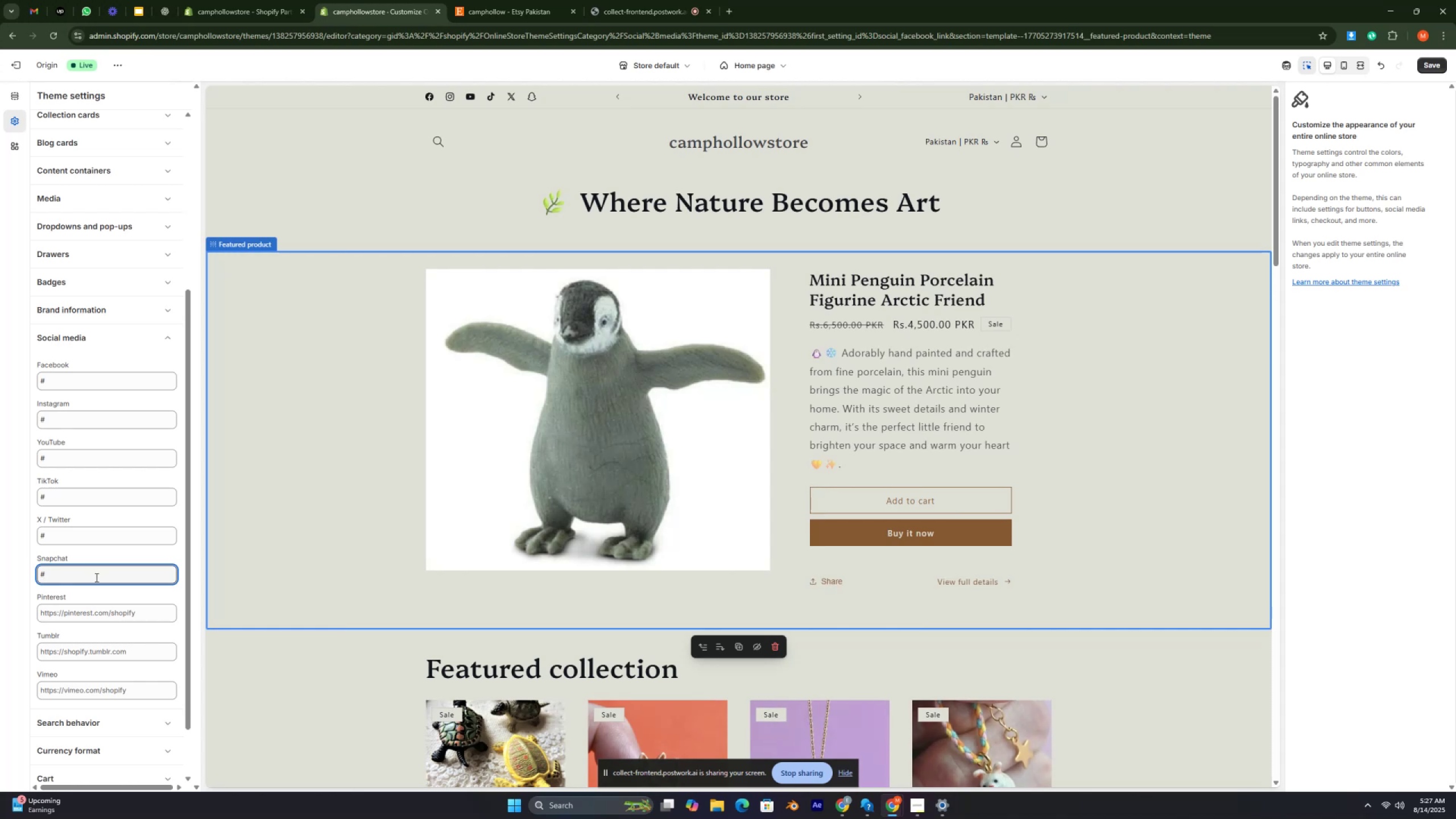 
wait(5.16)
 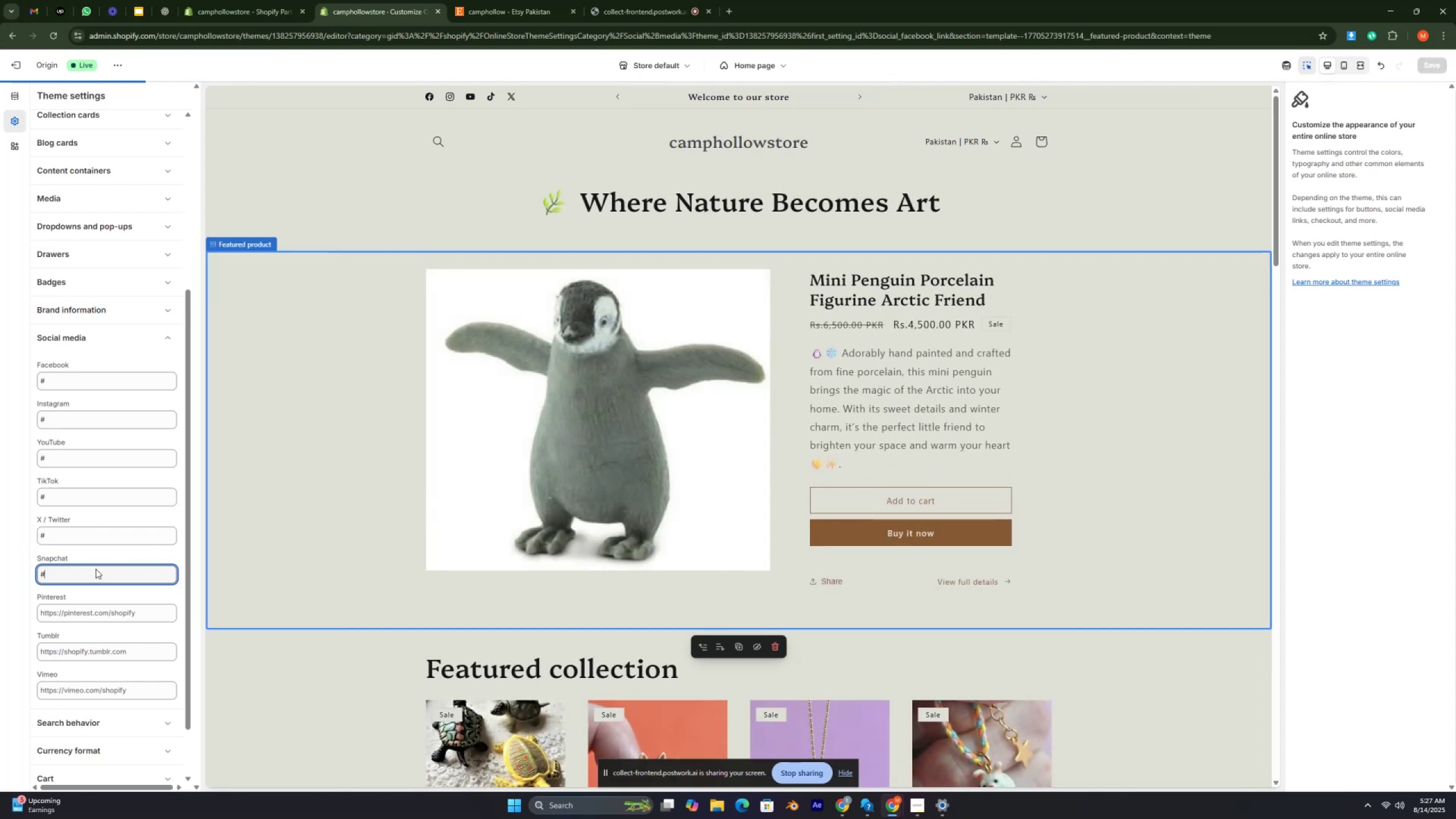 
left_click([92, 614])
 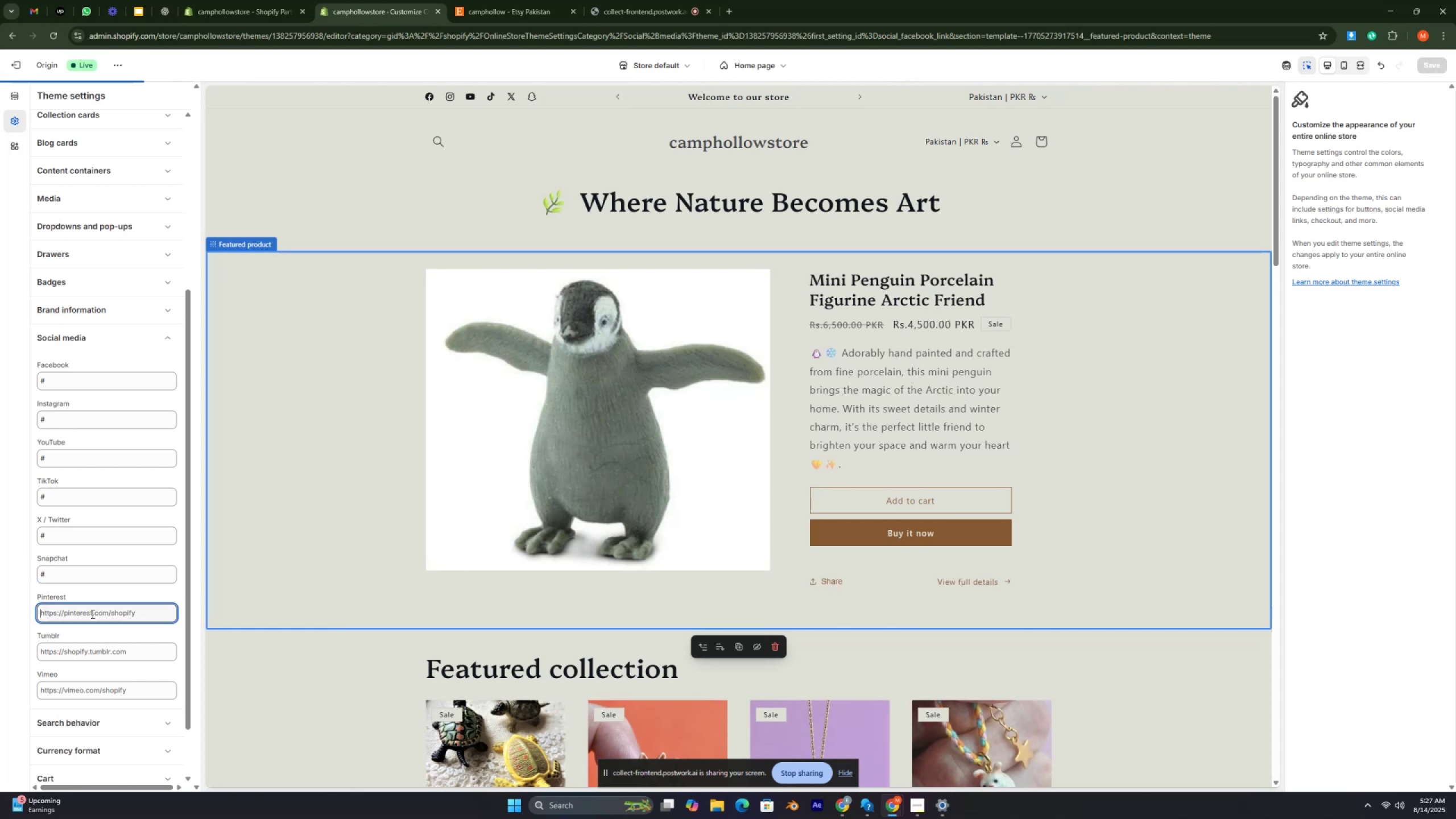 
key(Shift+3)
 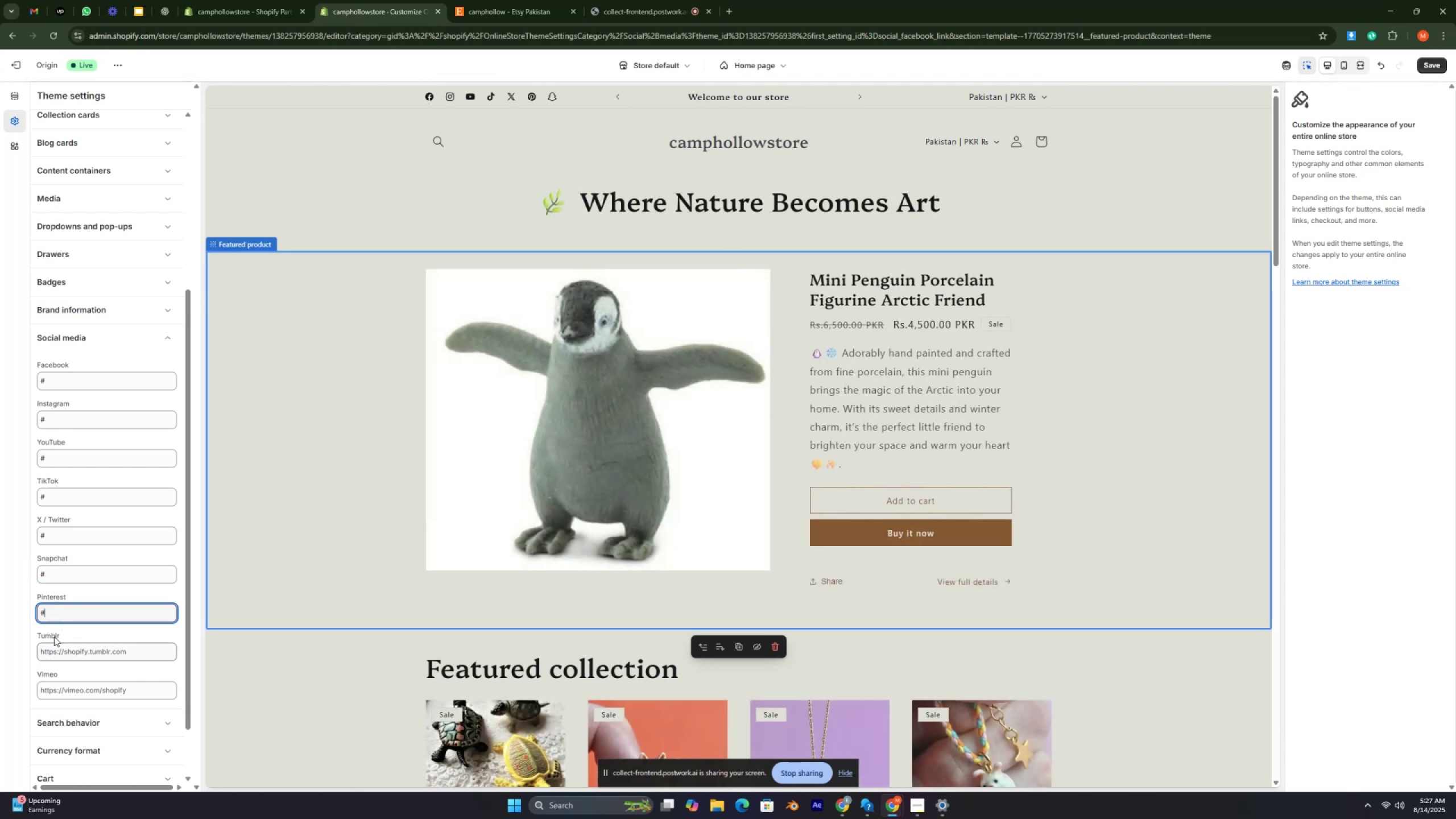 
scroll: coordinate [64, 607], scroll_direction: down, amount: 6.0
 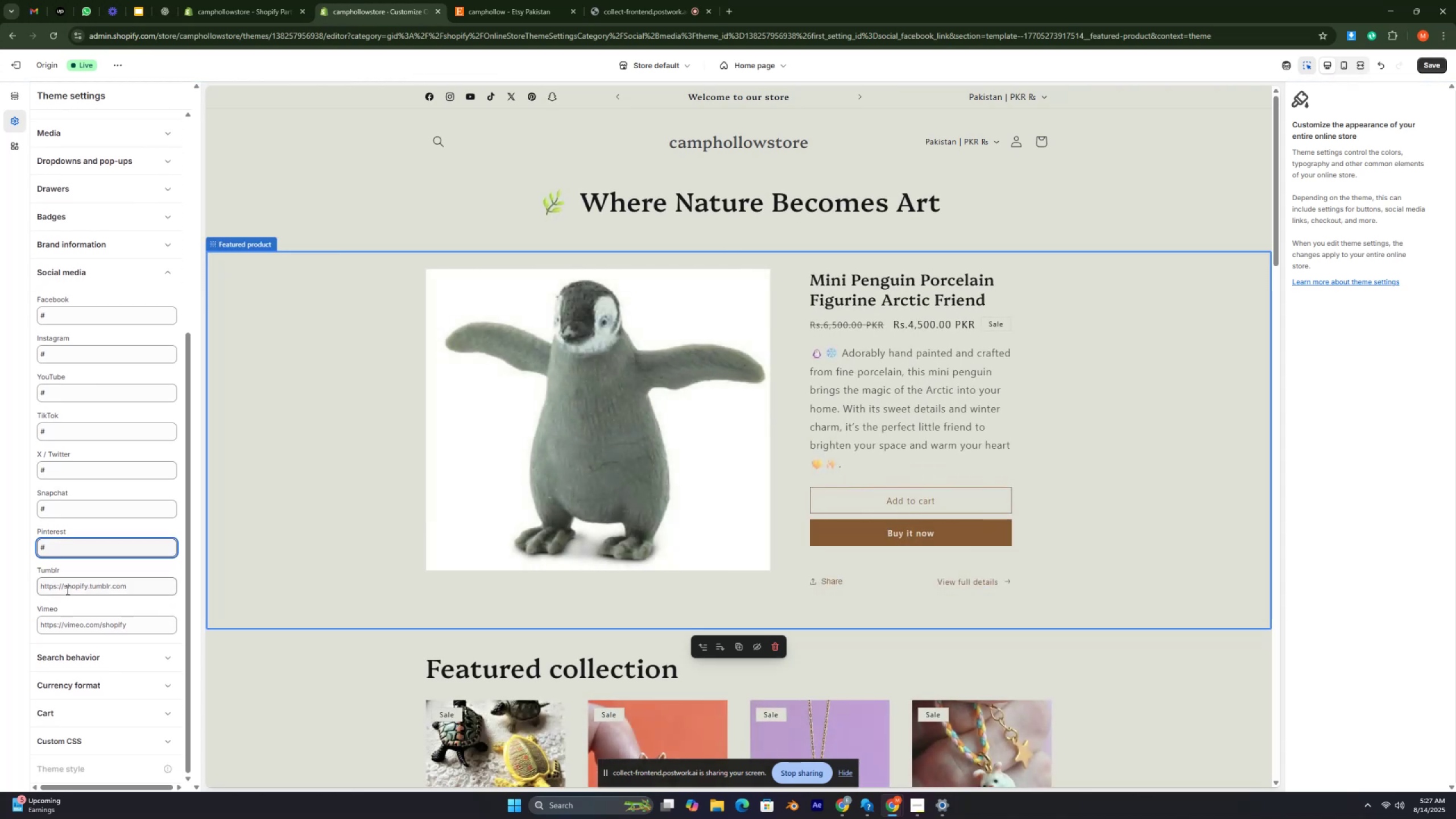 
left_click([67, 590])
 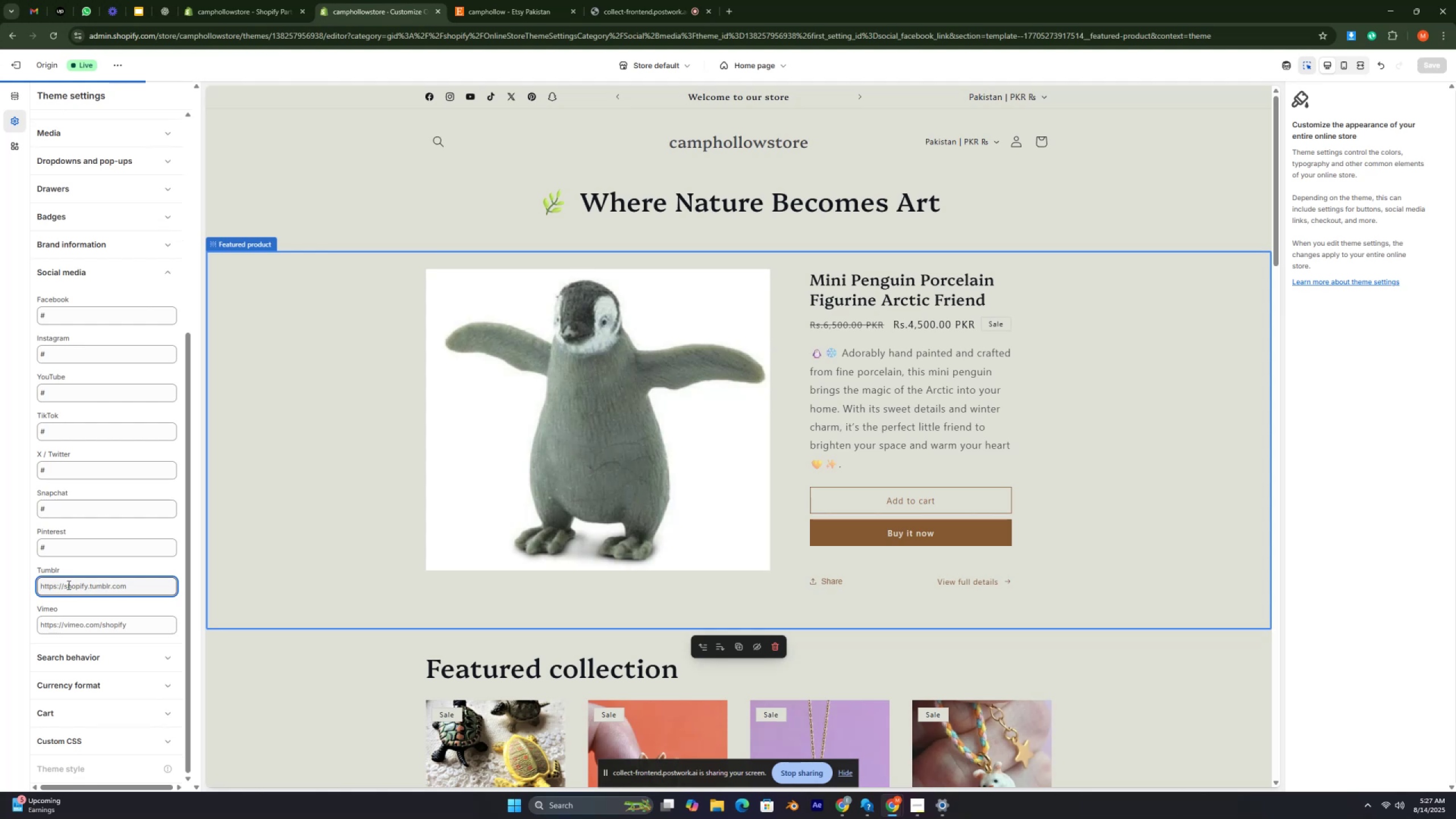 
key(Shift+3)
 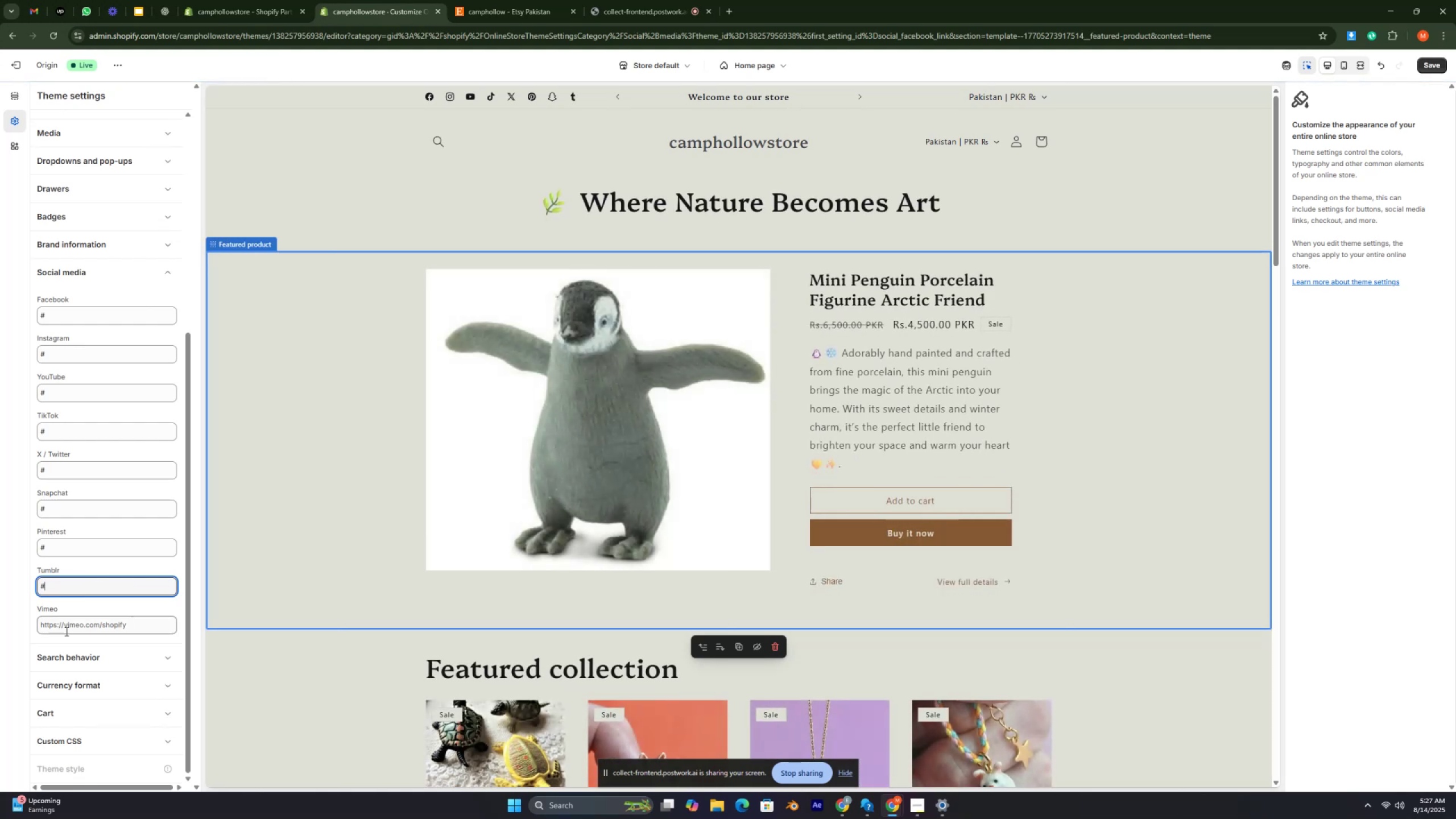 
left_click([63, 631])
 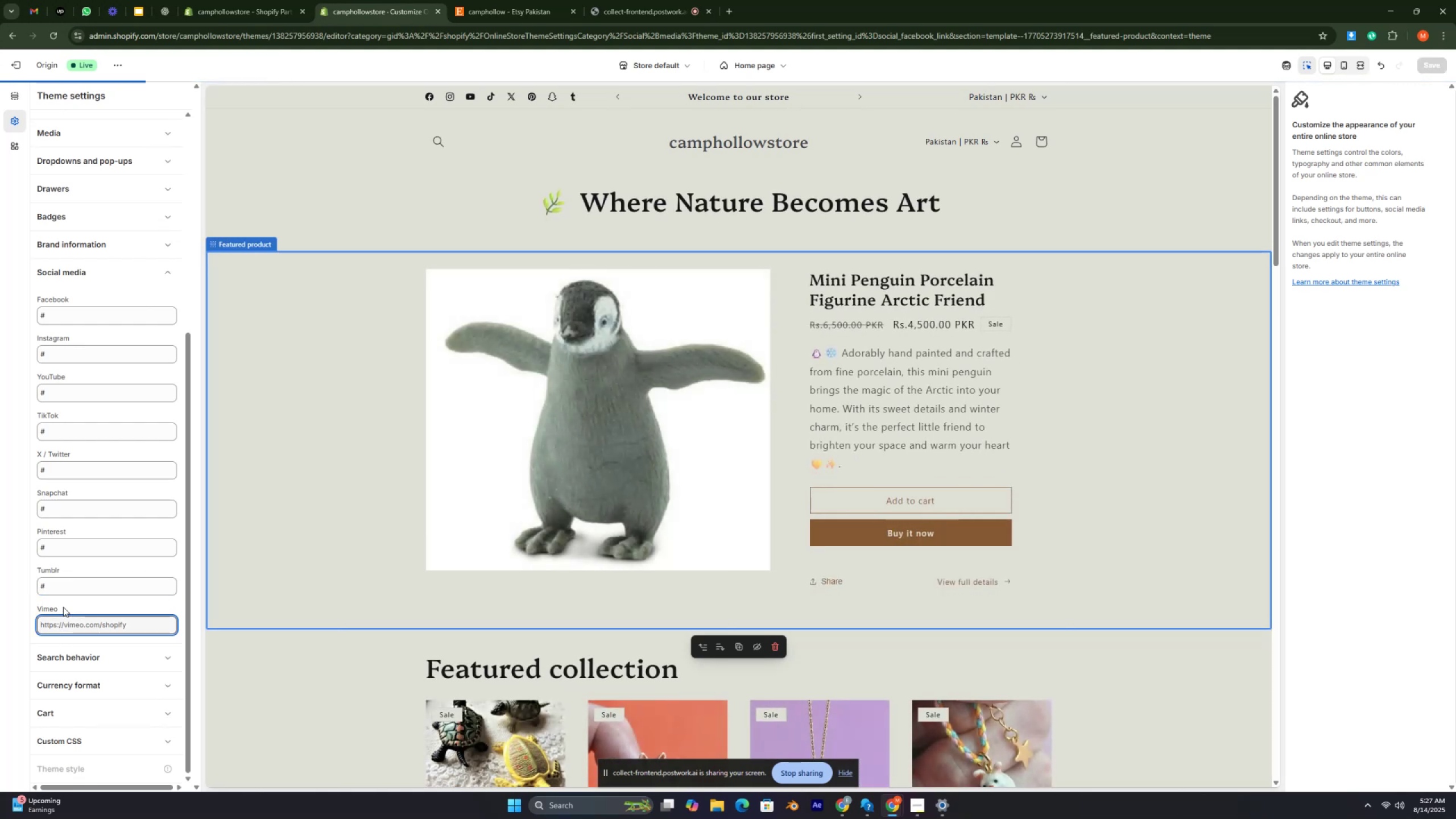 
key(Shift+3)
 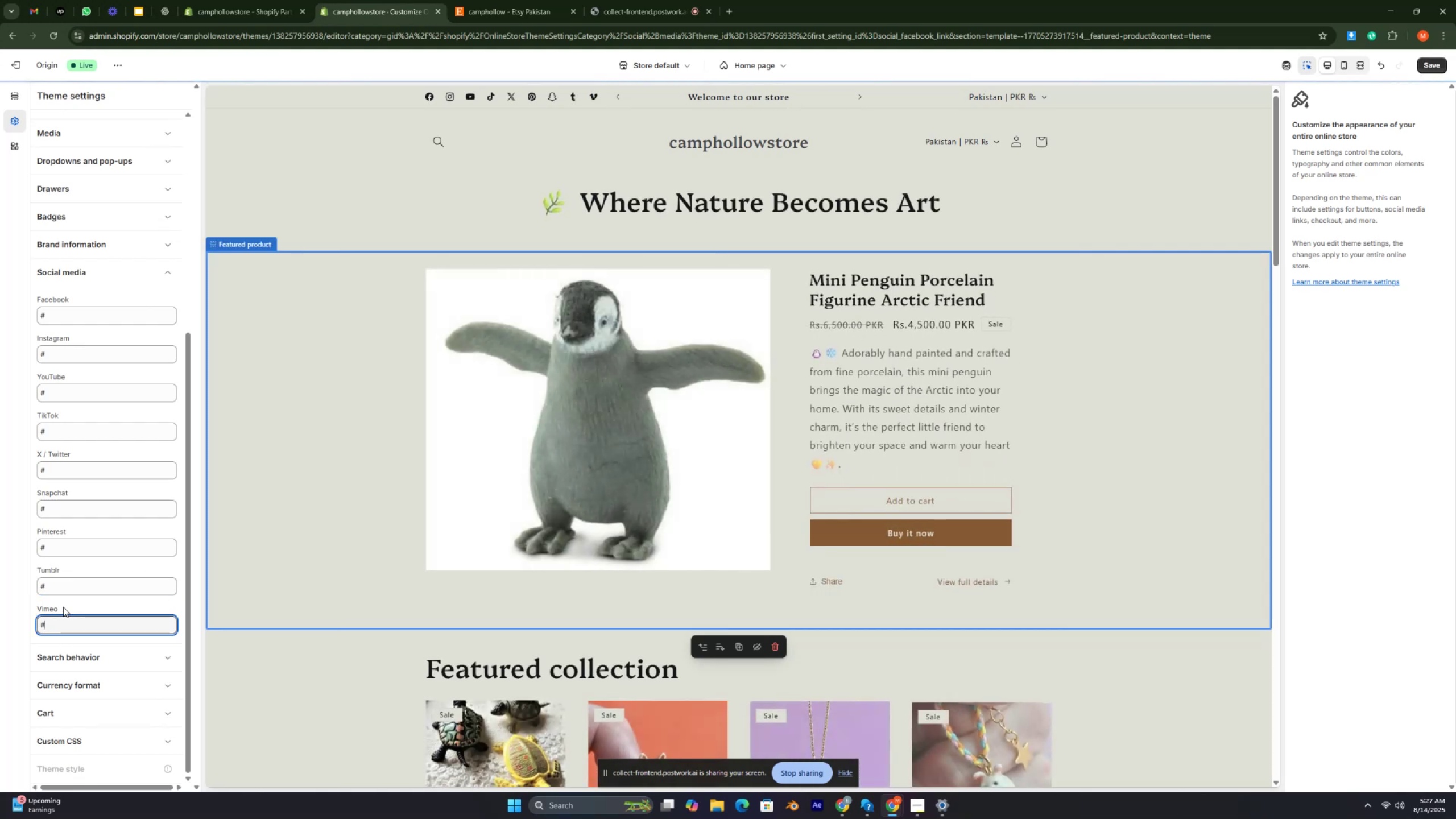 
scroll: coordinate [420, 428], scroll_direction: up, amount: 4.0
 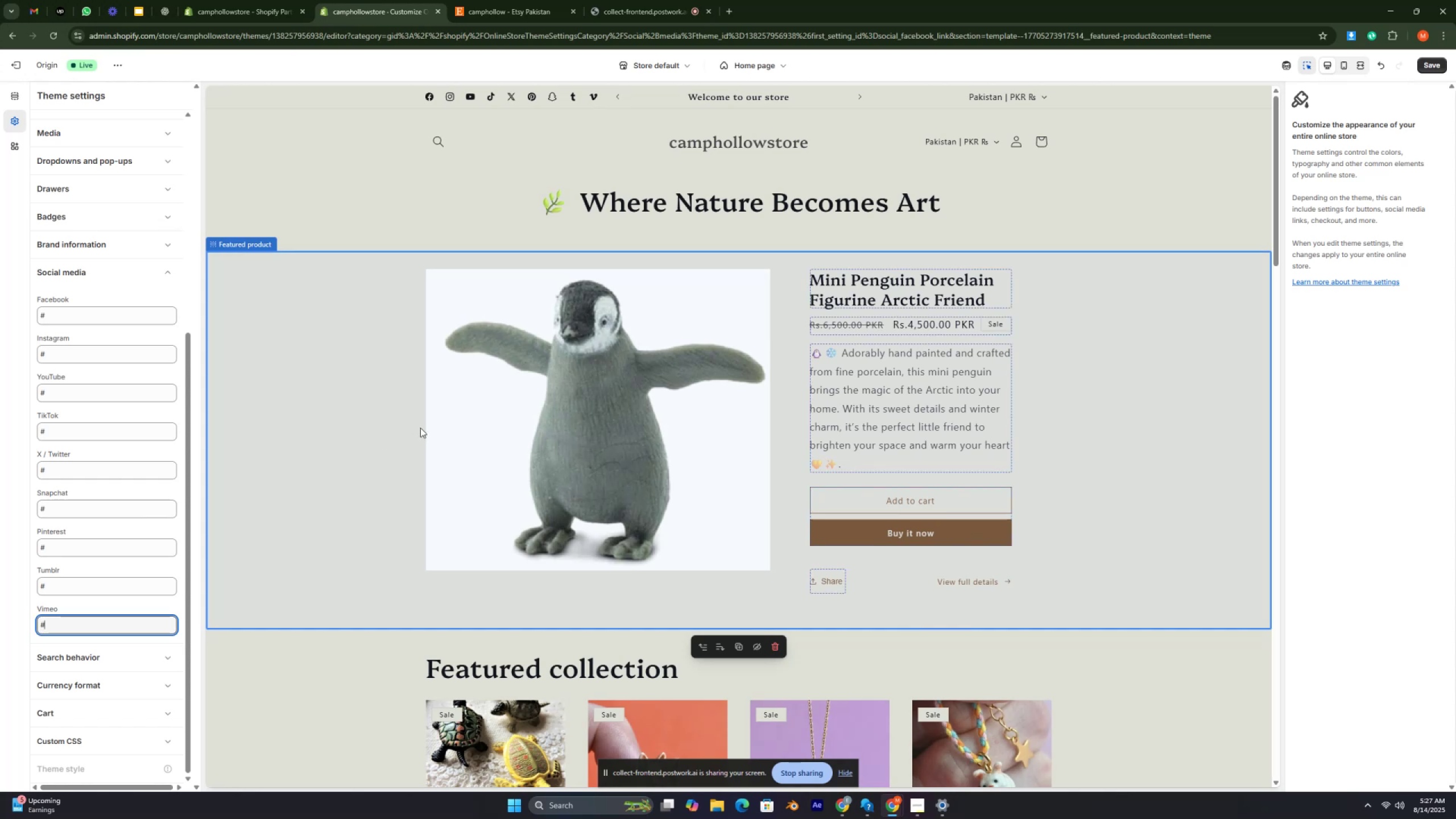 
scroll: coordinate [420, 428], scroll_direction: down, amount: 1.0
 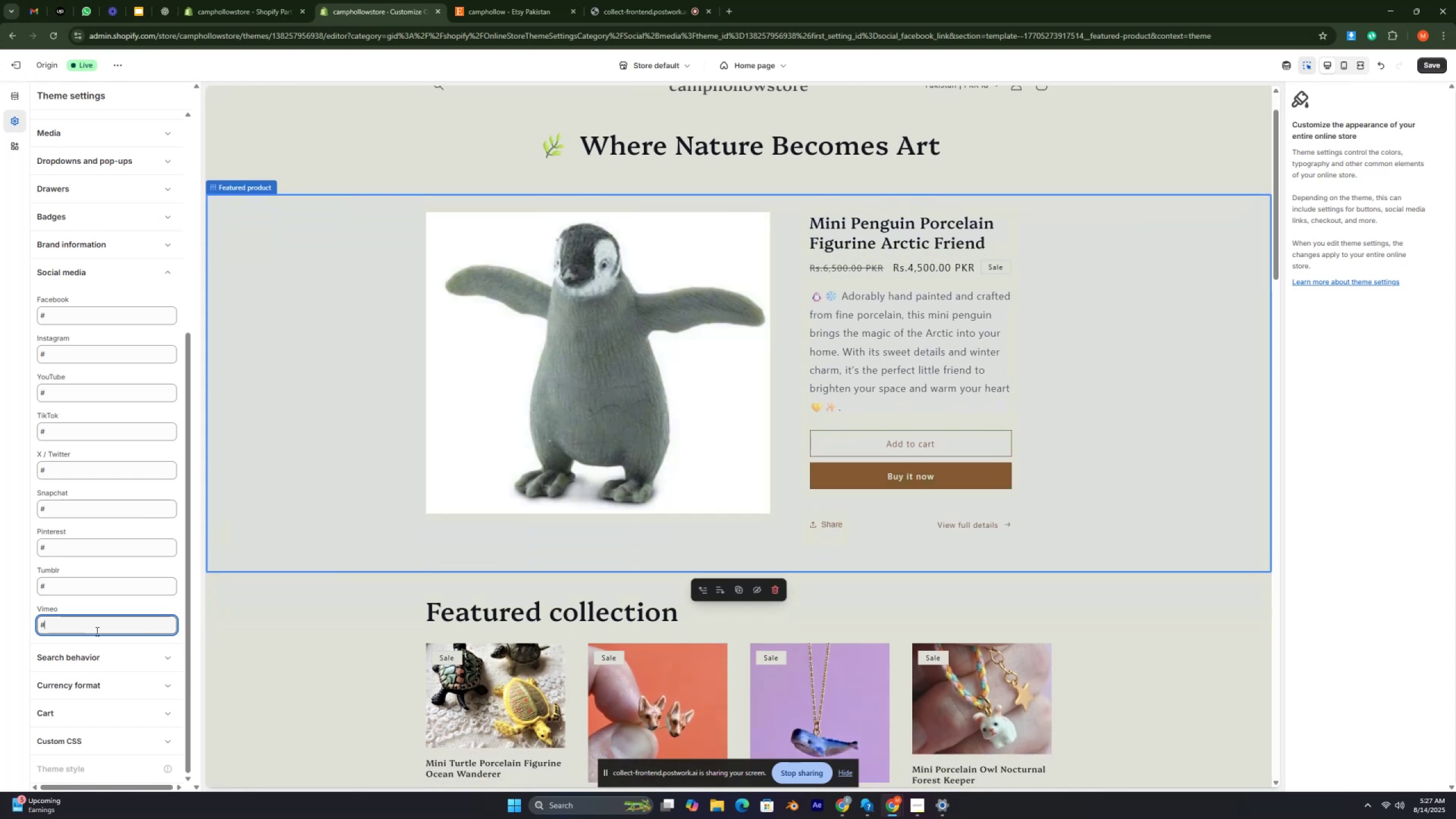 
left_click([52, 622])
 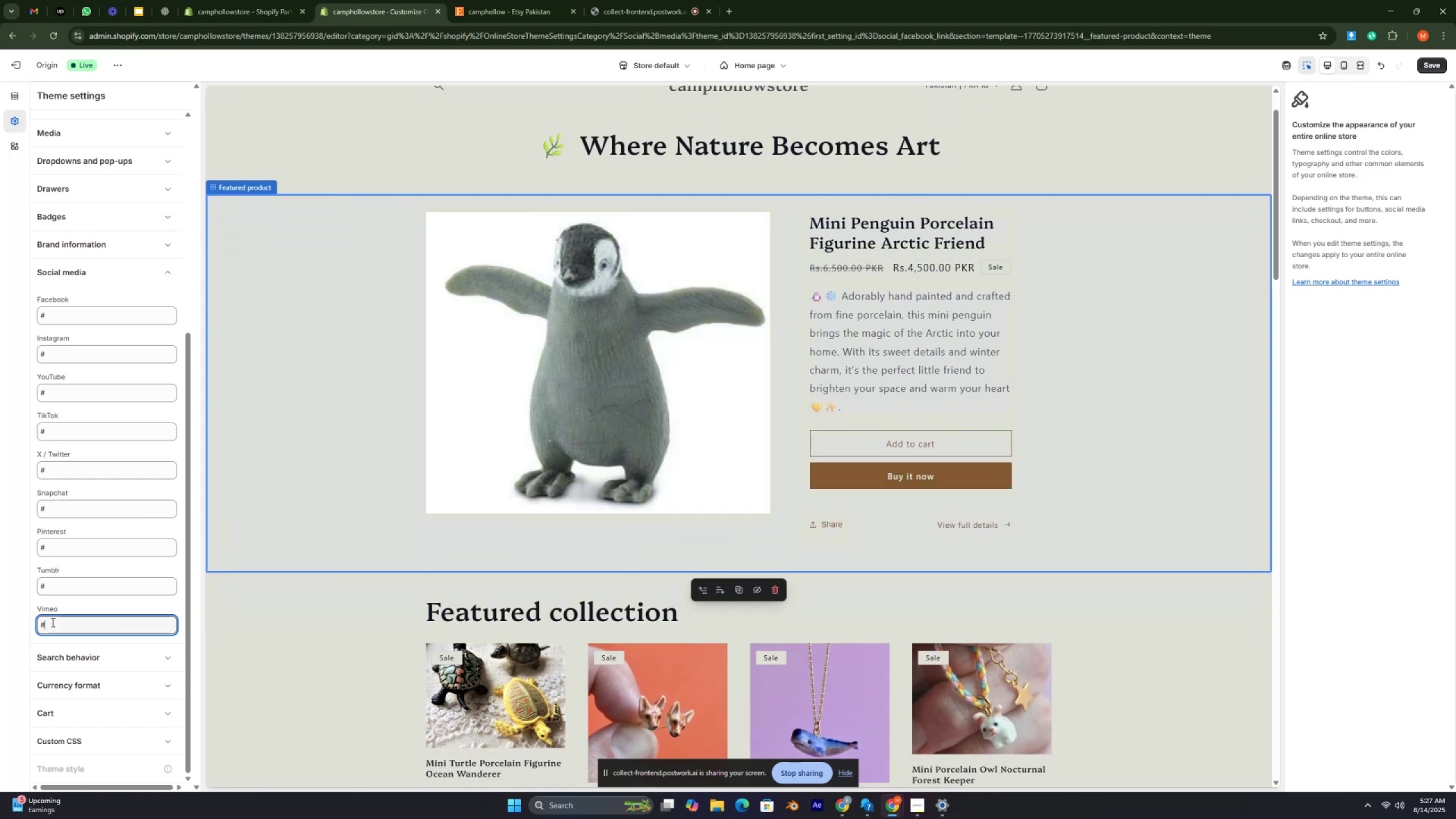 
key(Backspace)
 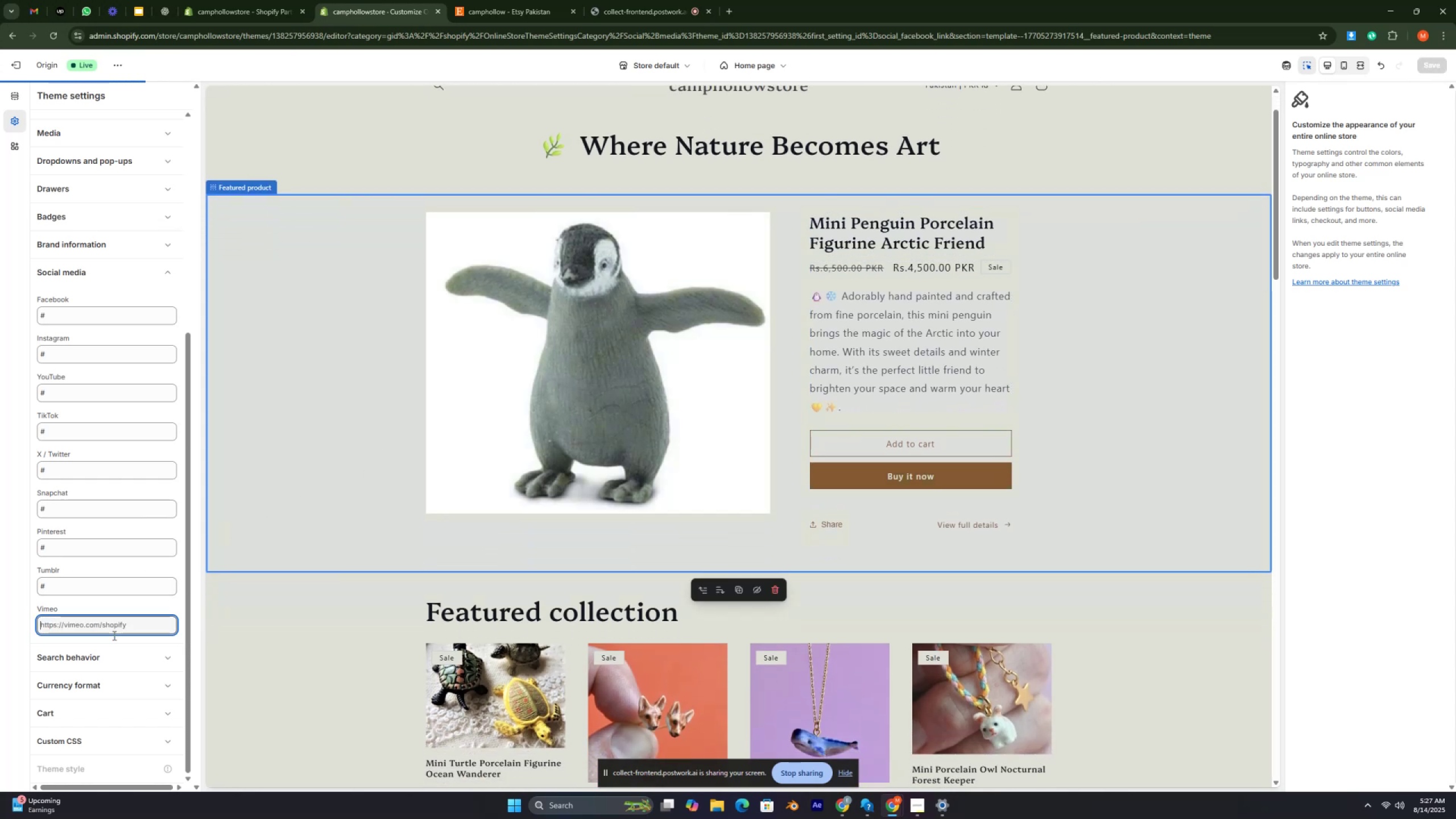 
scroll: coordinate [330, 588], scroll_direction: up, amount: 4.0
 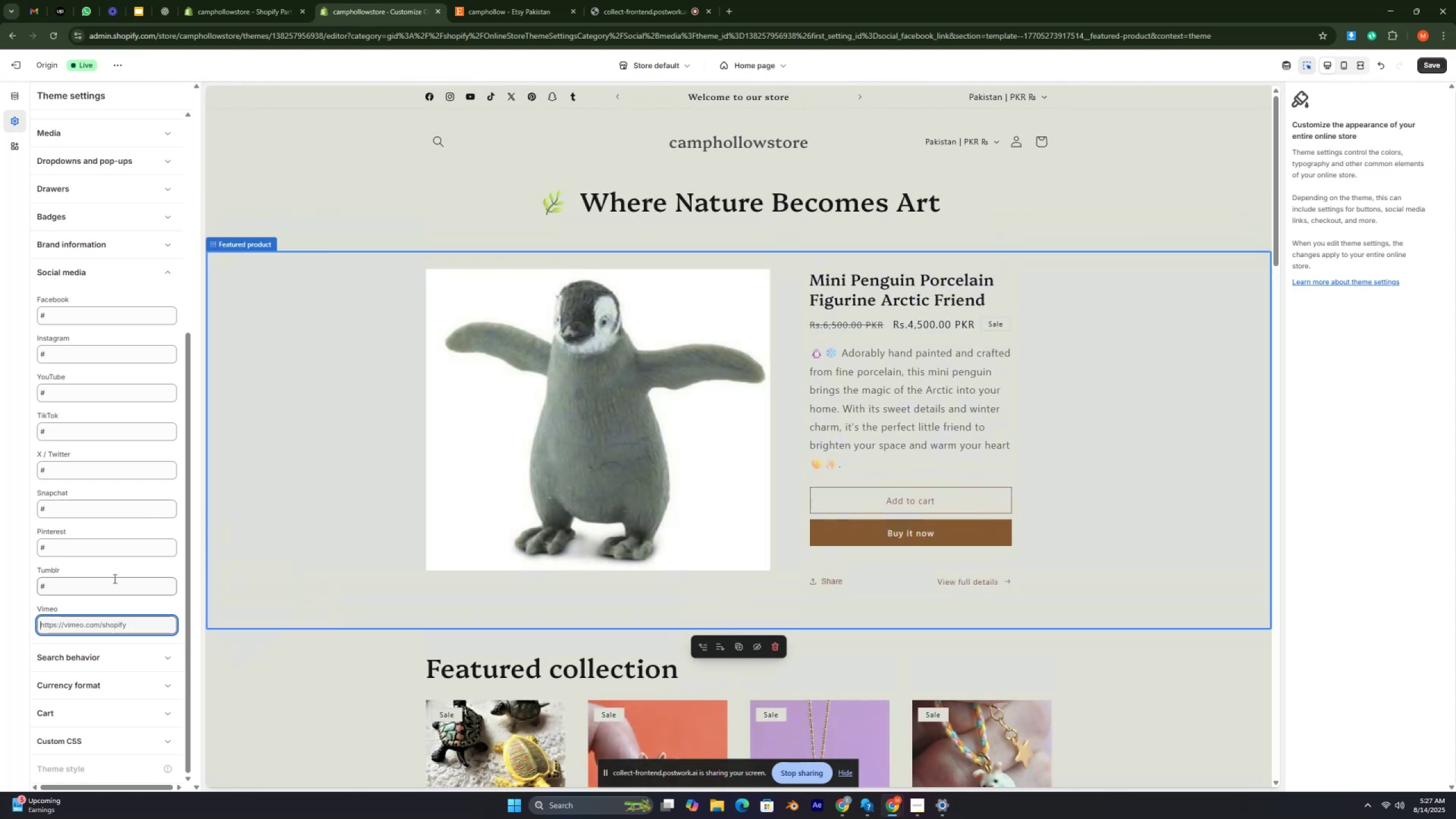 
left_click([81, 578])
 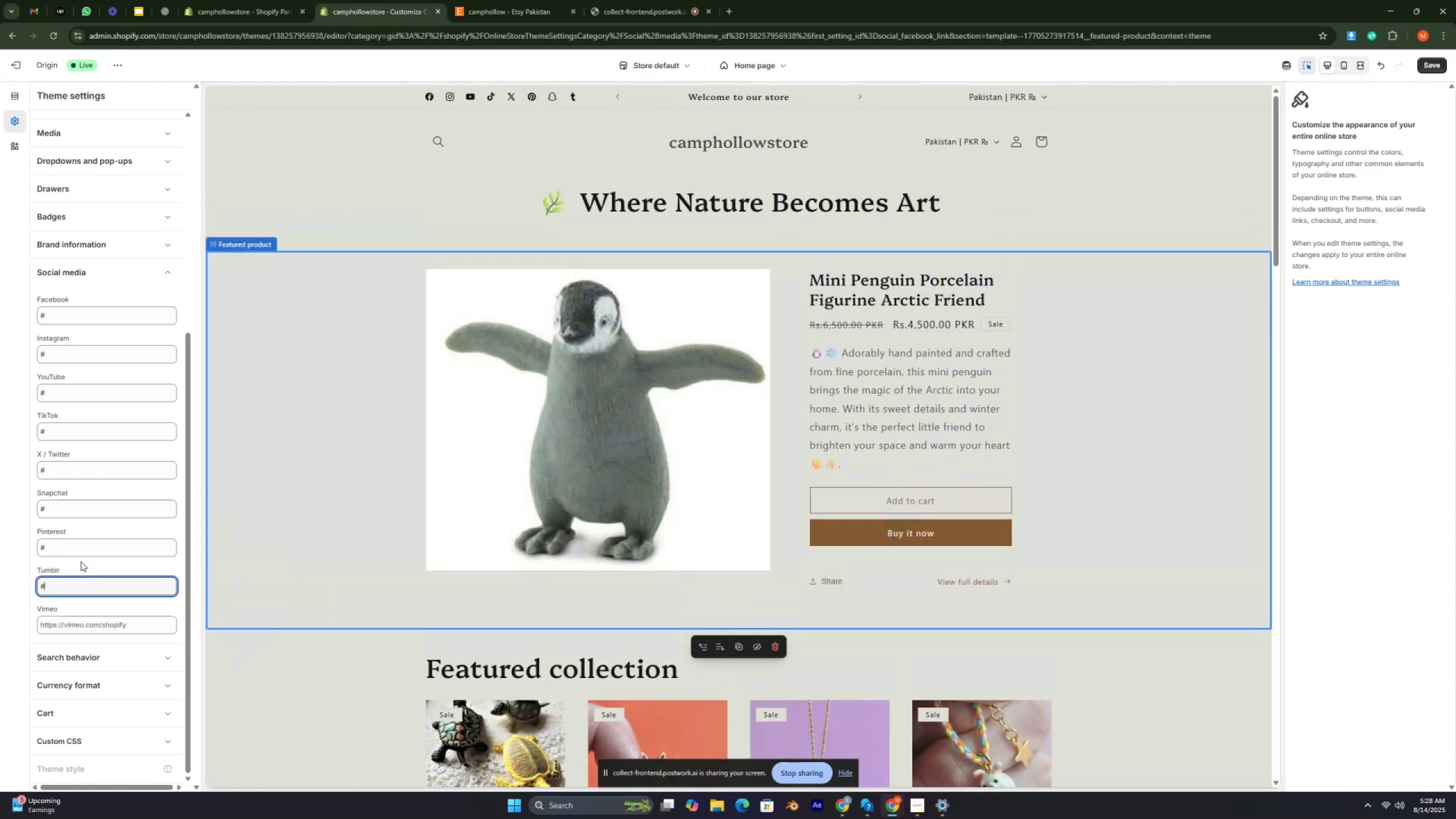 
key(Backspace)
 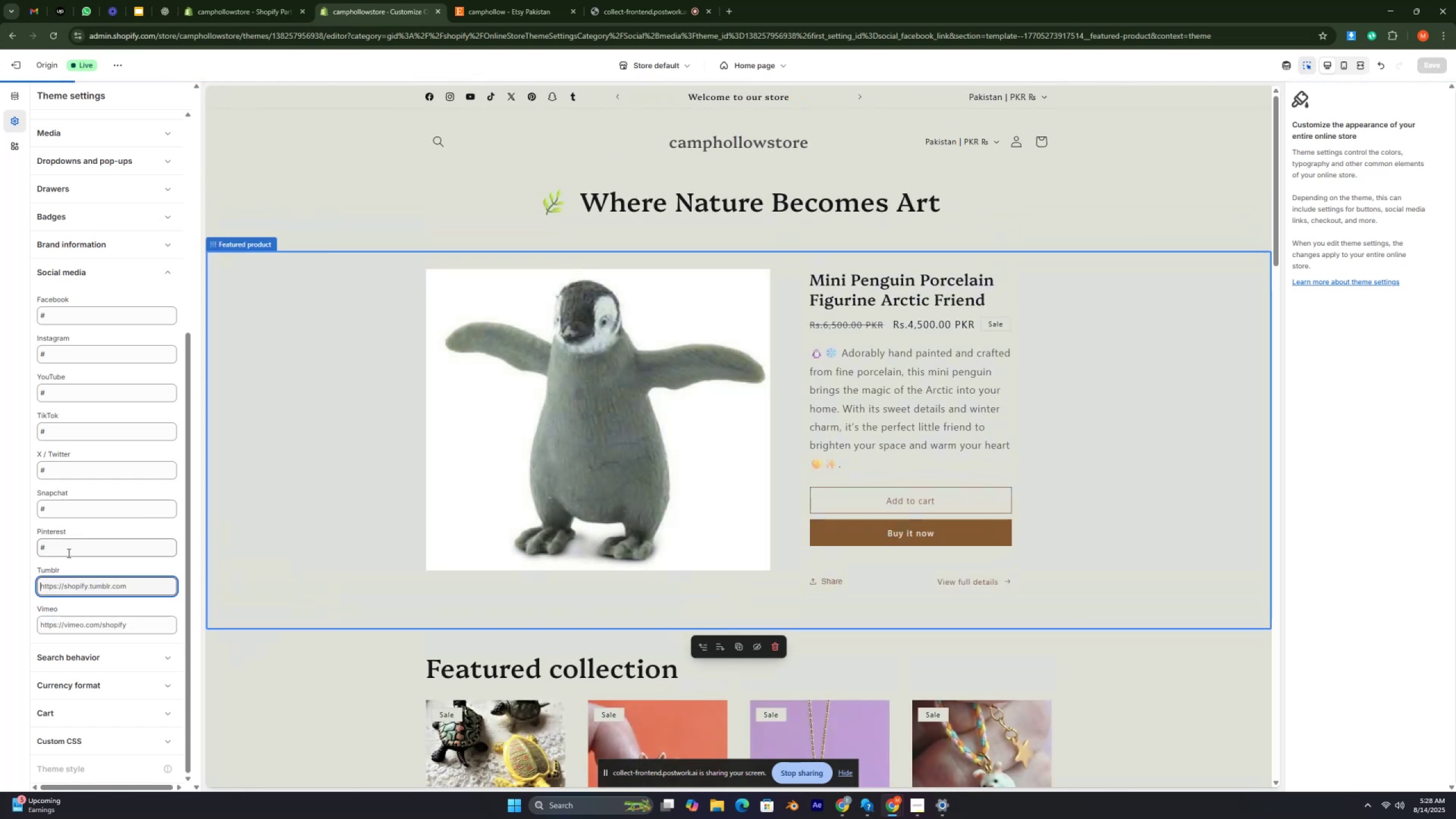 
left_click([68, 553])
 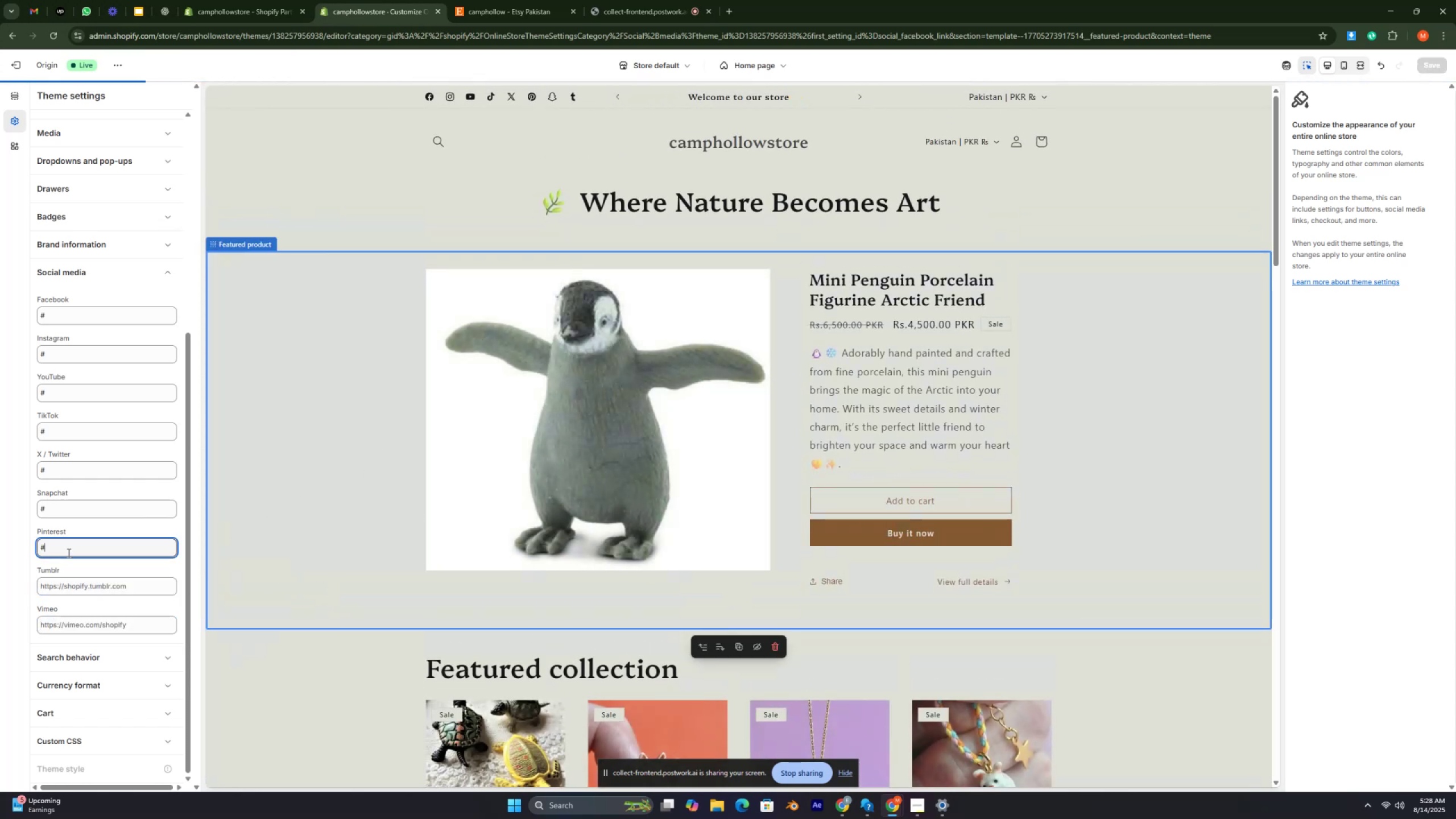 
key(Backspace)
 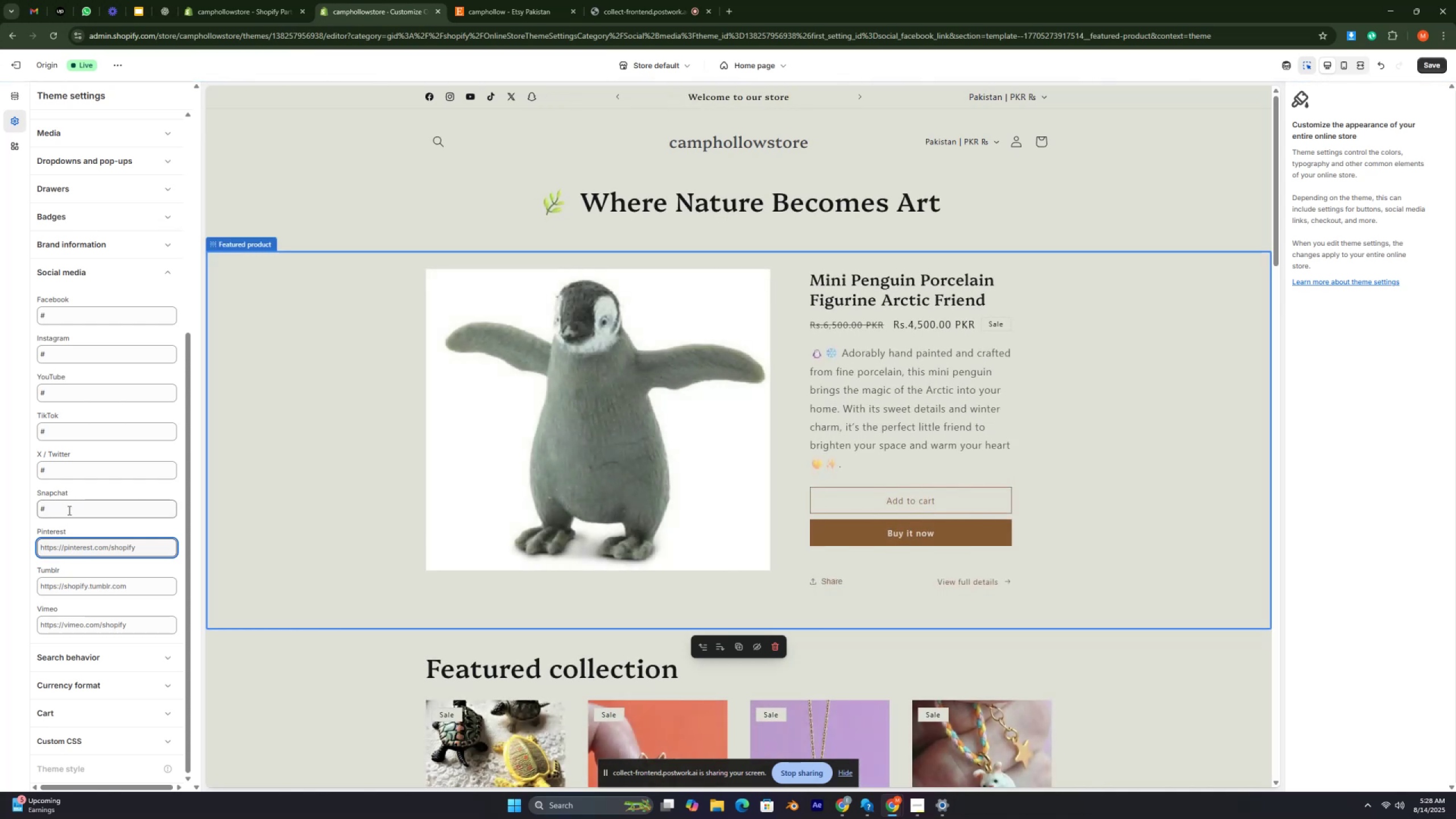 
wait(6.56)
 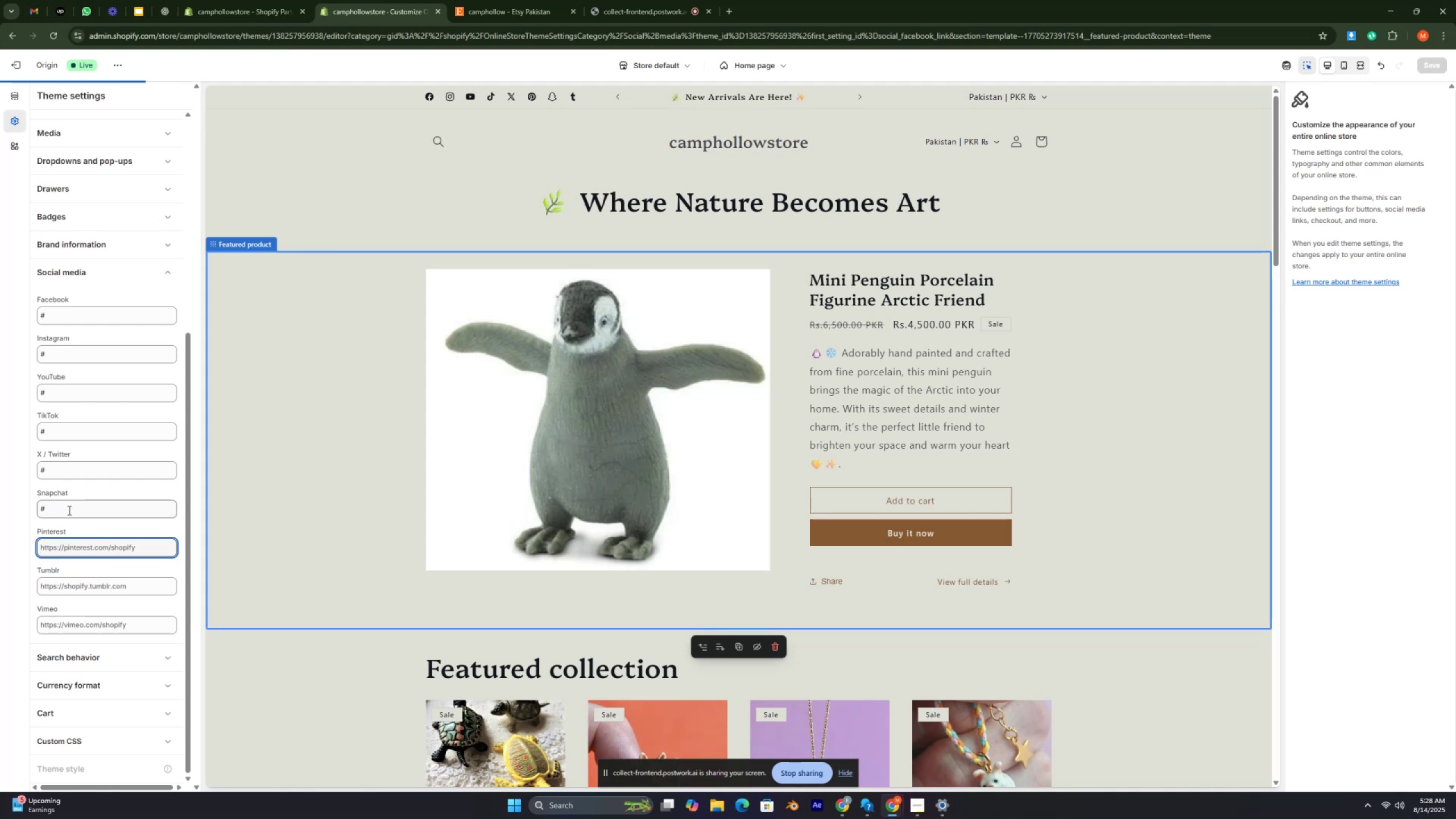 
left_click([68, 510])
 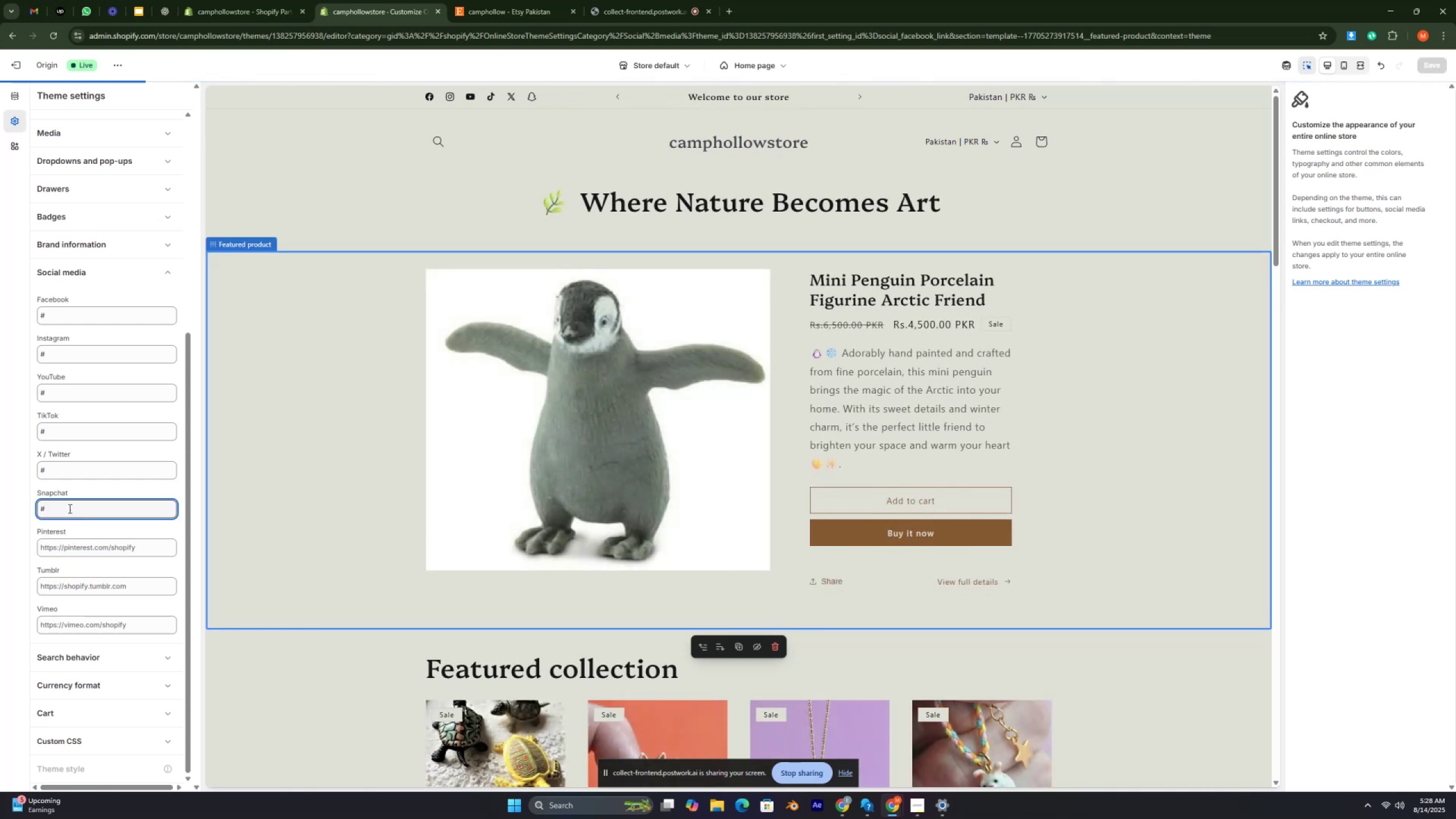 
key(Backspace)
 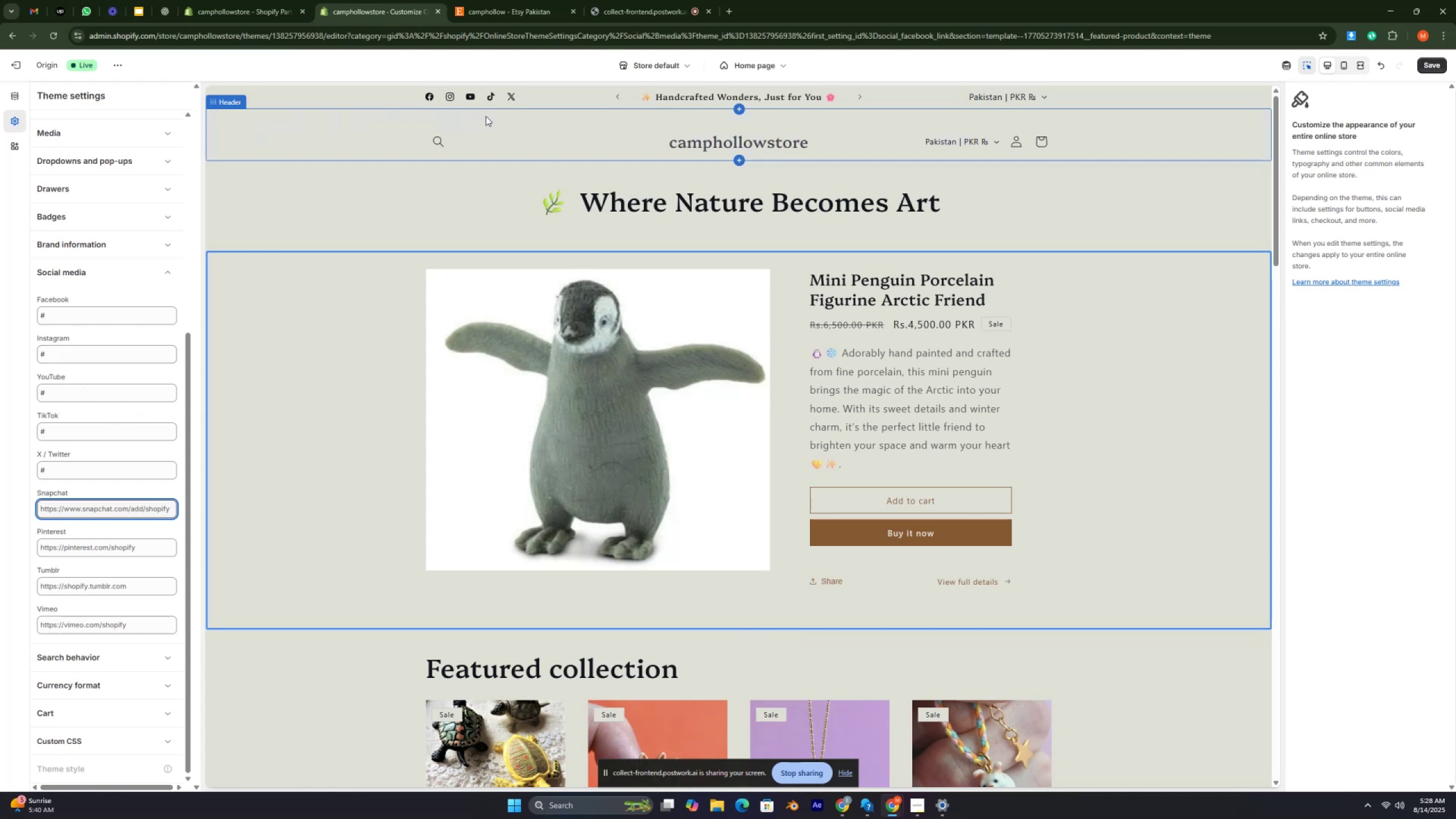 
wait(18.83)
 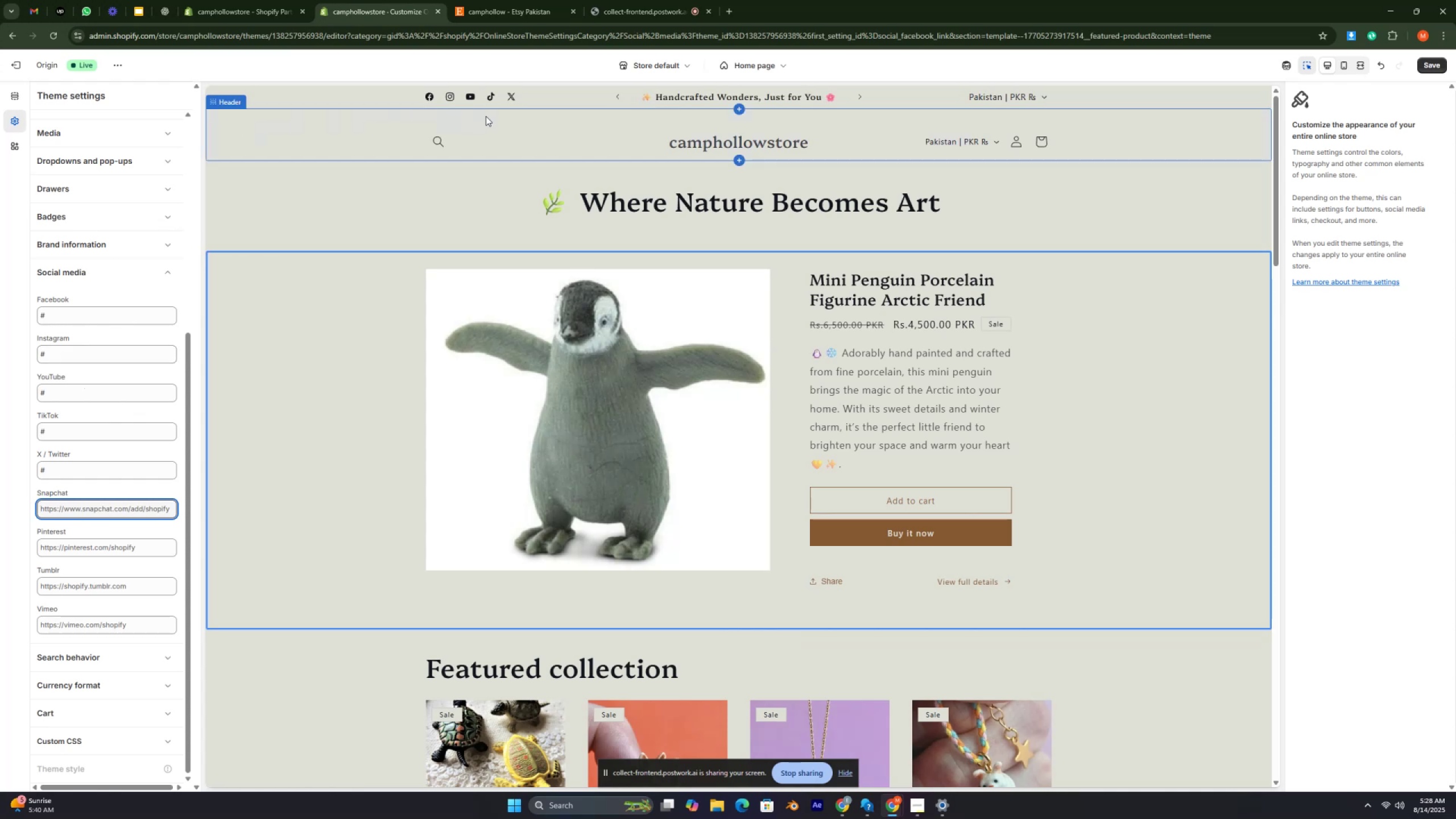 
left_click([62, 467])
 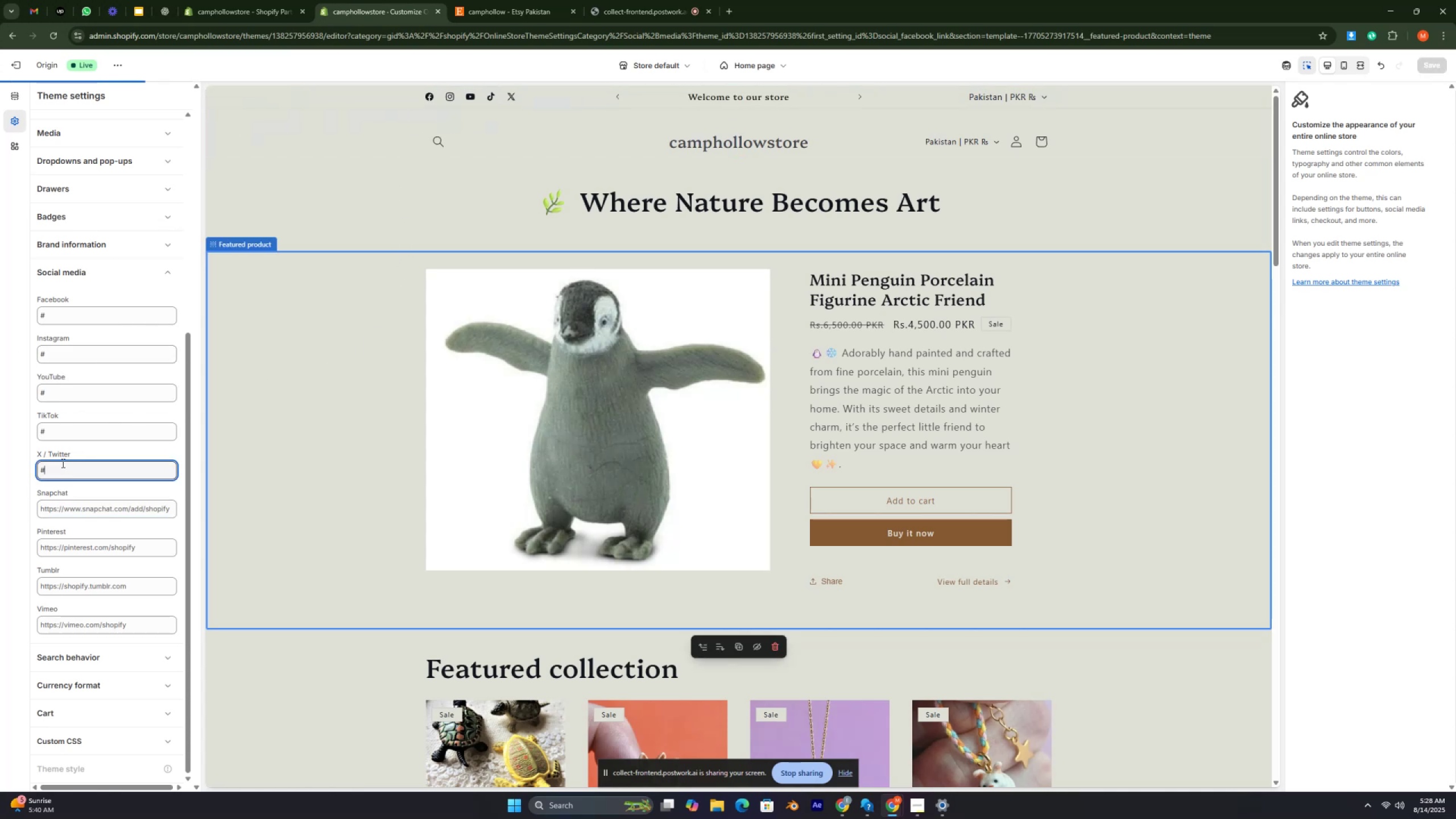 
key(Backspace)
 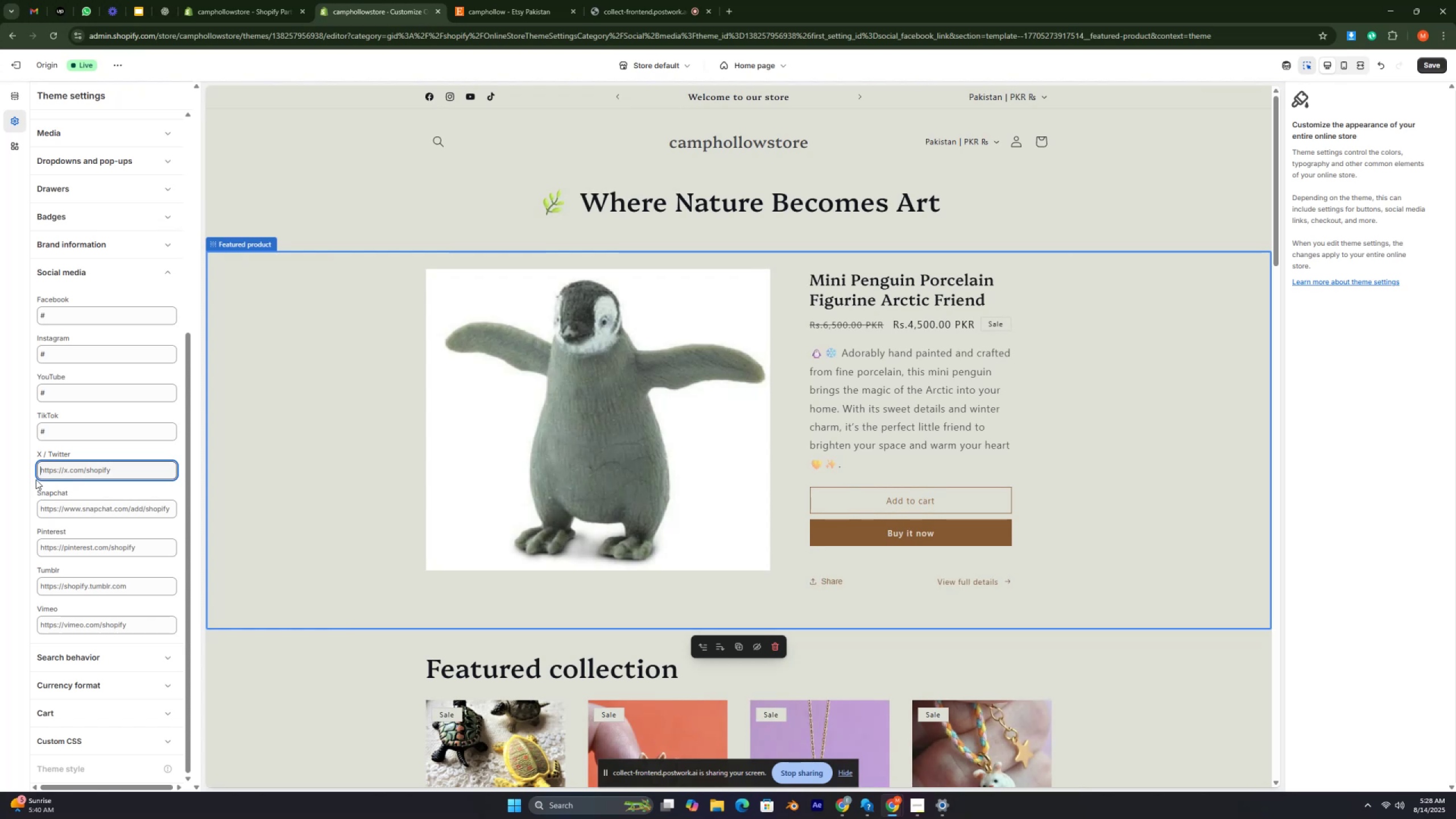 
wait(5.08)
 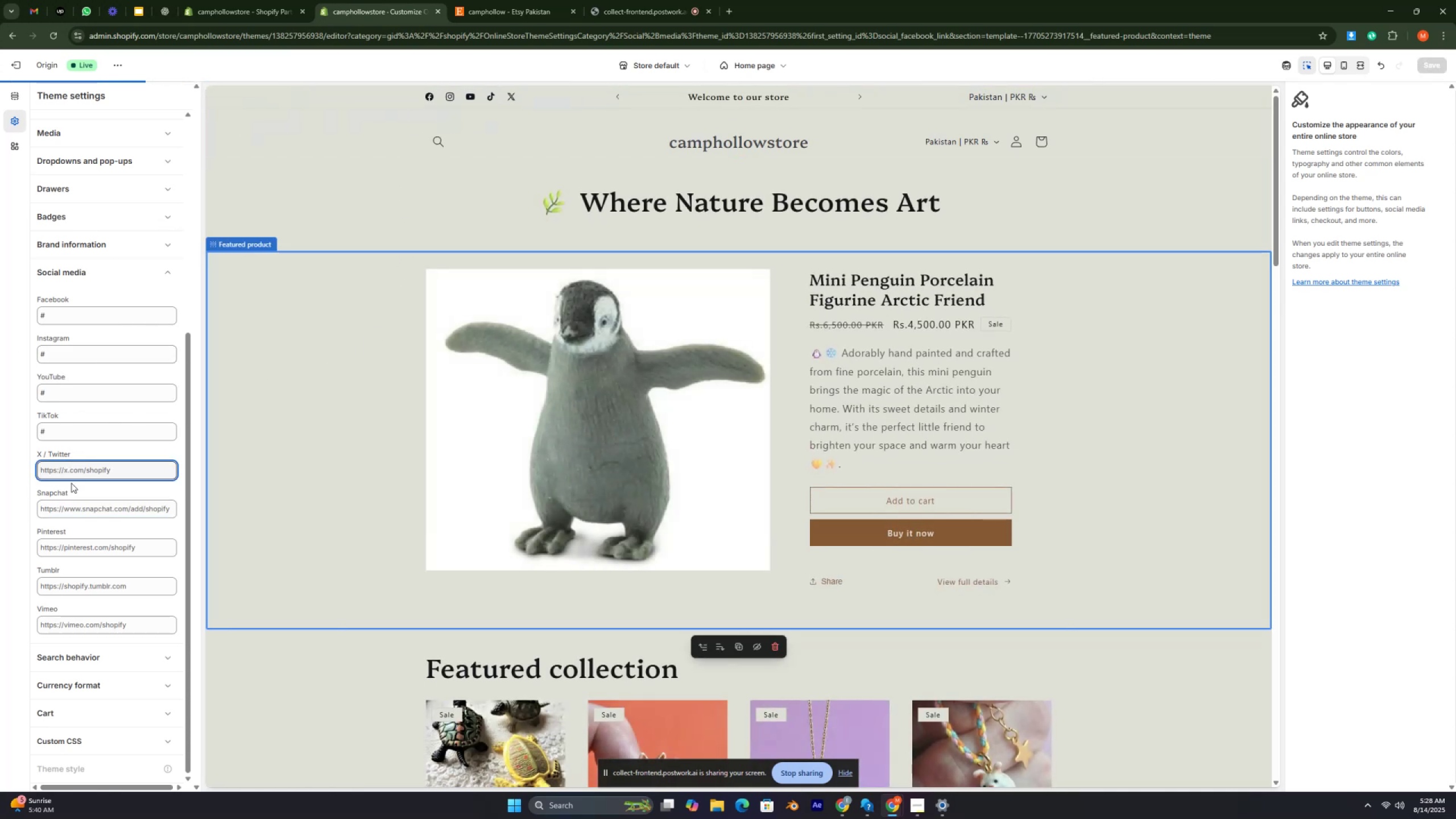 
scroll: coordinate [166, 385], scroll_direction: up, amount: 2.0
 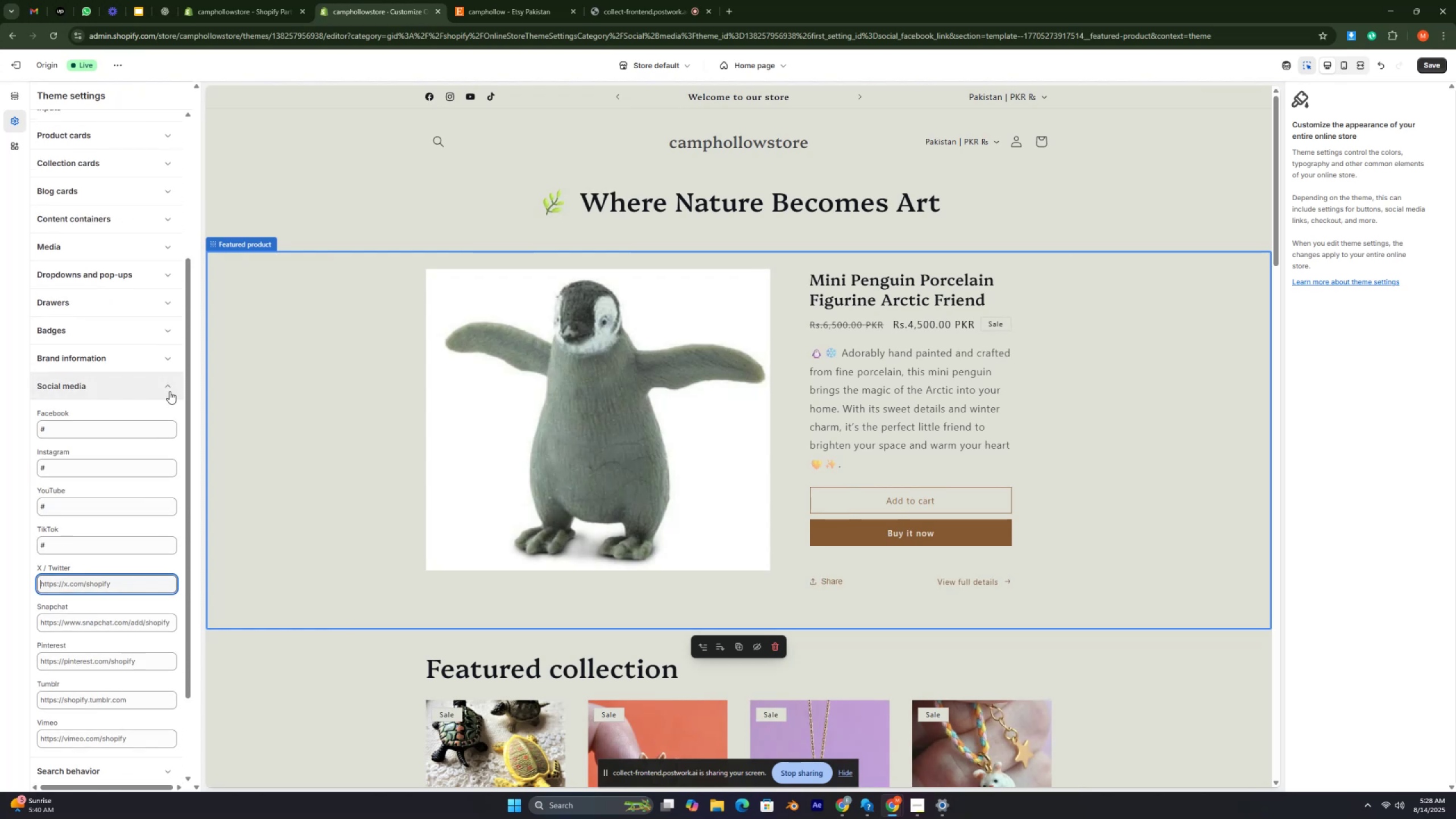 
scroll: coordinate [631, 489], scroll_direction: down, amount: 44.0
 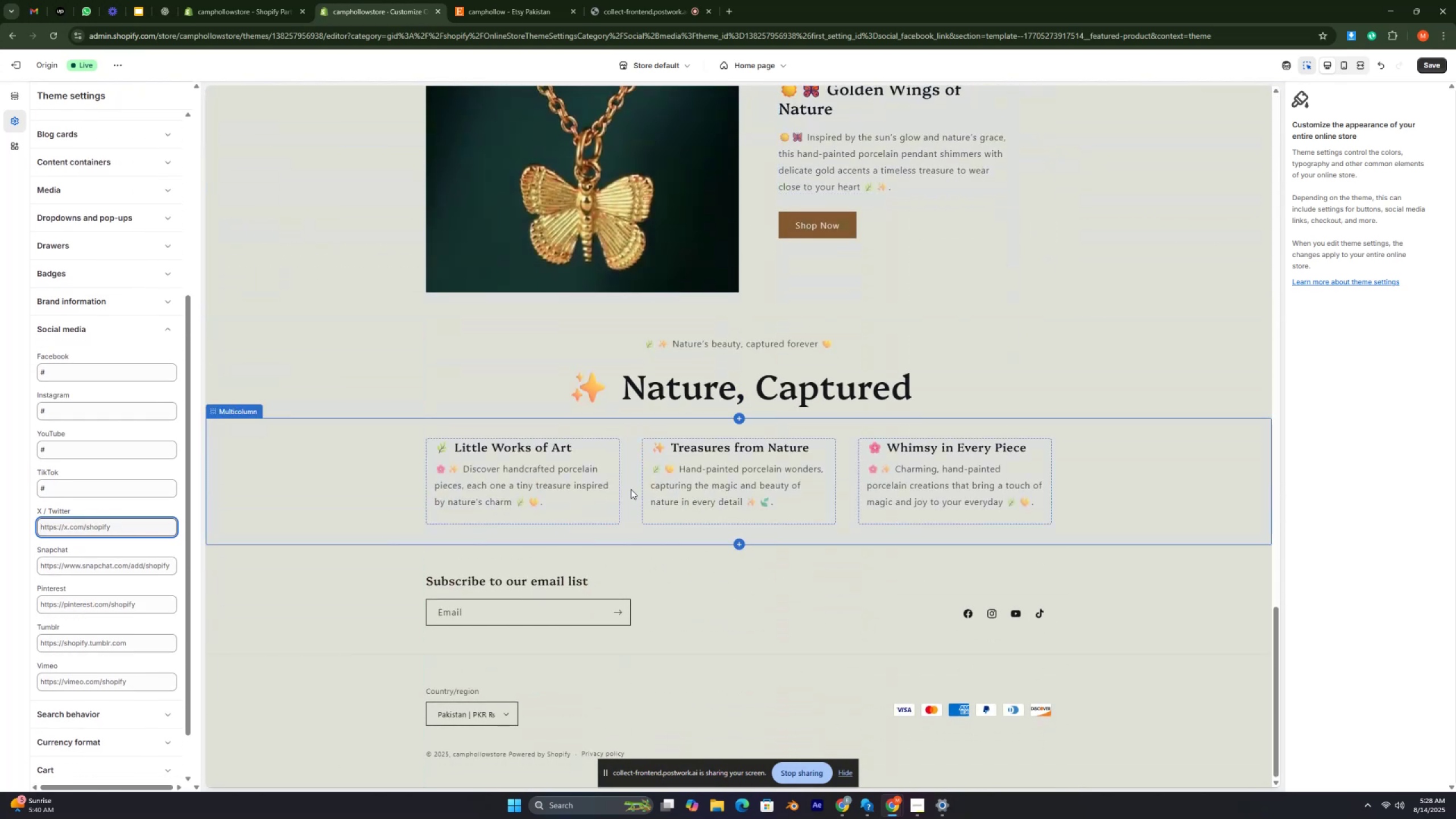 
scroll: coordinate [631, 489], scroll_direction: up, amount: 46.0
 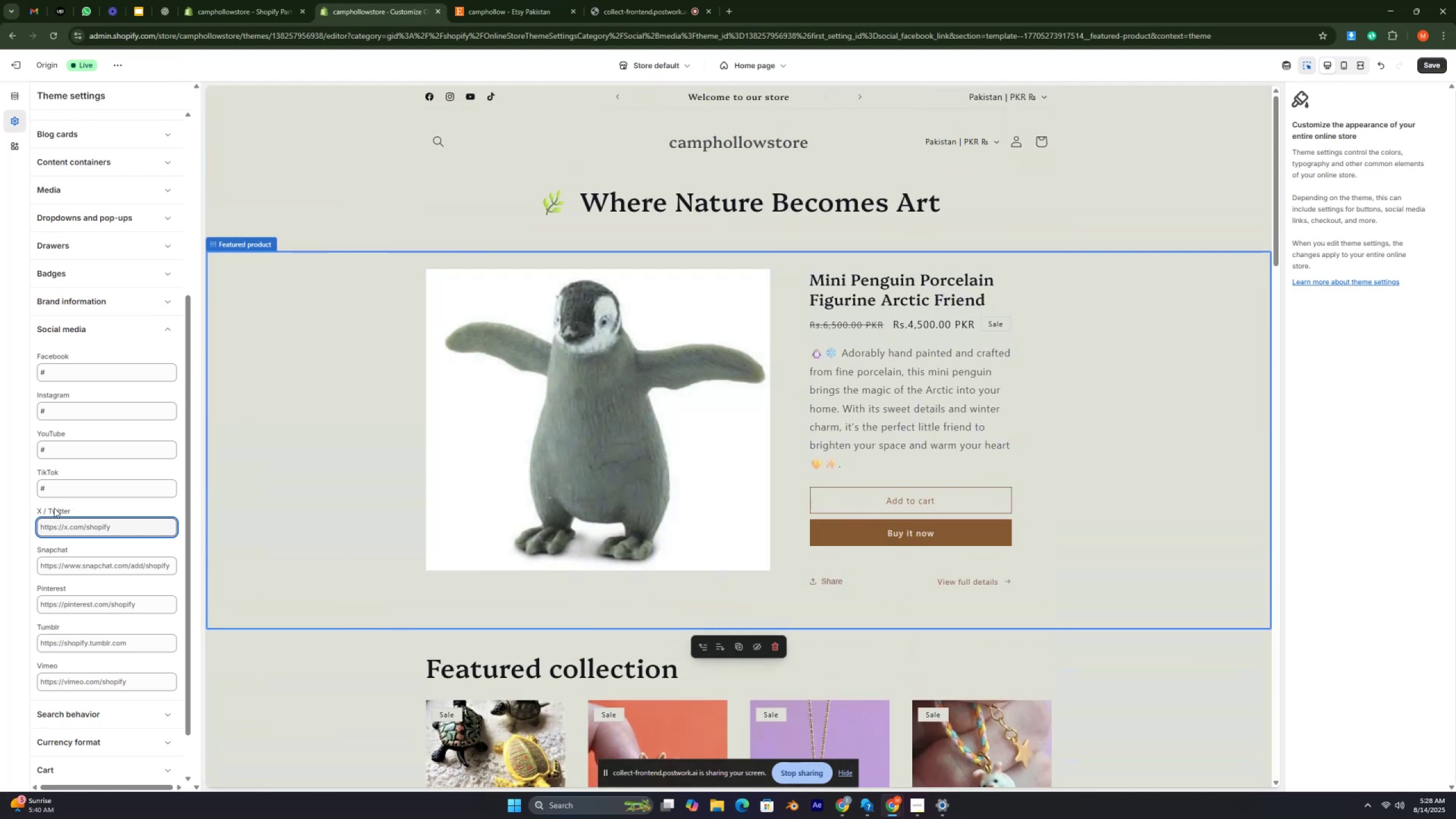 
left_click([63, 522])
 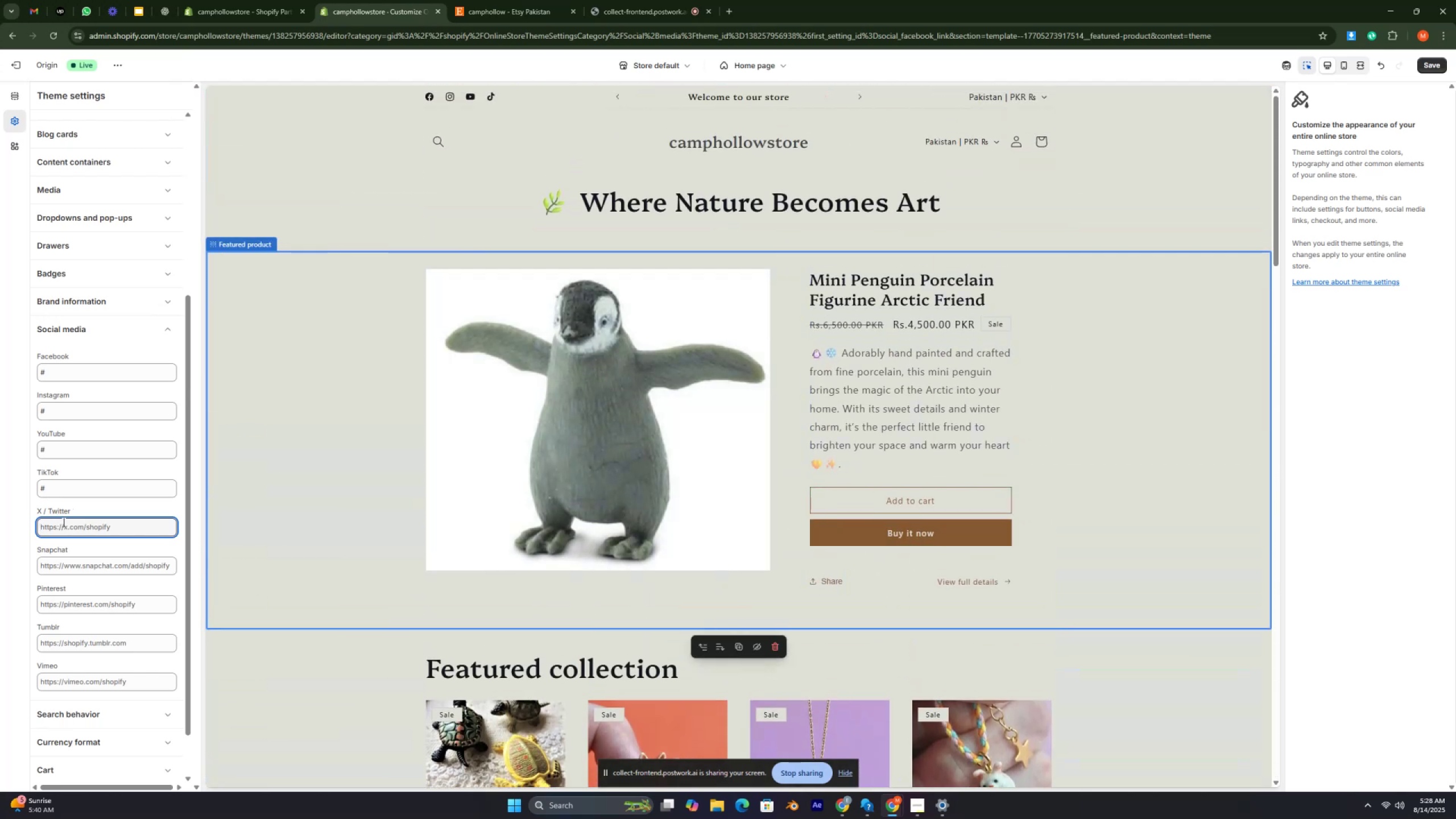 
key(Control+ControlLeft)
 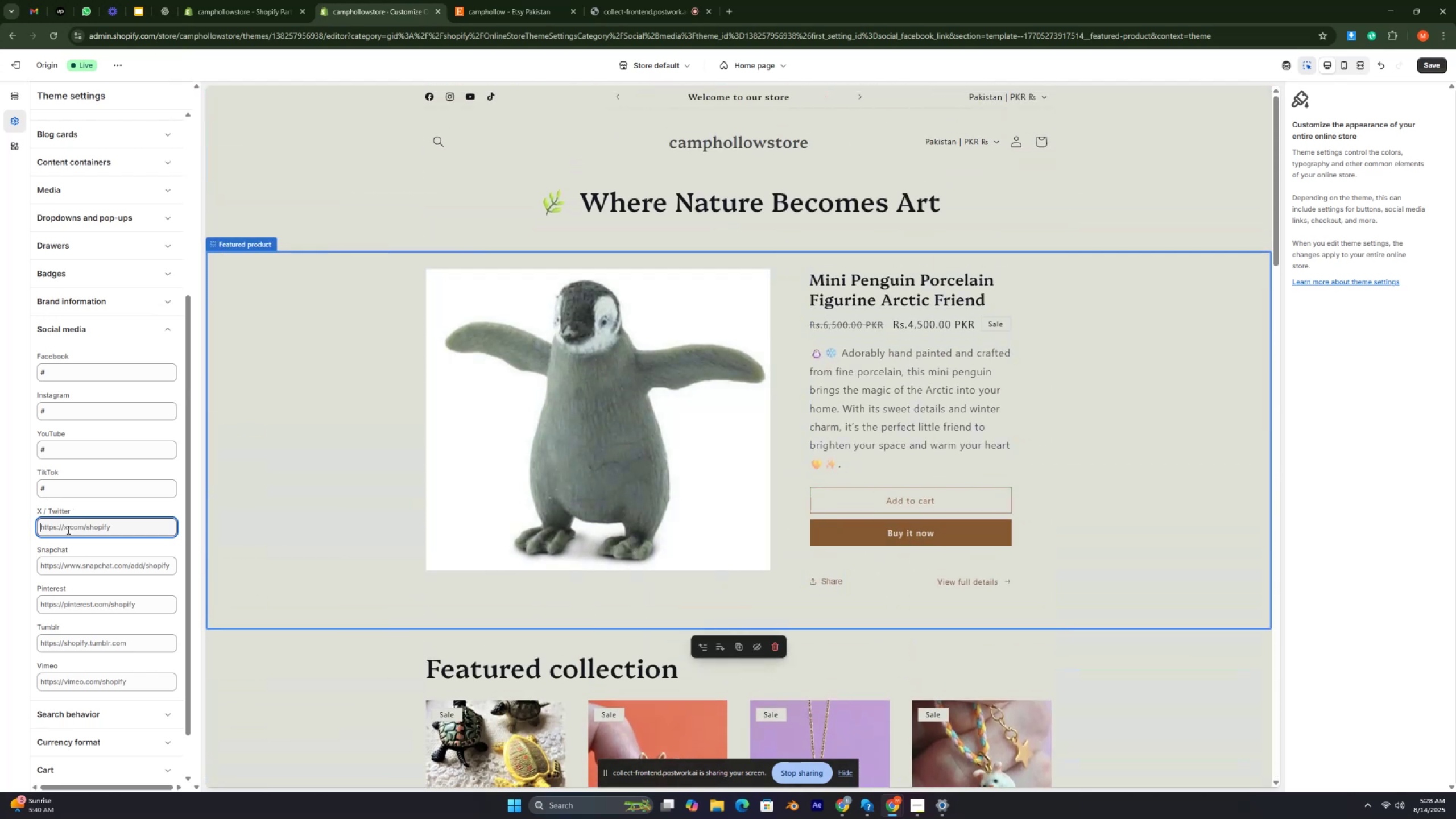 
key(Control+3)
 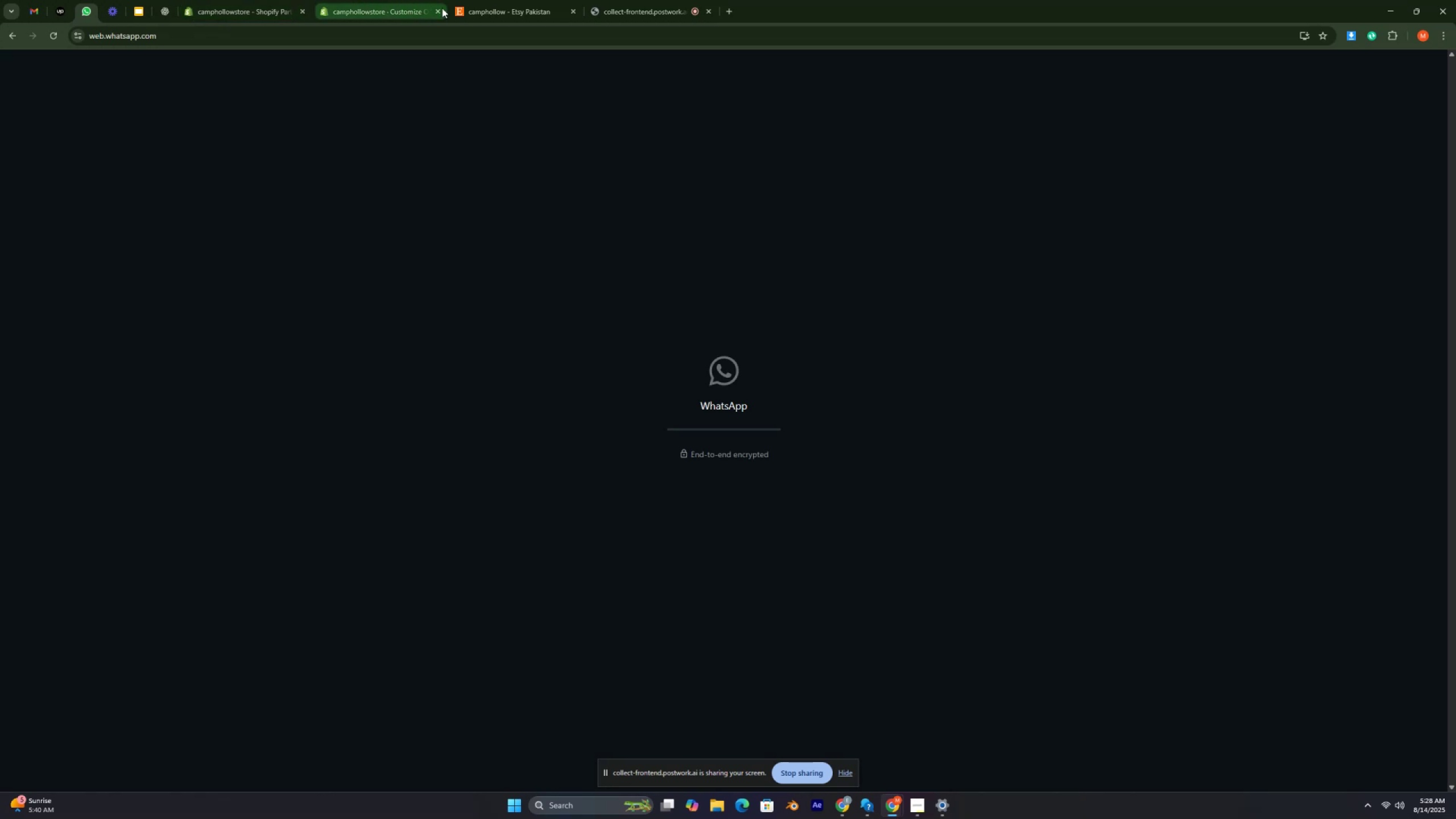 
wait(5.36)
 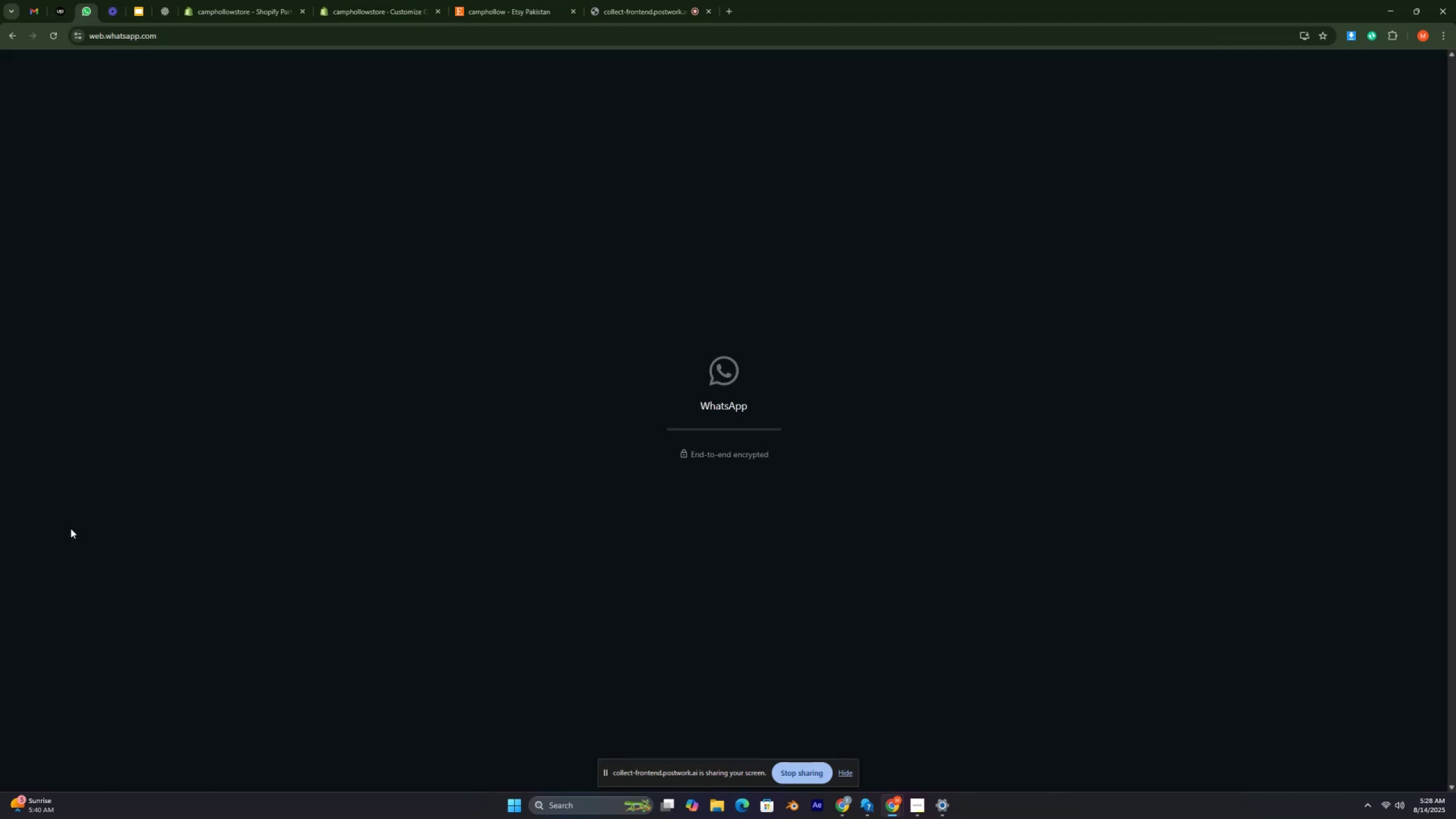 
left_click([354, 9])
 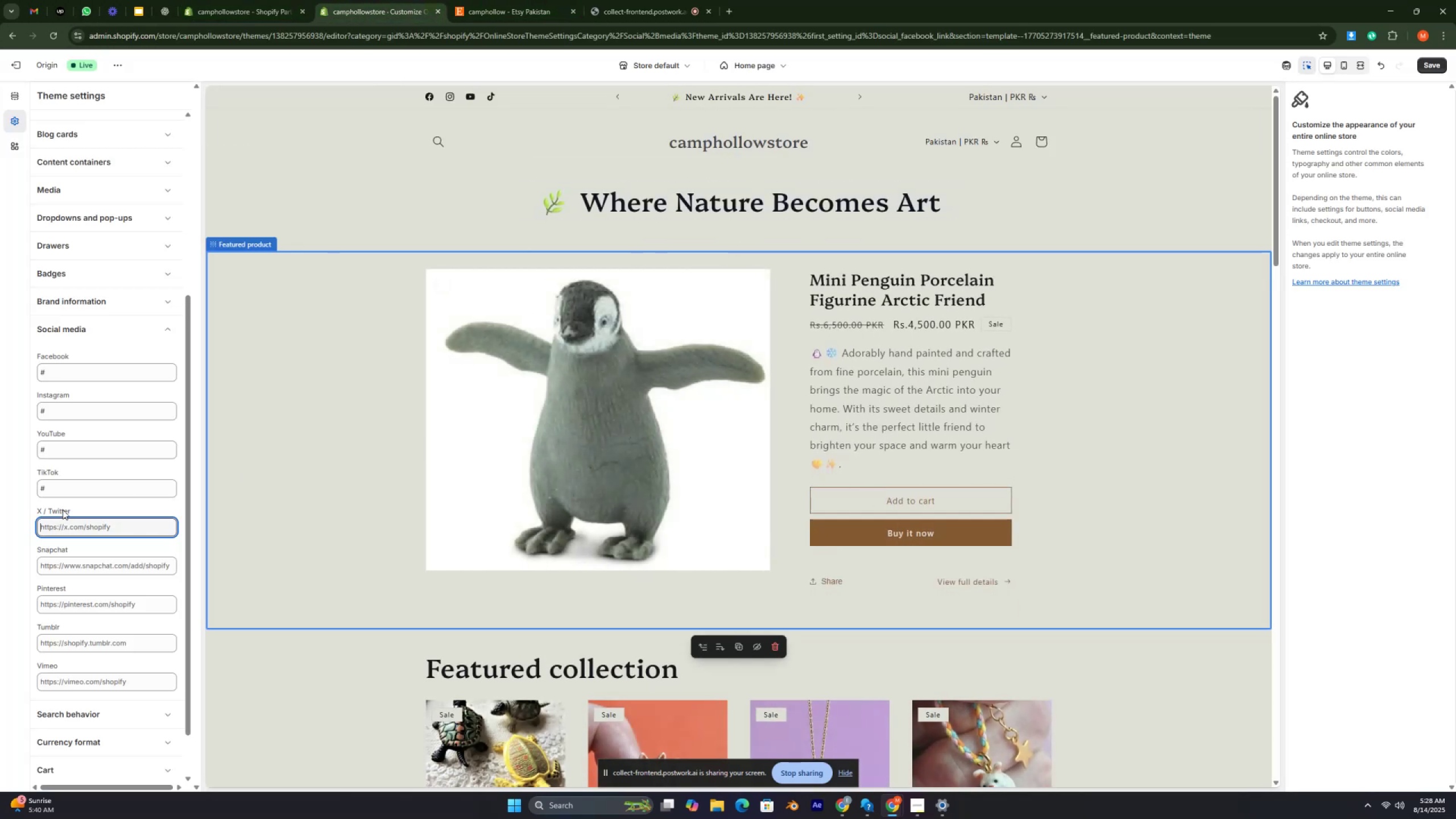 
key(Shift+3)
 